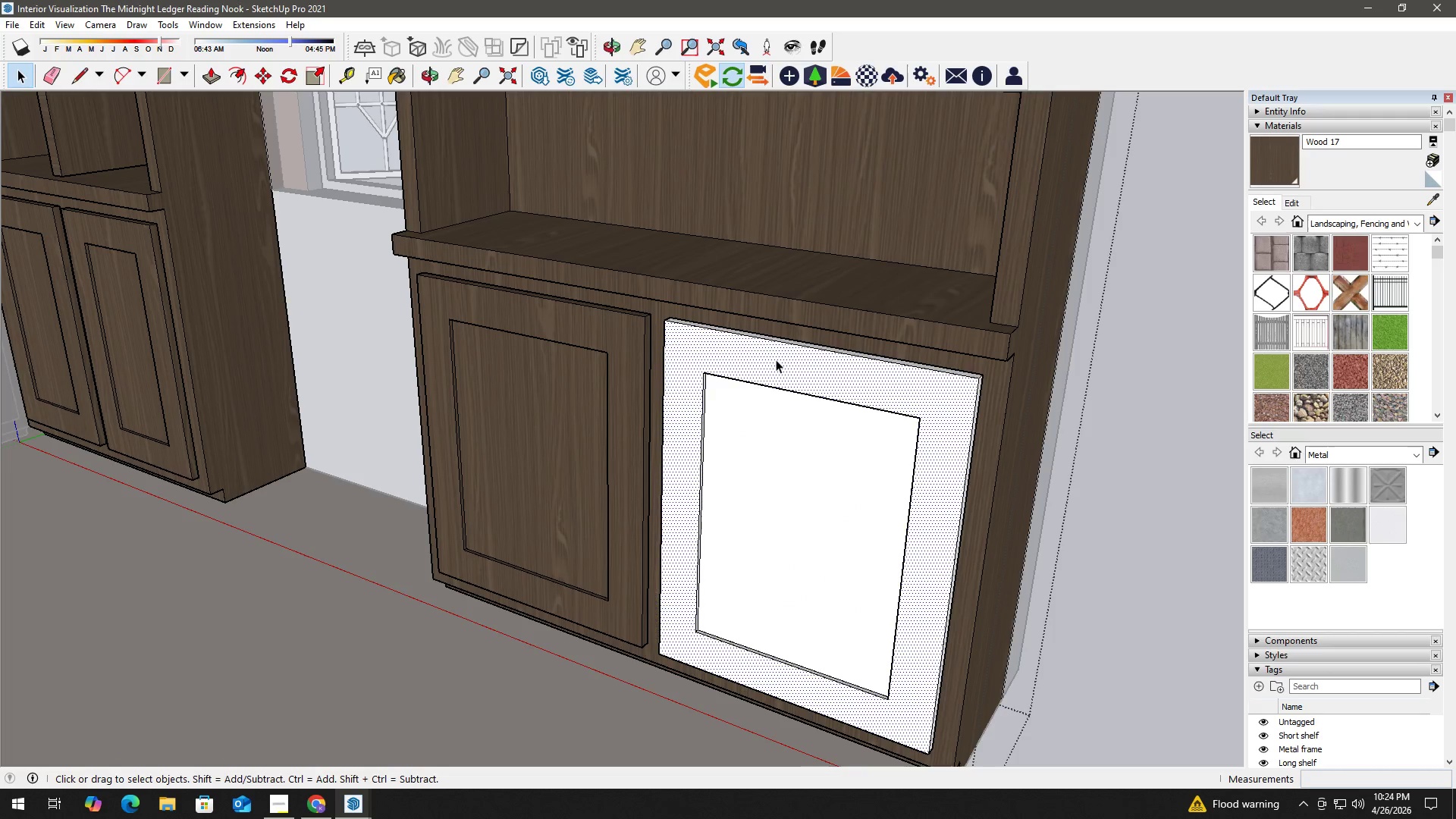 
triple_click([776, 359])
 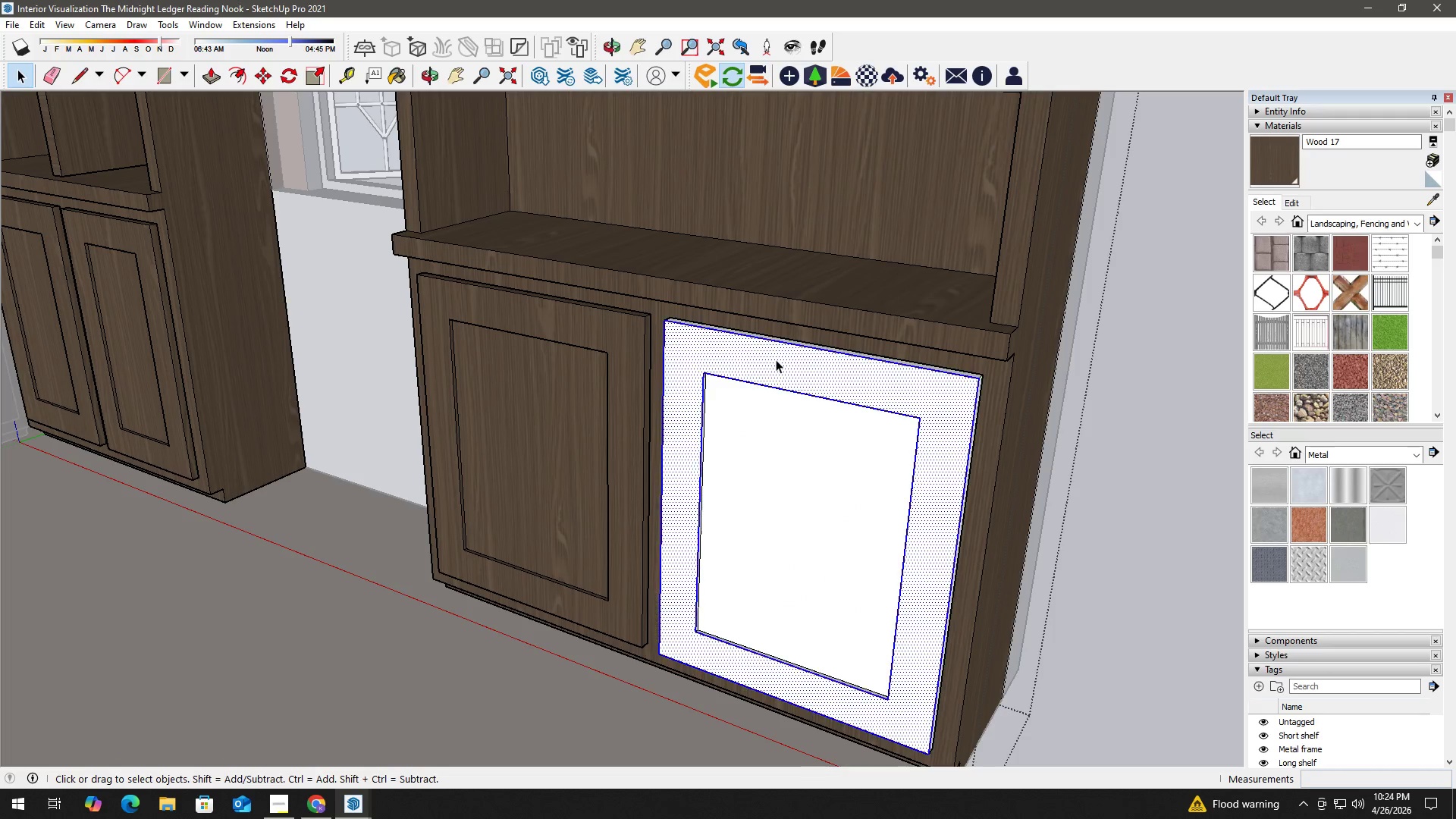 
triple_click([776, 359])
 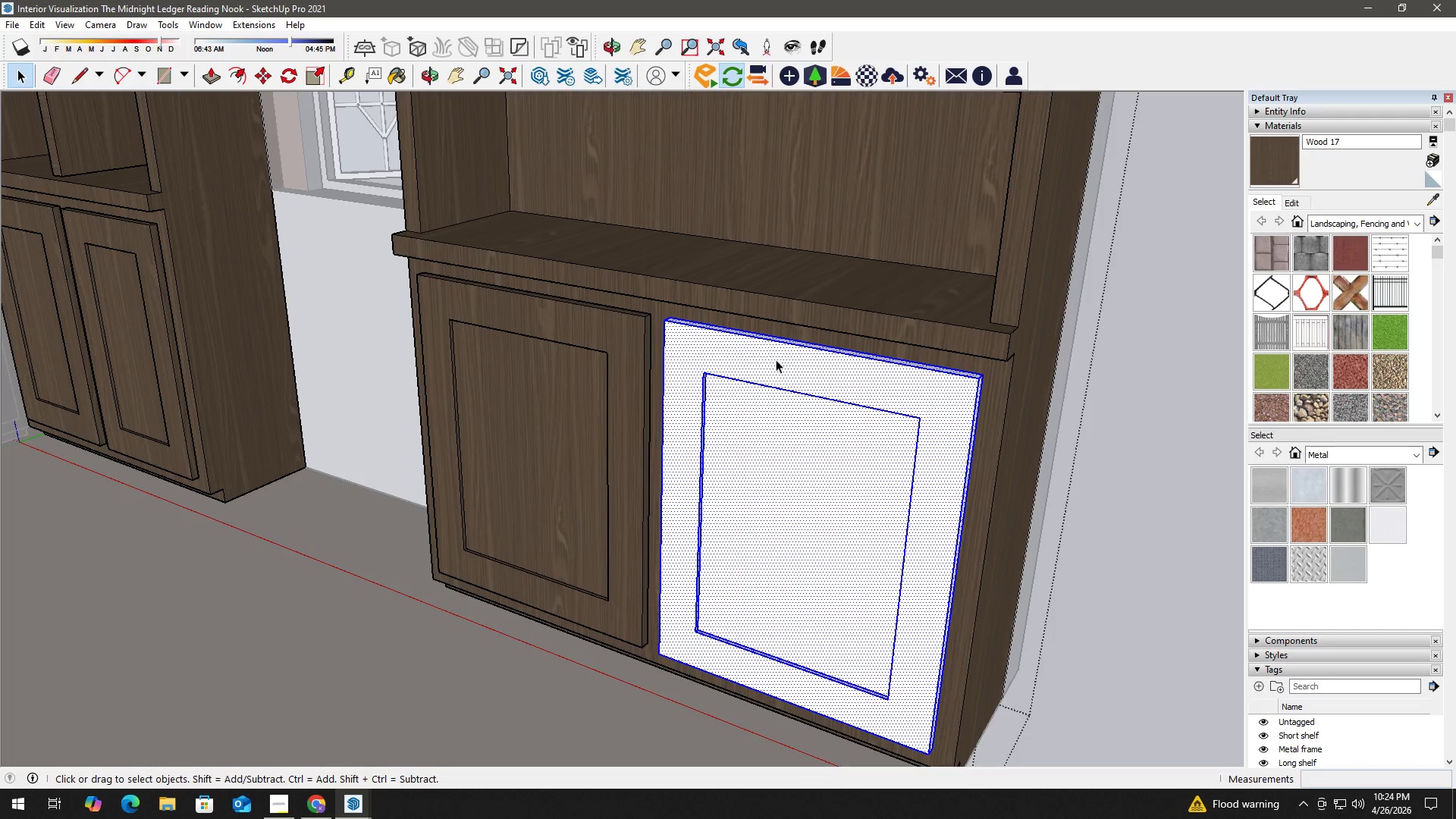 
triple_click([776, 359])
 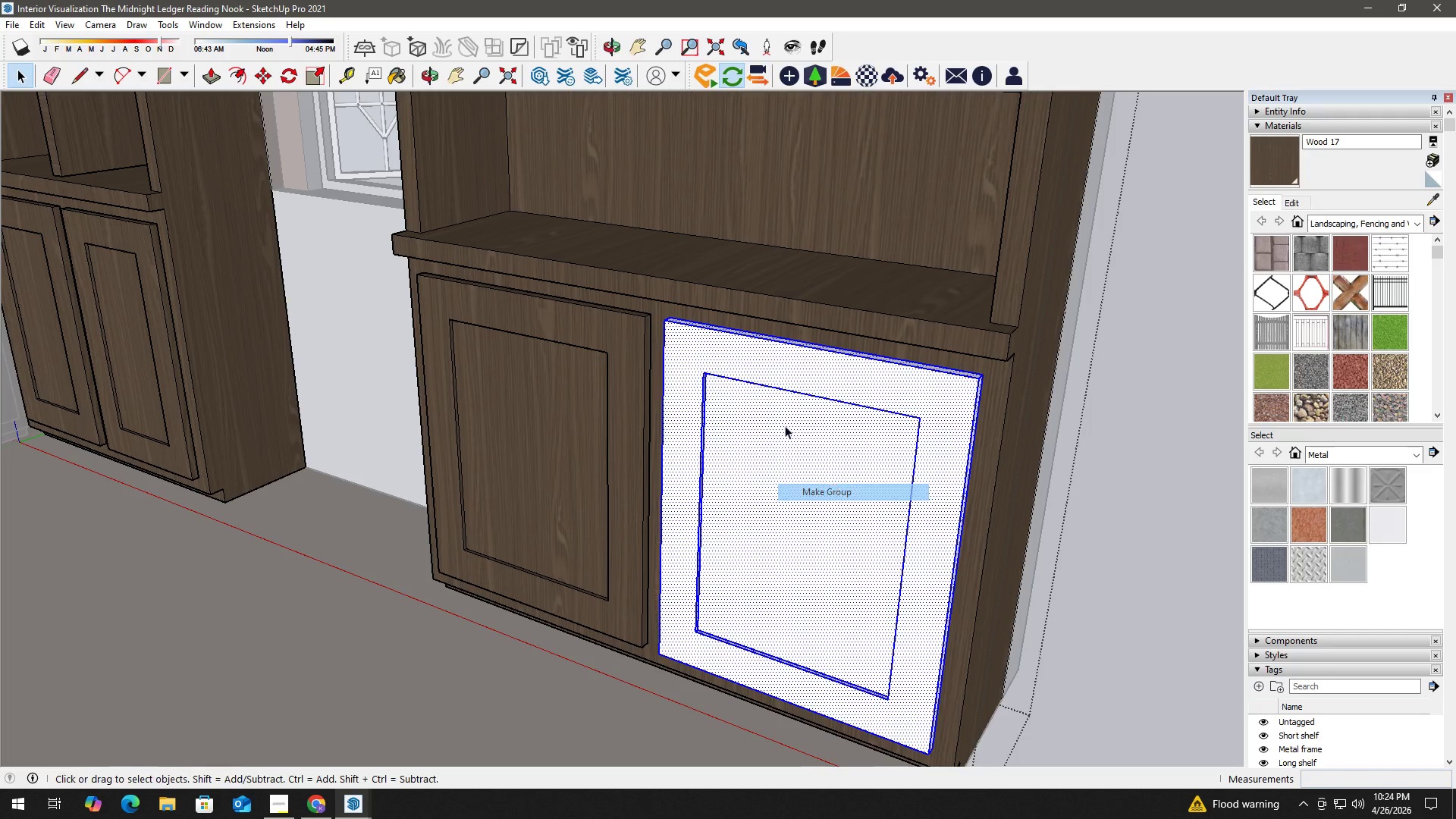 
double_click([716, 358])
 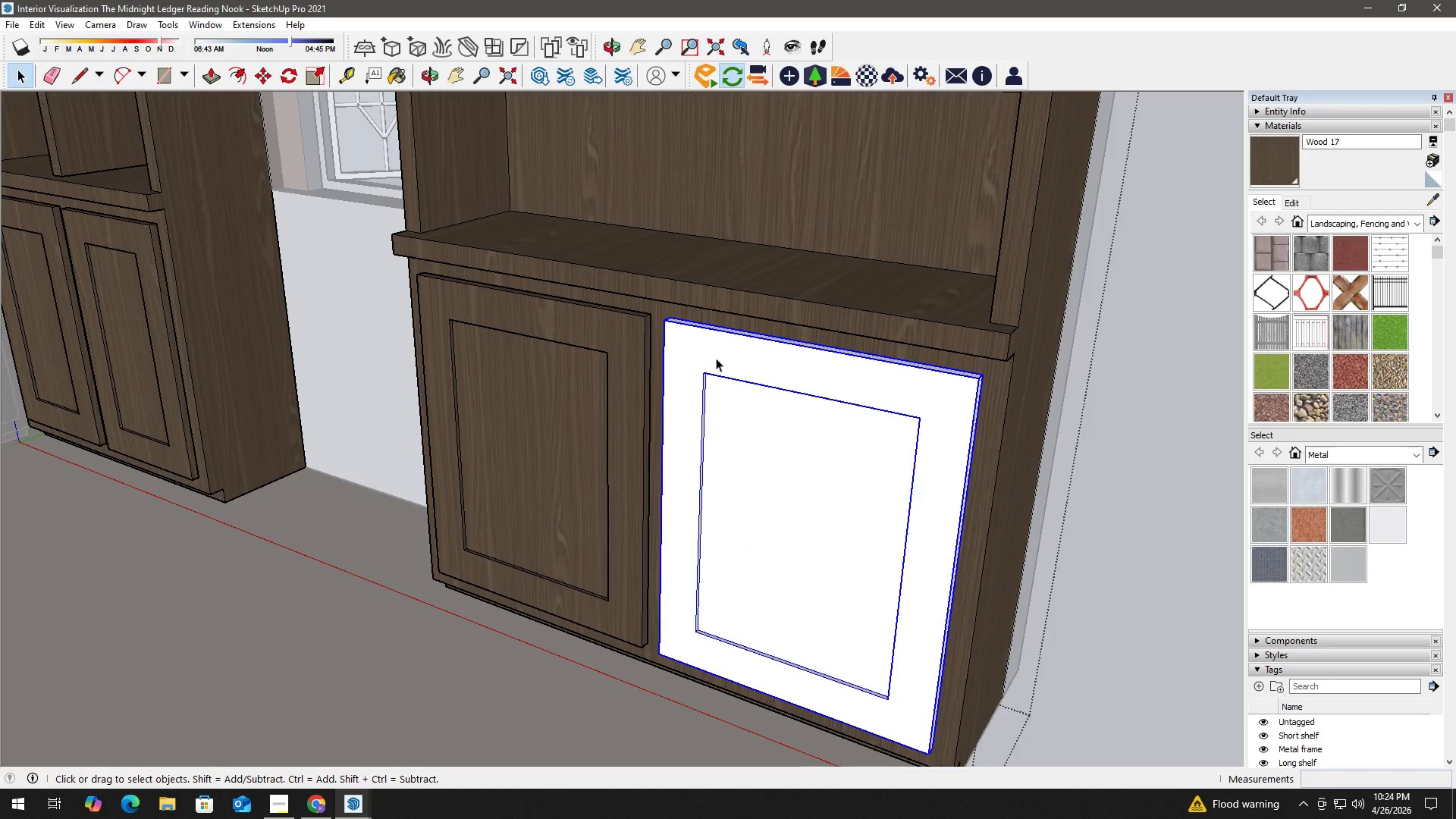 
triple_click([716, 358])
 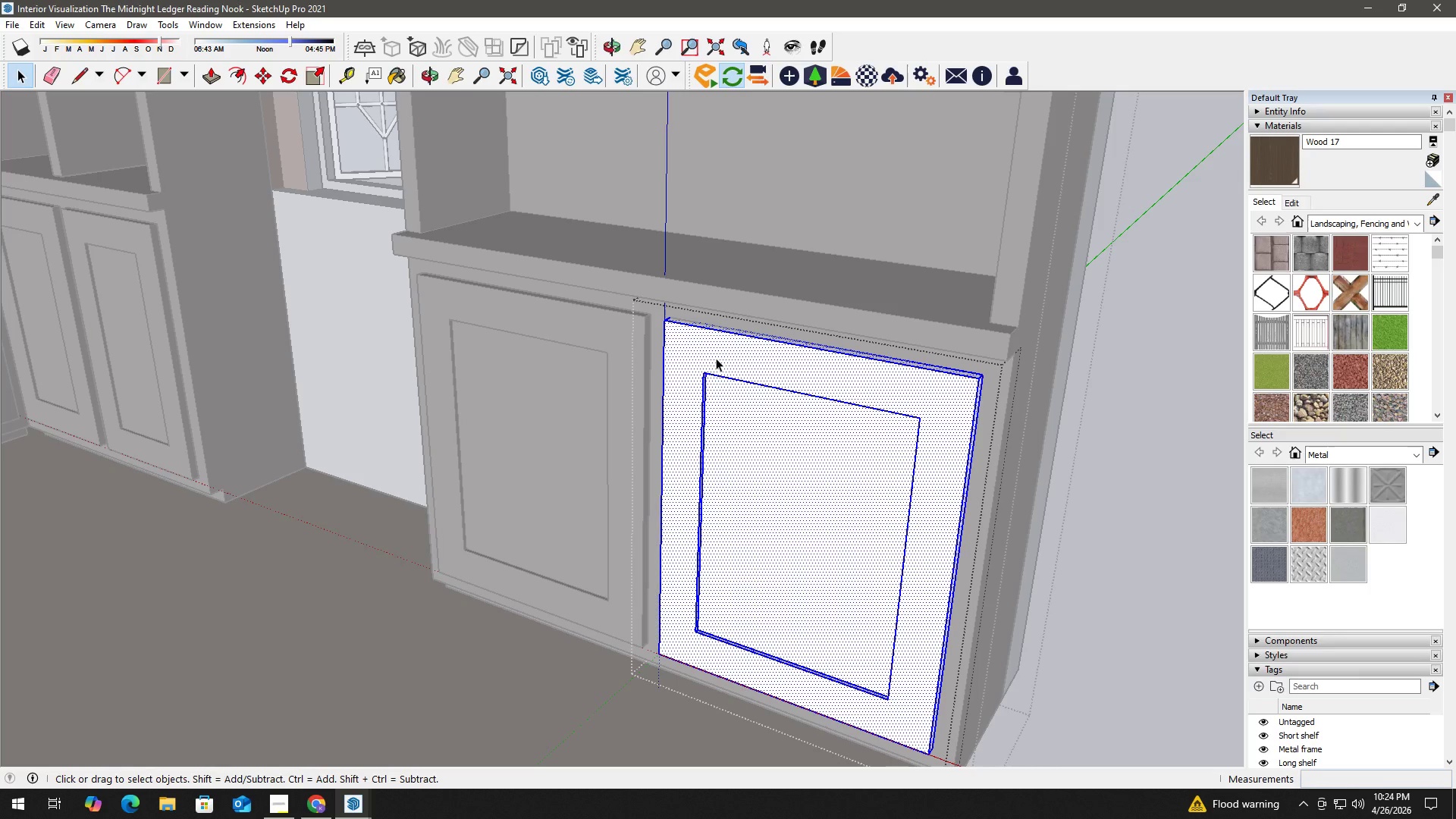 
triple_click([716, 358])
 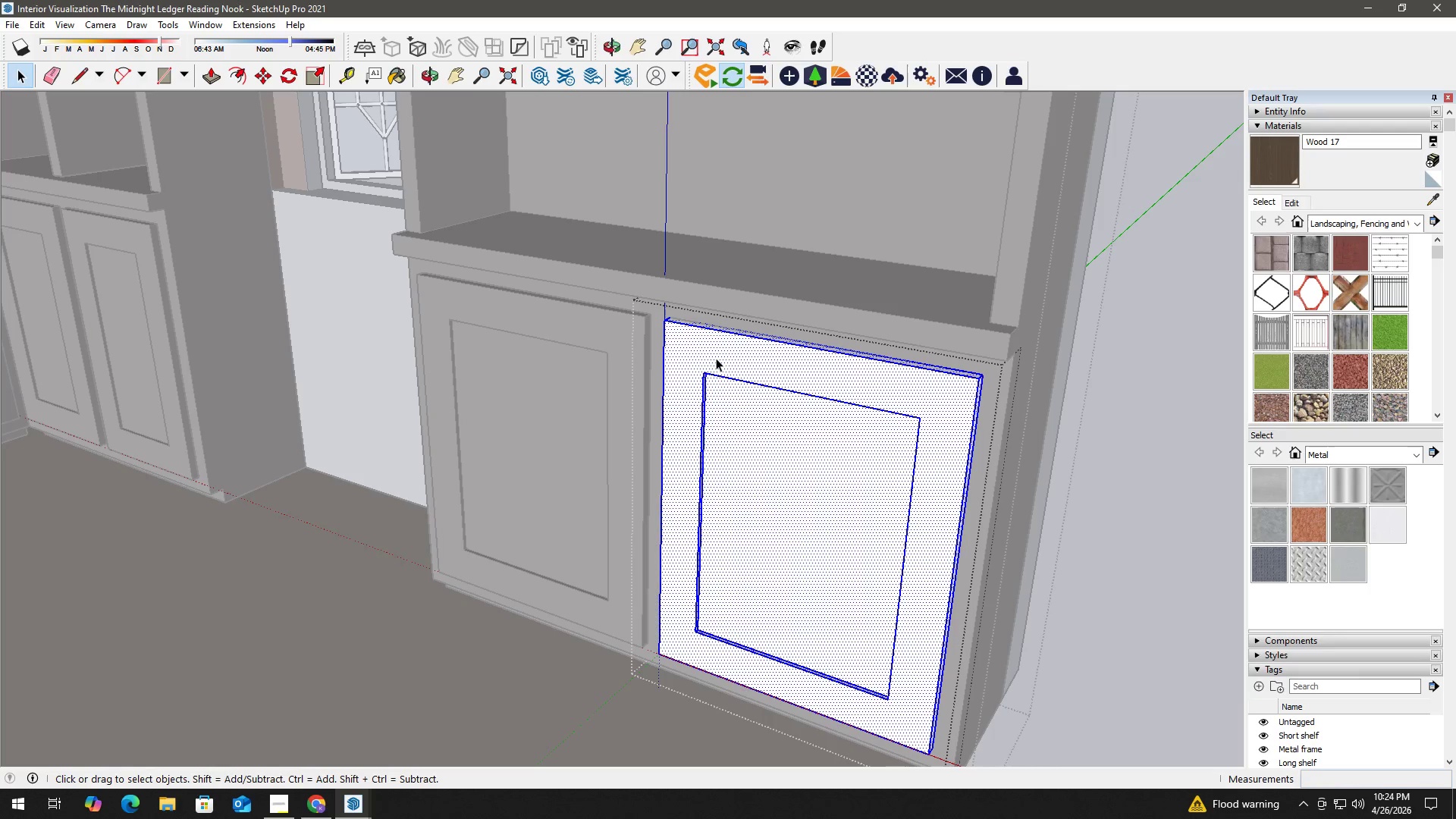 
triple_click([716, 358])
 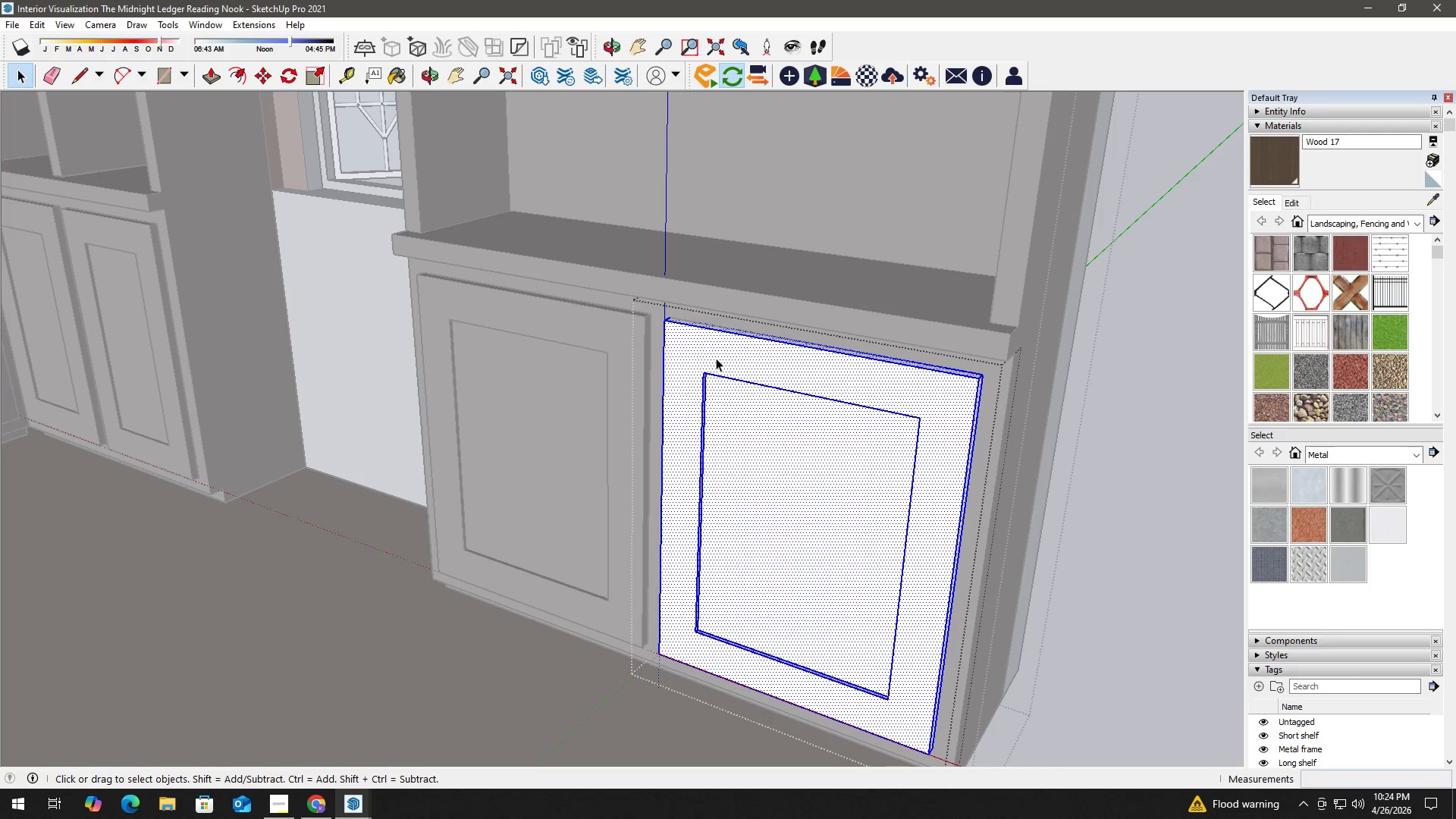 
triple_click([716, 358])
 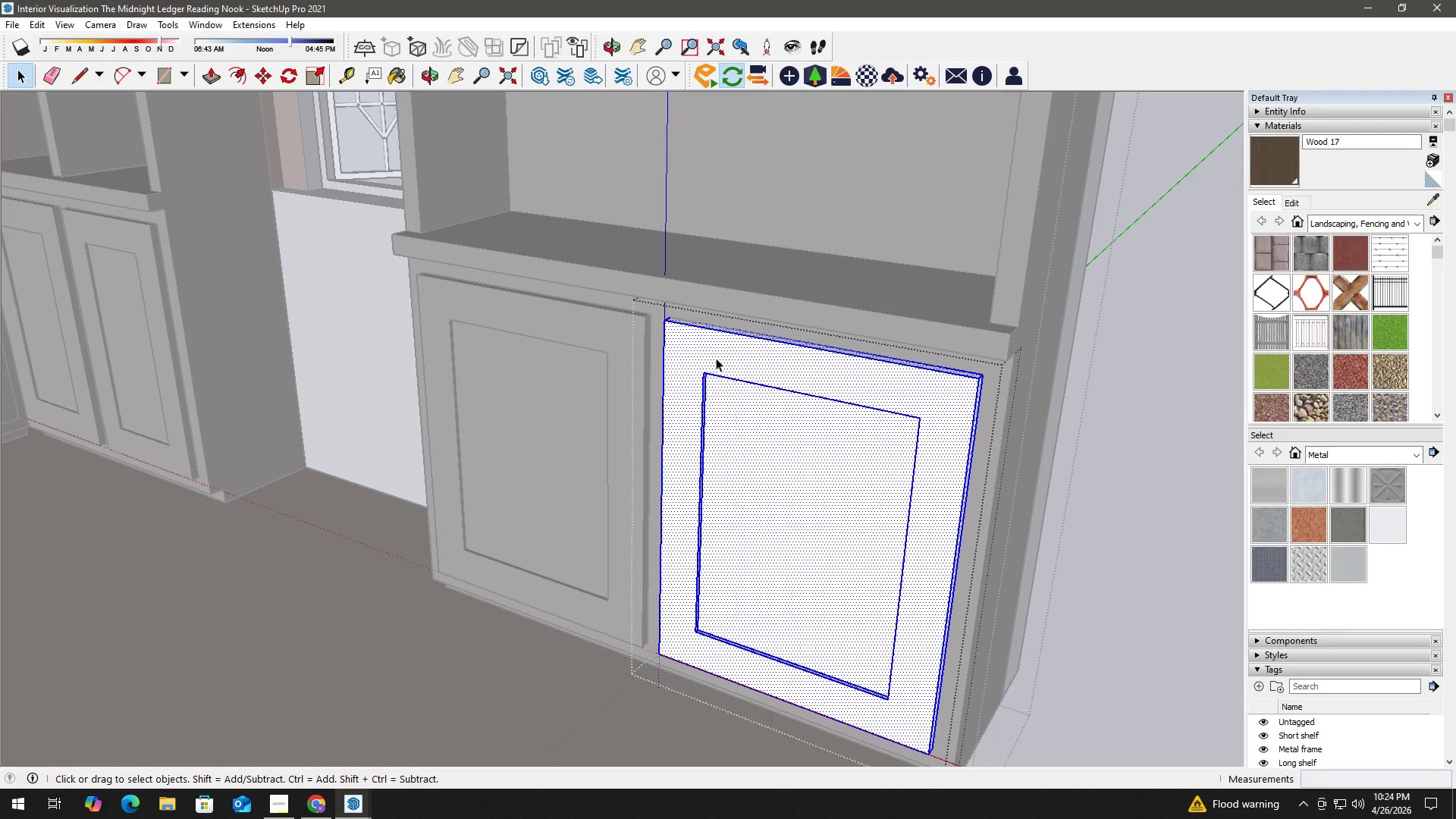 
key(B)
 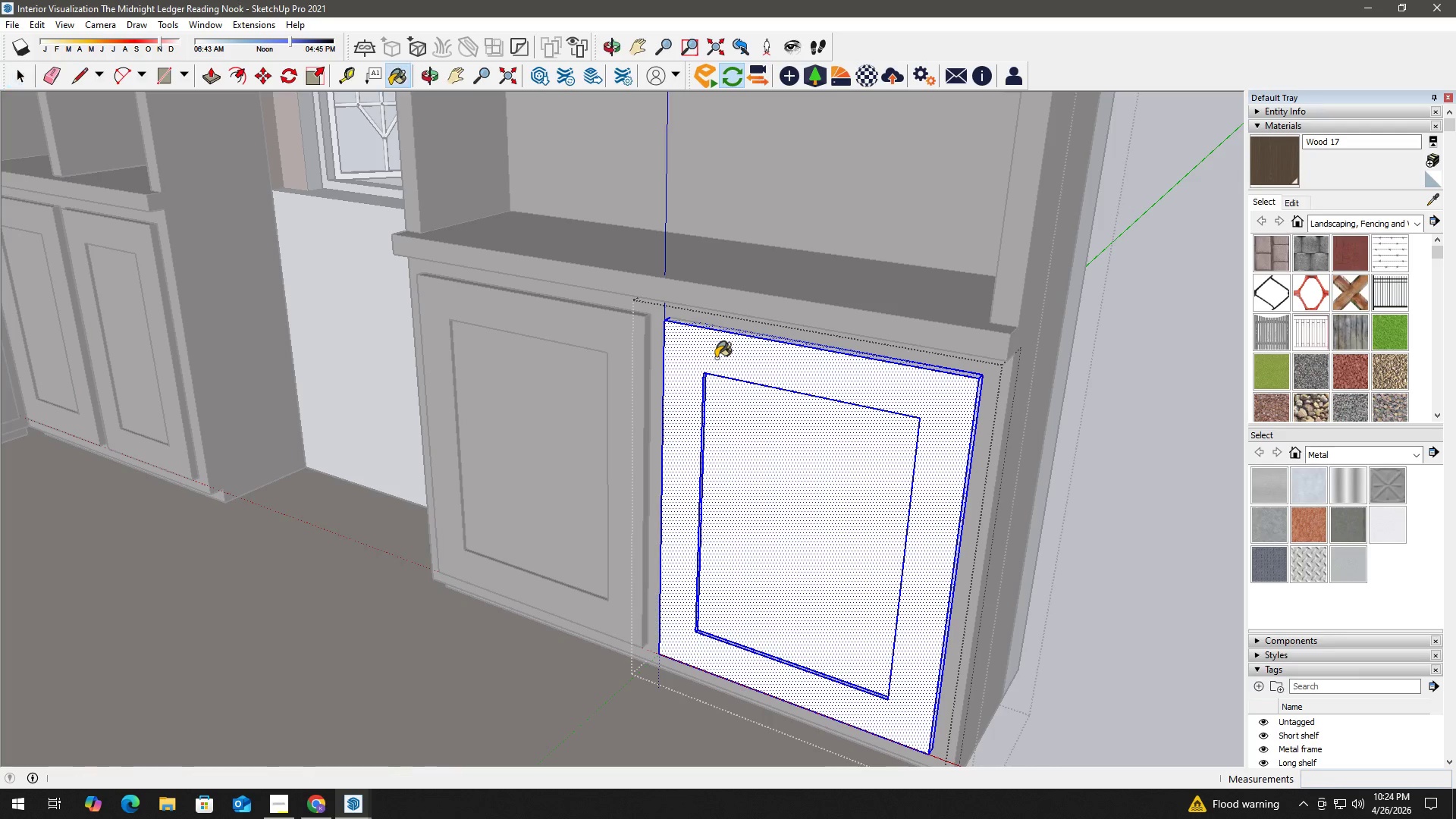 
triple_click([716, 358])
 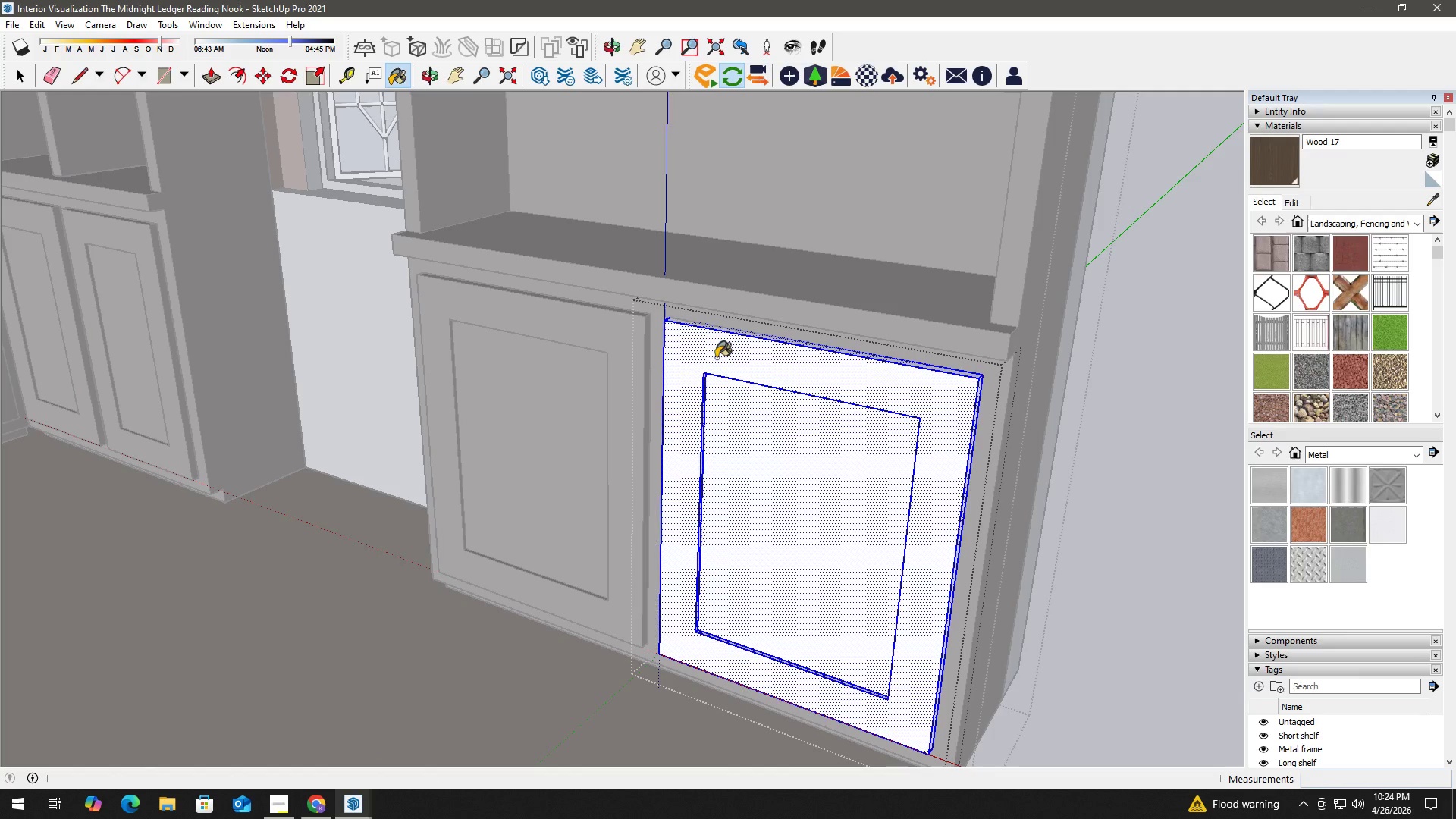 
triple_click([716, 358])
 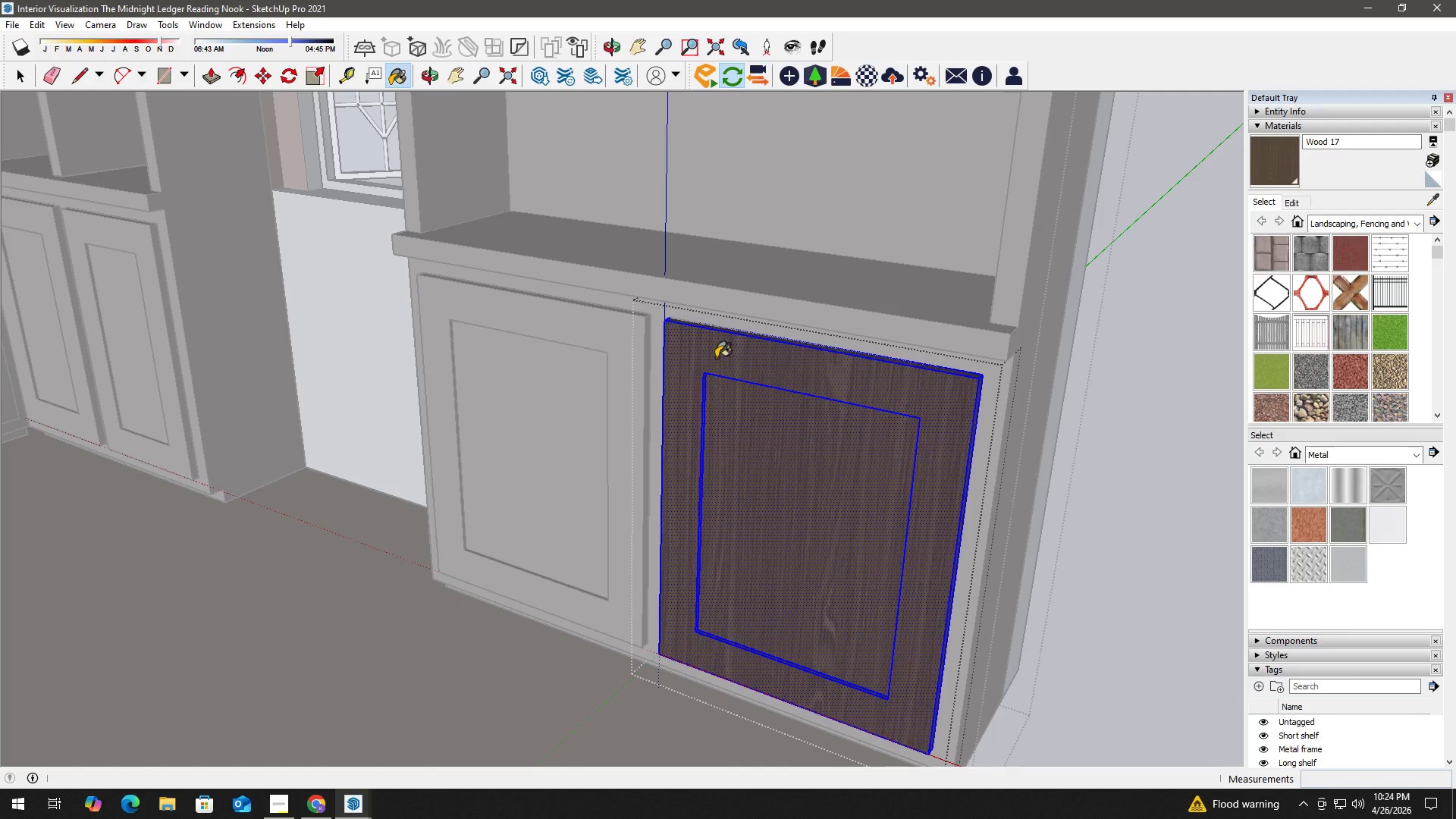 
triple_click([716, 358])
 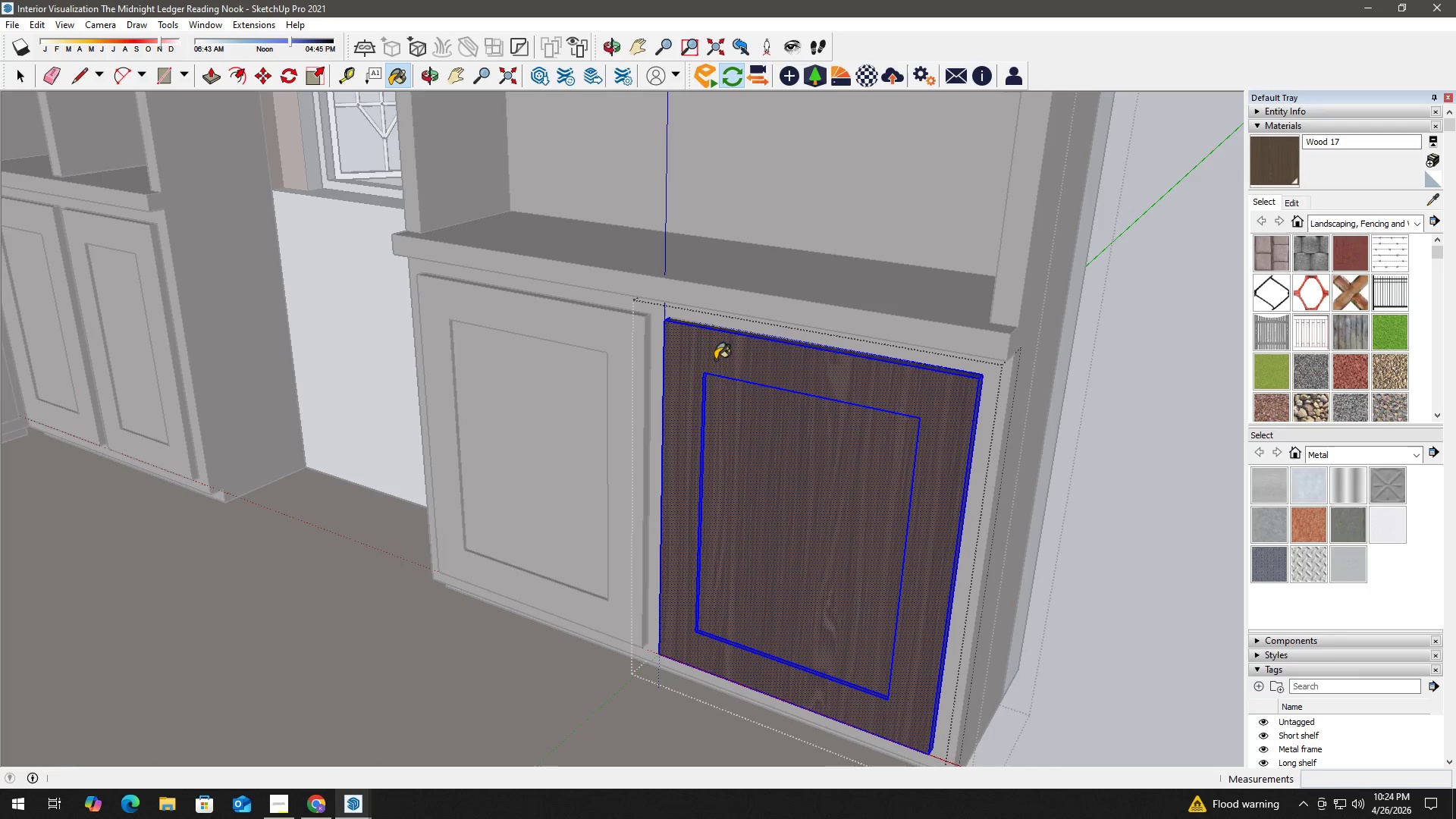 
key(Space)
 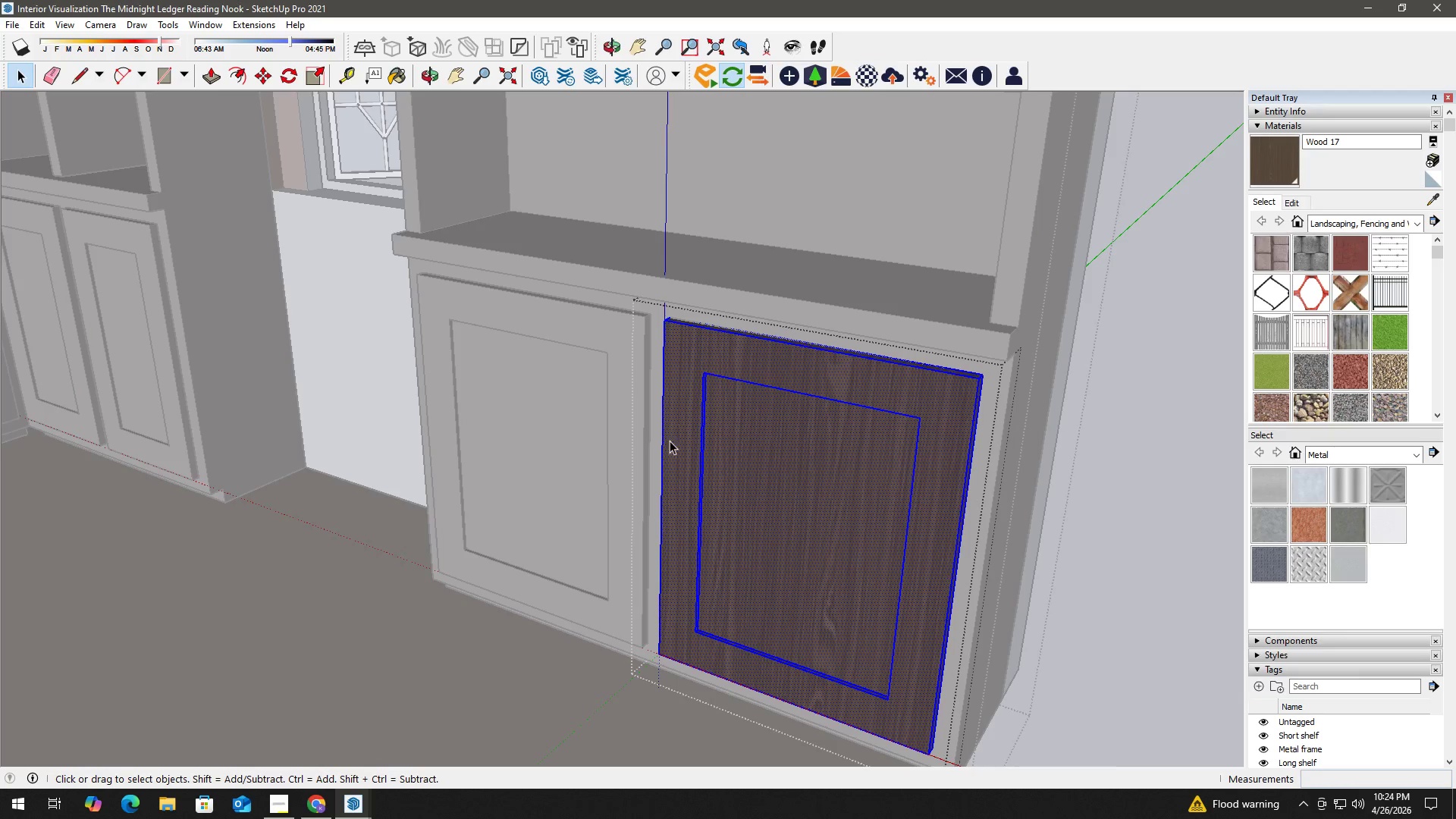 
key(Escape)
 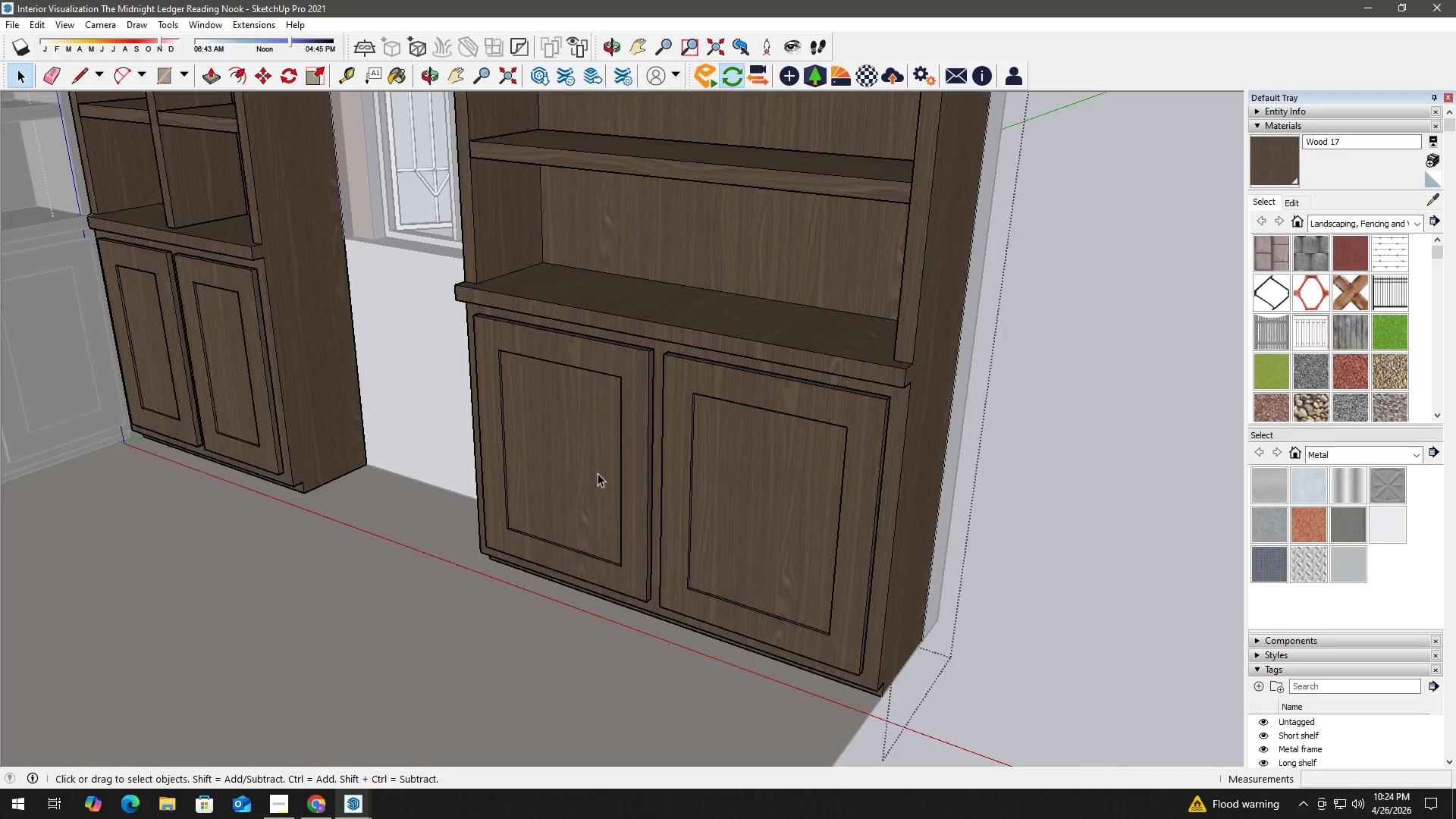 
key(Escape)
 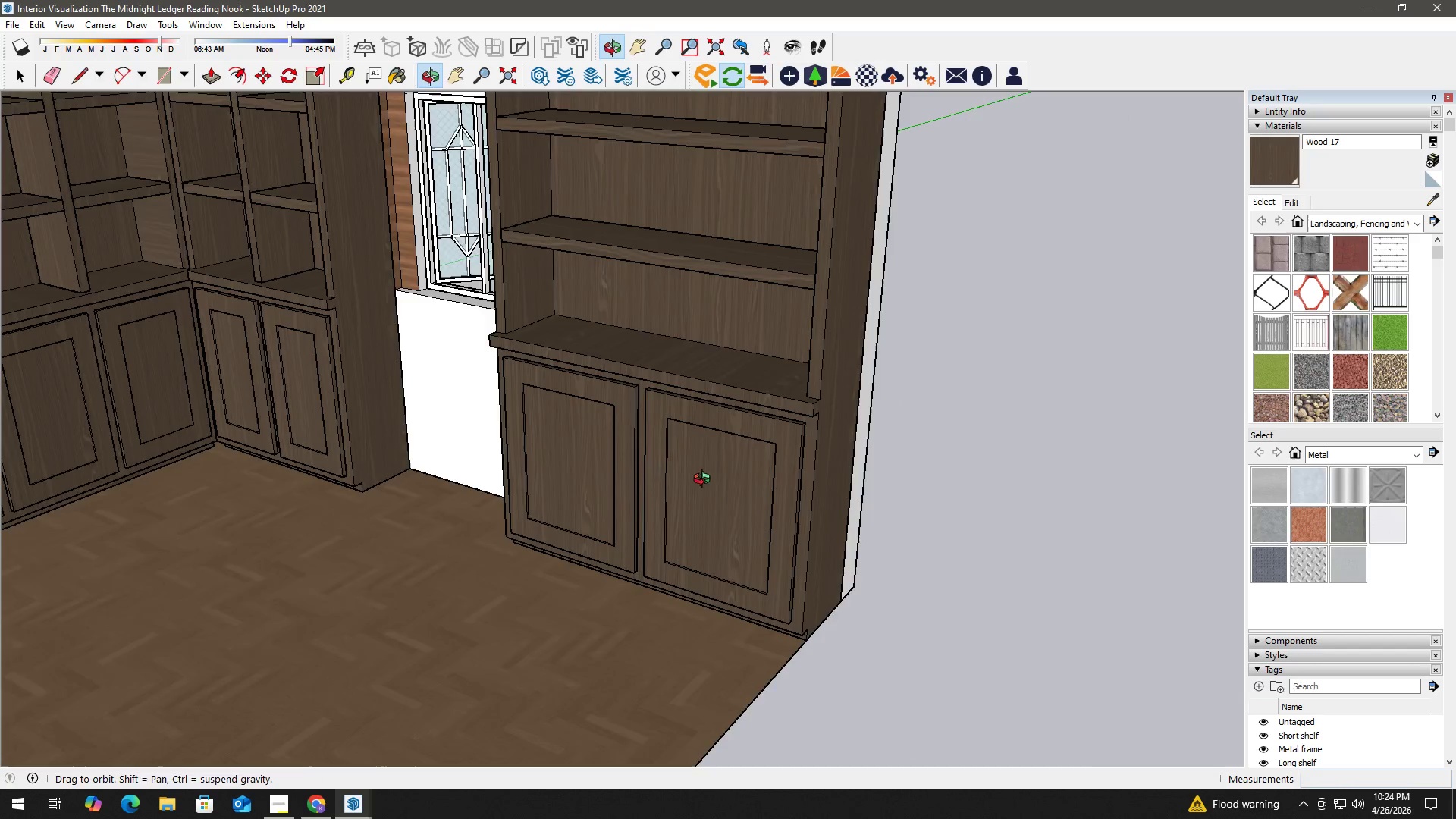 
scroll: coordinate [616, 514], scroll_direction: down, amount: 14.0
 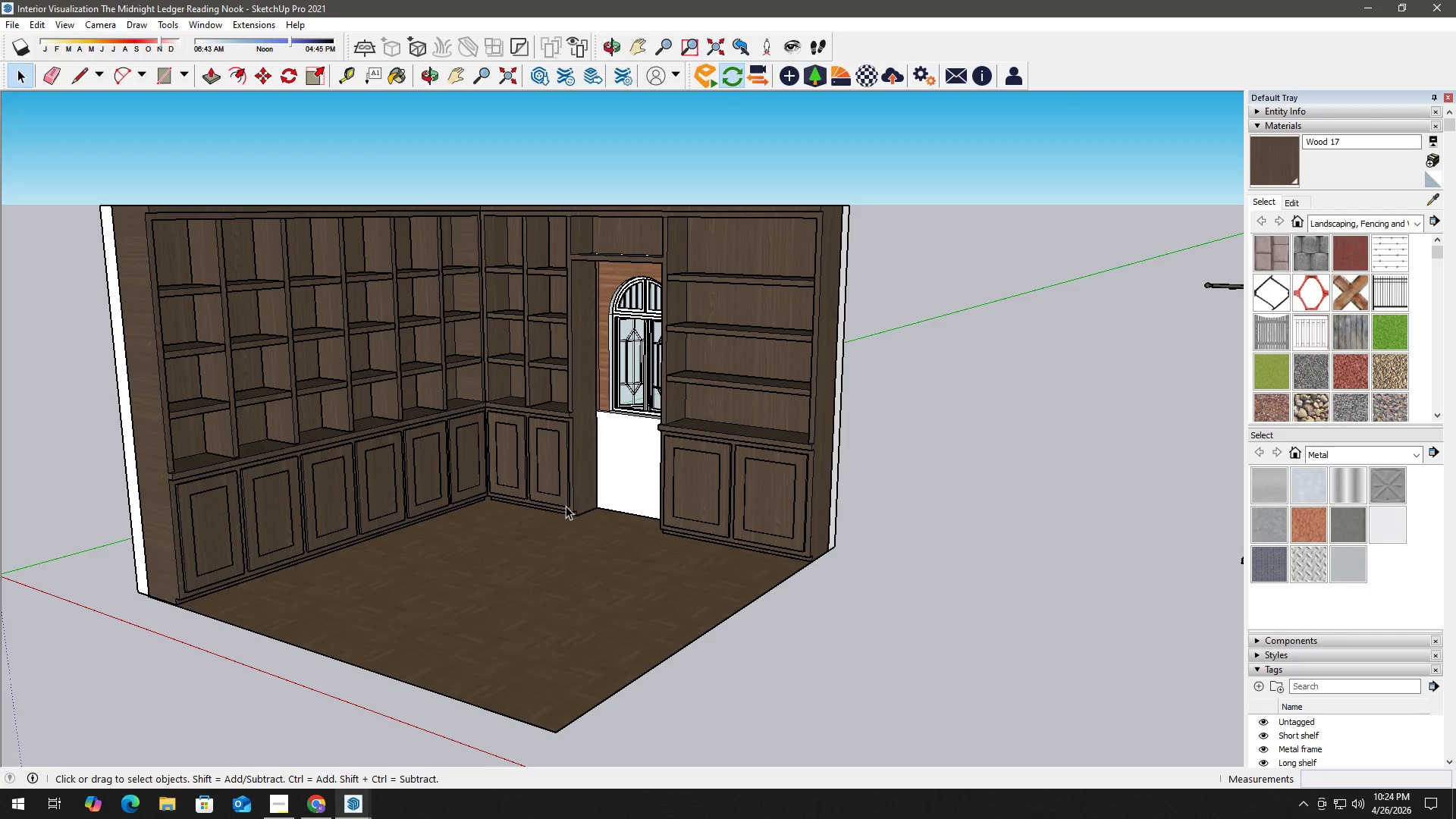 
wait(9.06)
 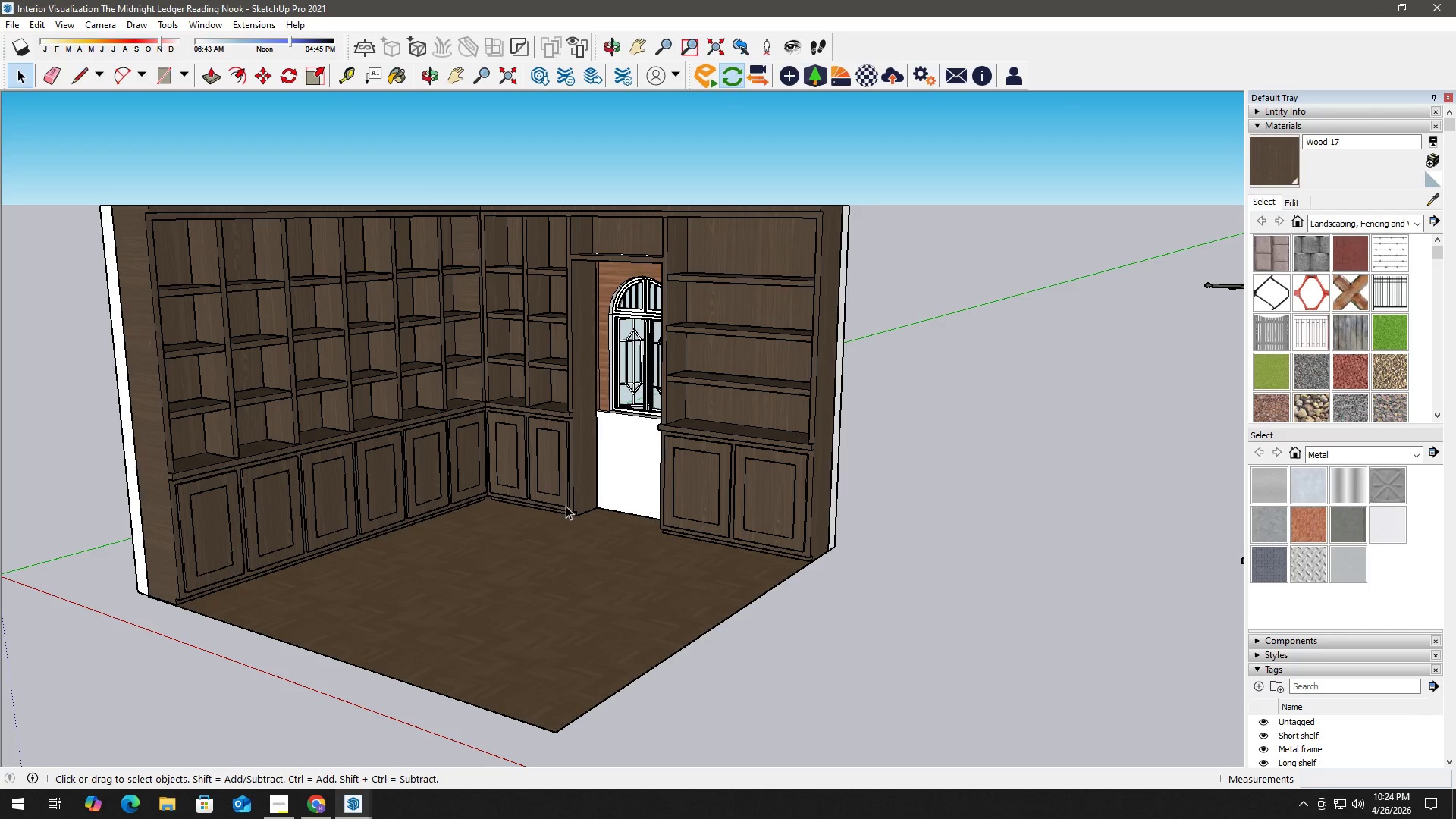 
key(H)
 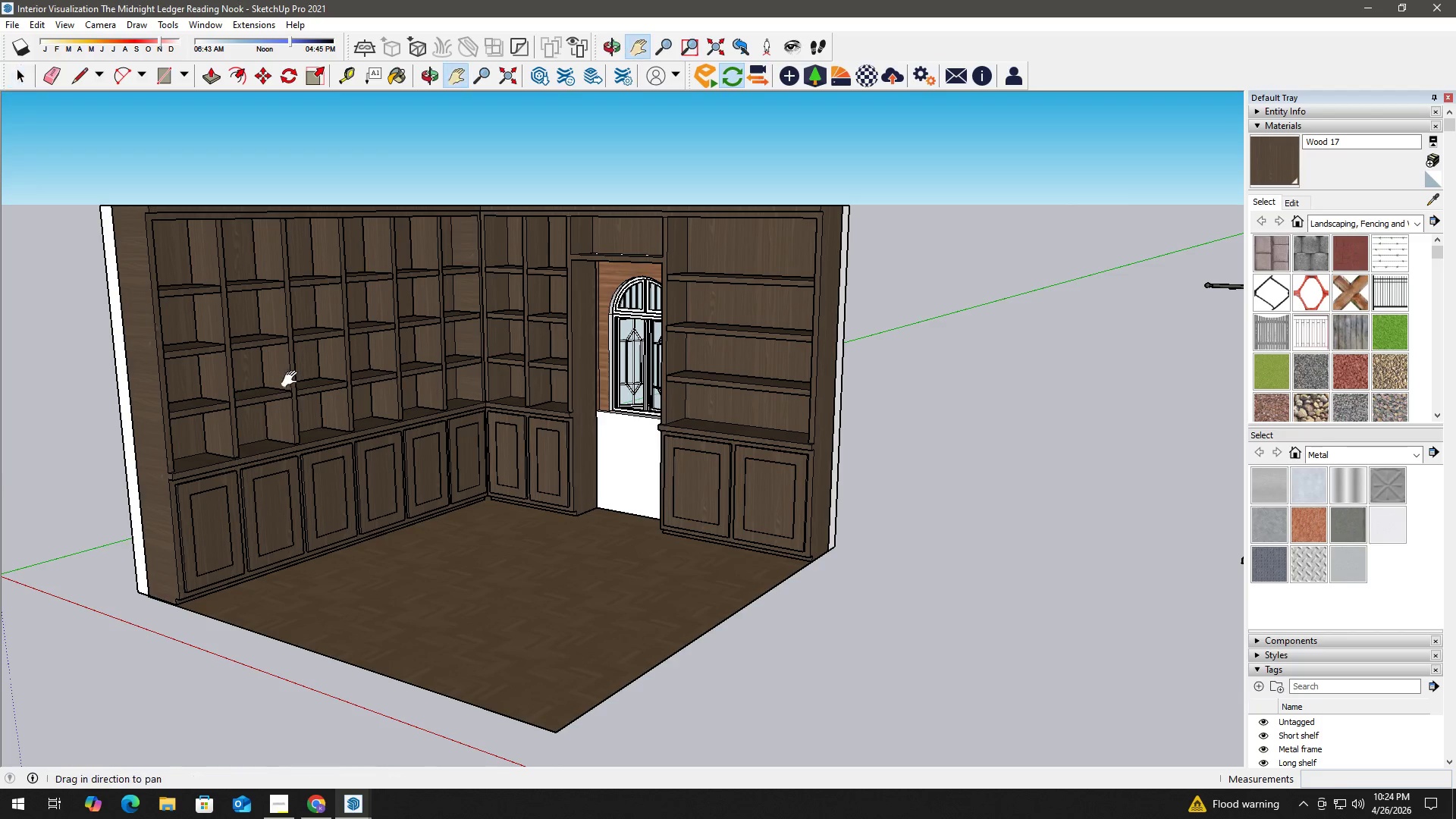 
left_click_drag(start_coordinate=[290, 378], to_coordinate=[564, 485])
 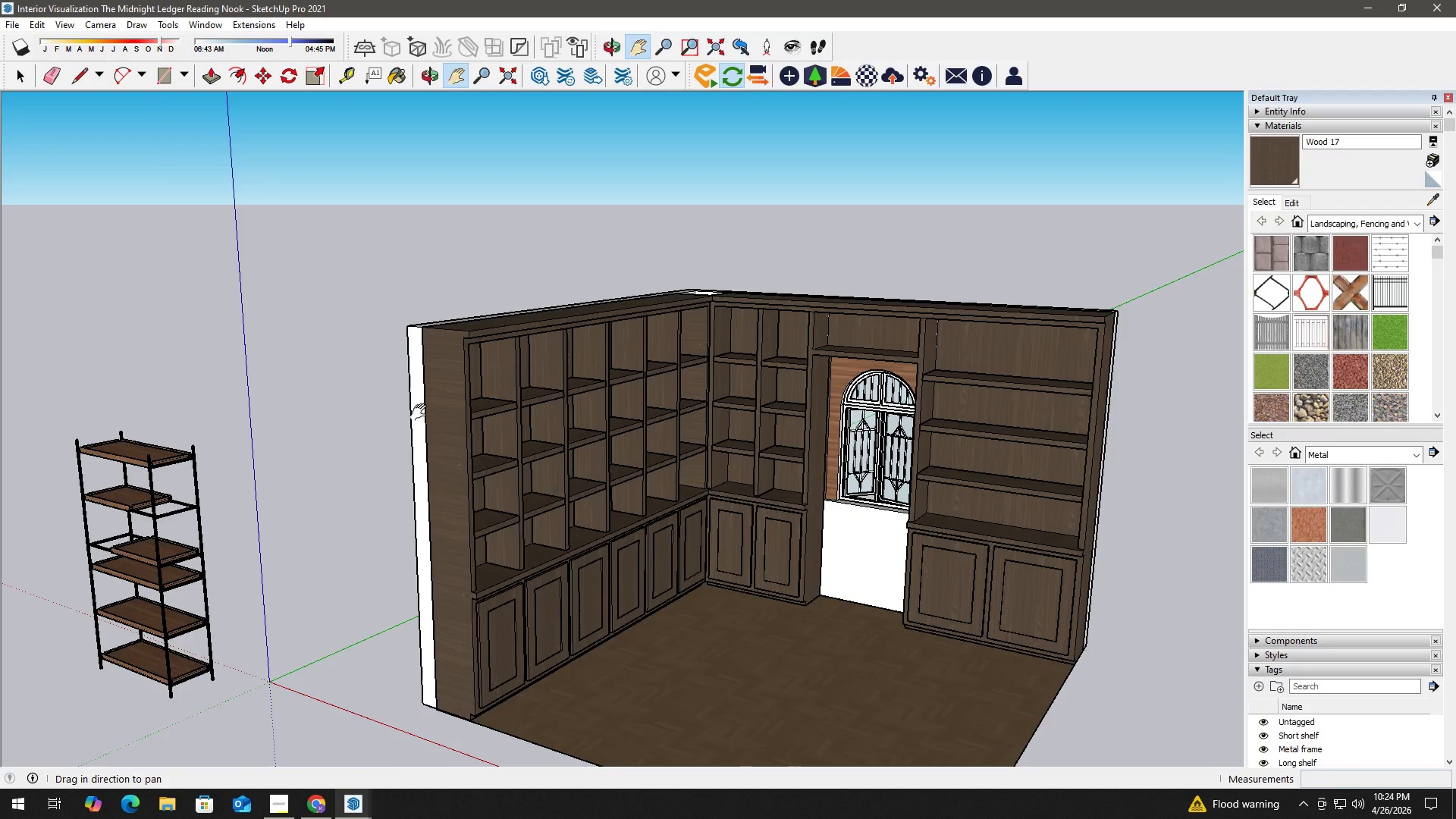 
key(Space)
 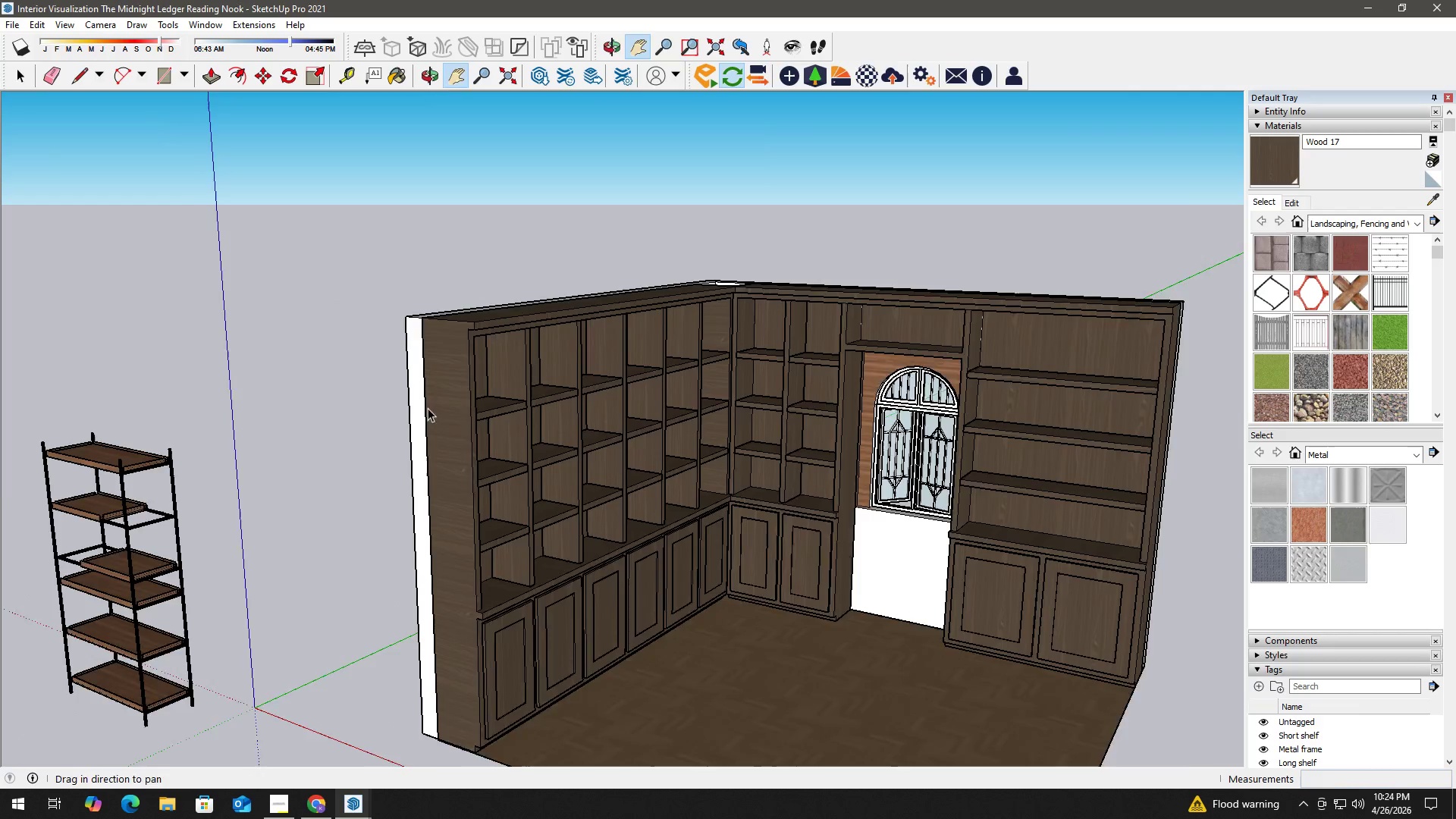 
double_click([469, 378])
 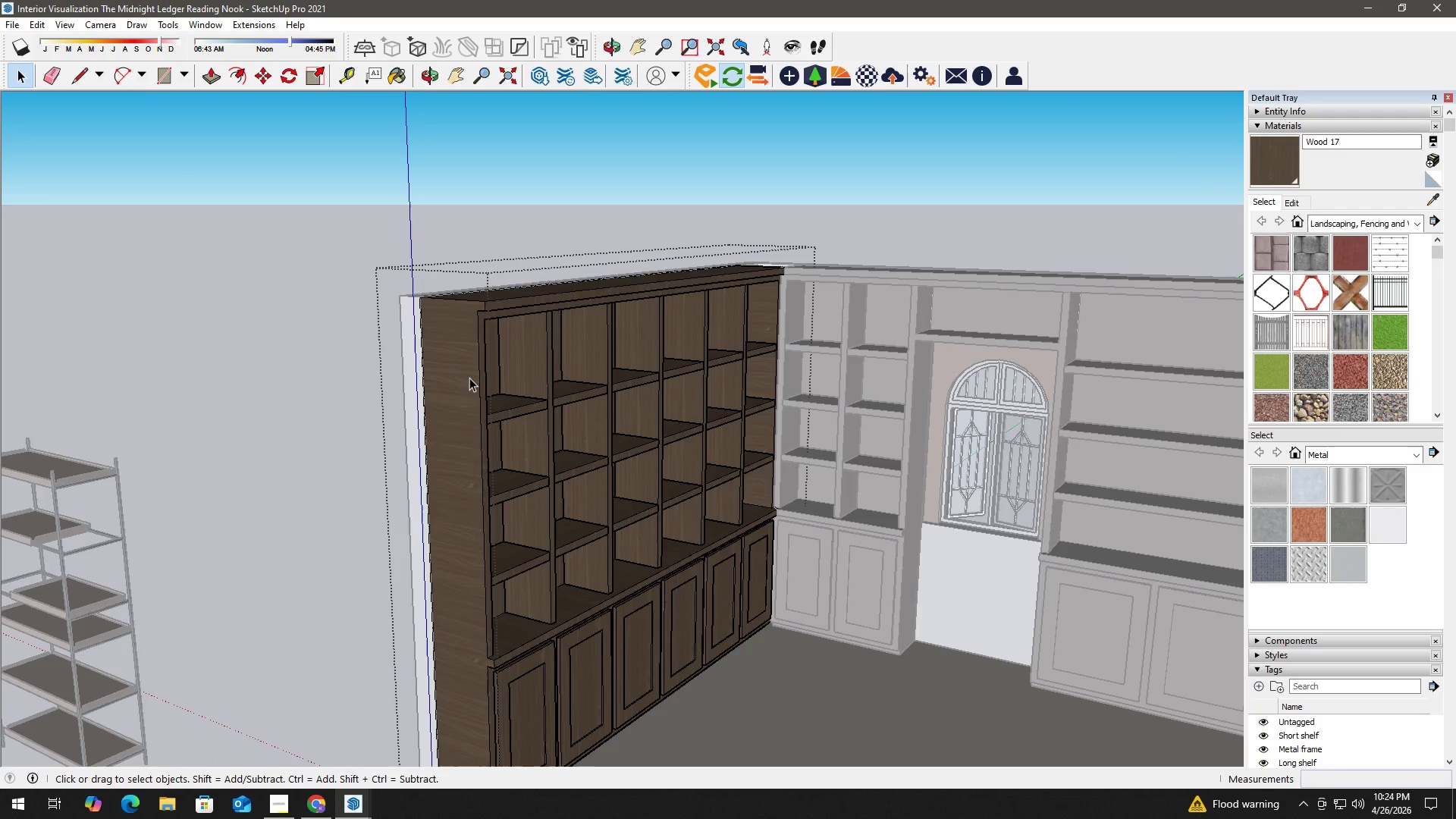 
scroll: coordinate [434, 404], scroll_direction: up, amount: 3.0
 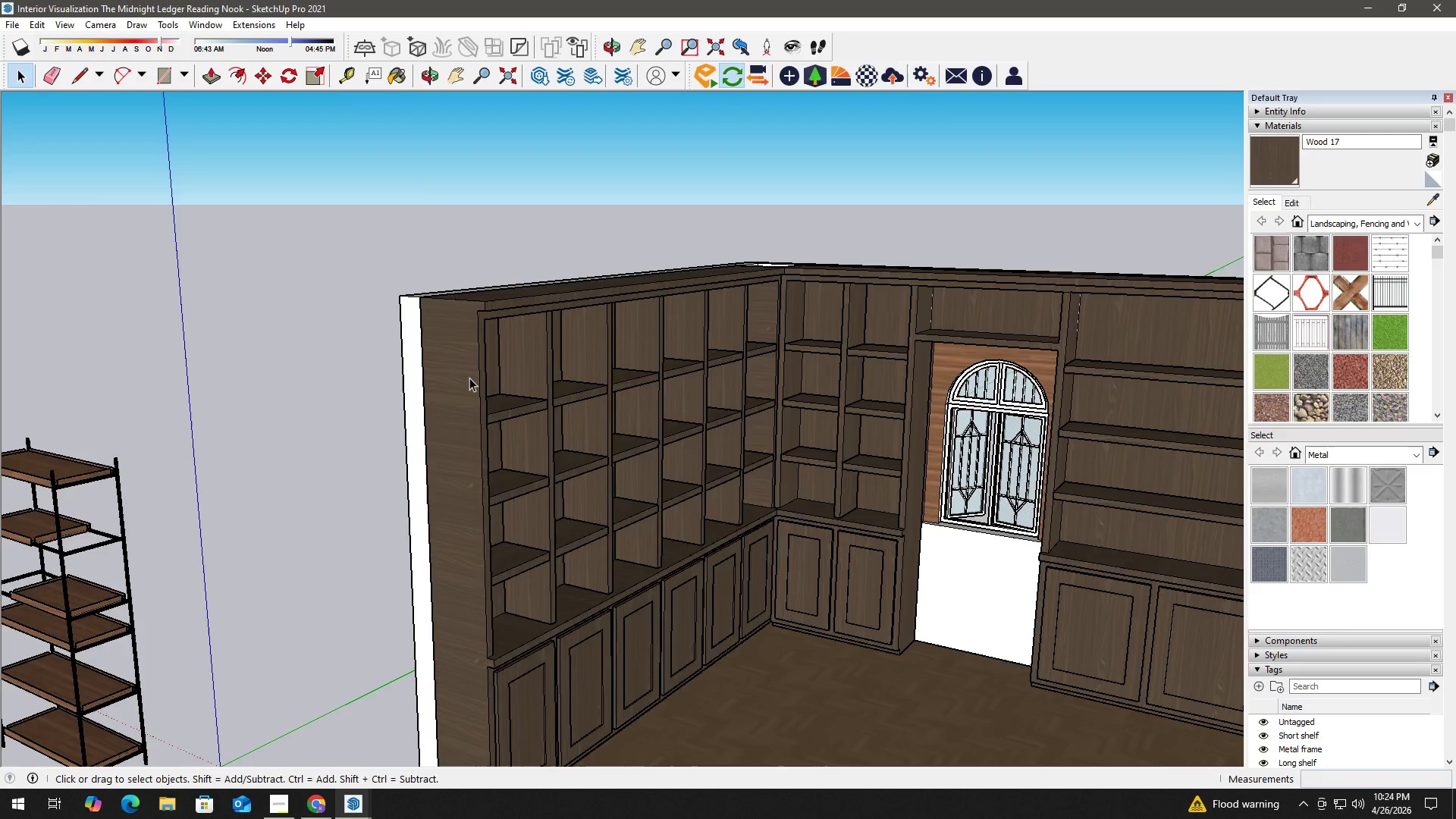 
triple_click([469, 378])
 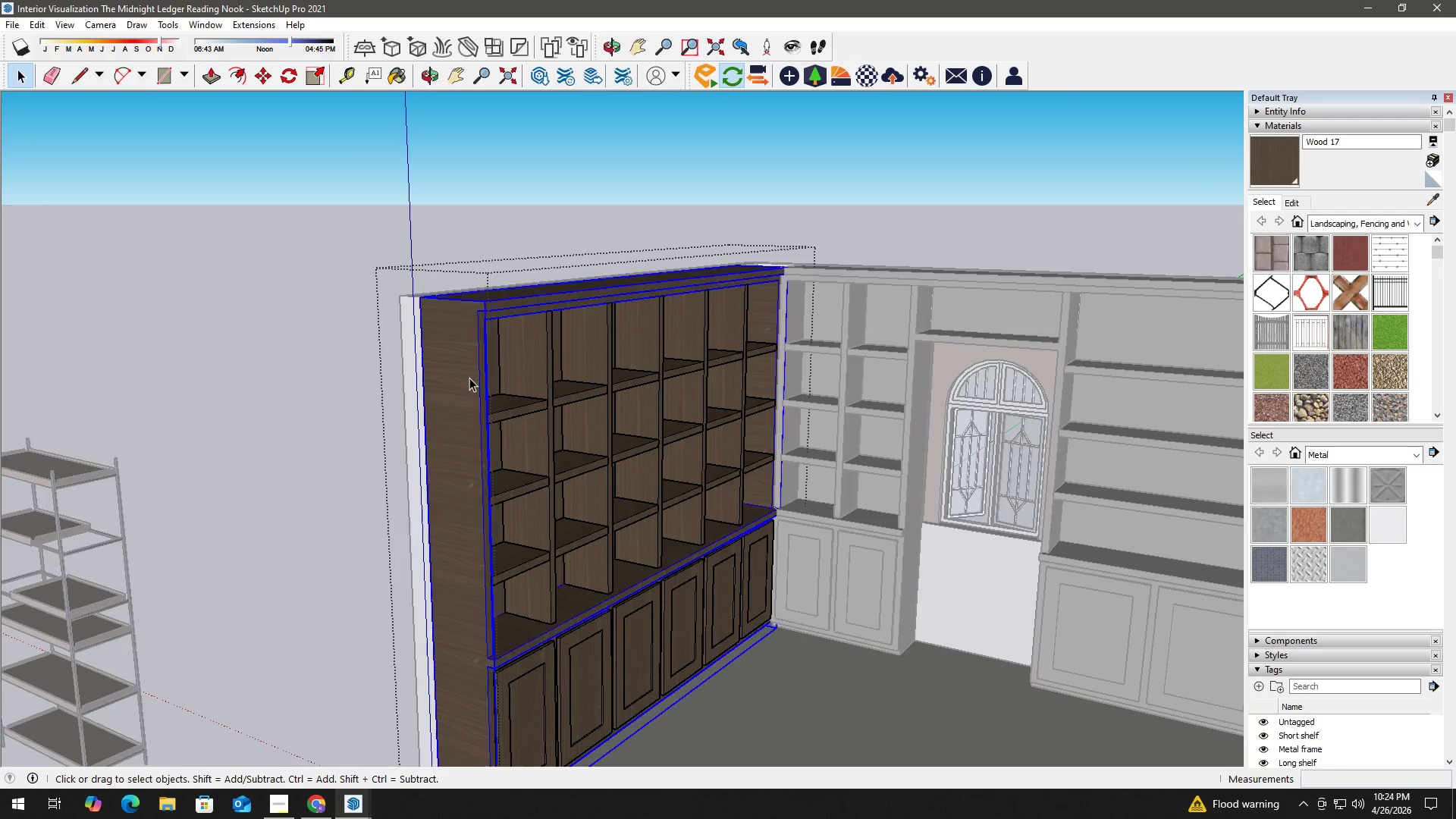 
triple_click([469, 378])
 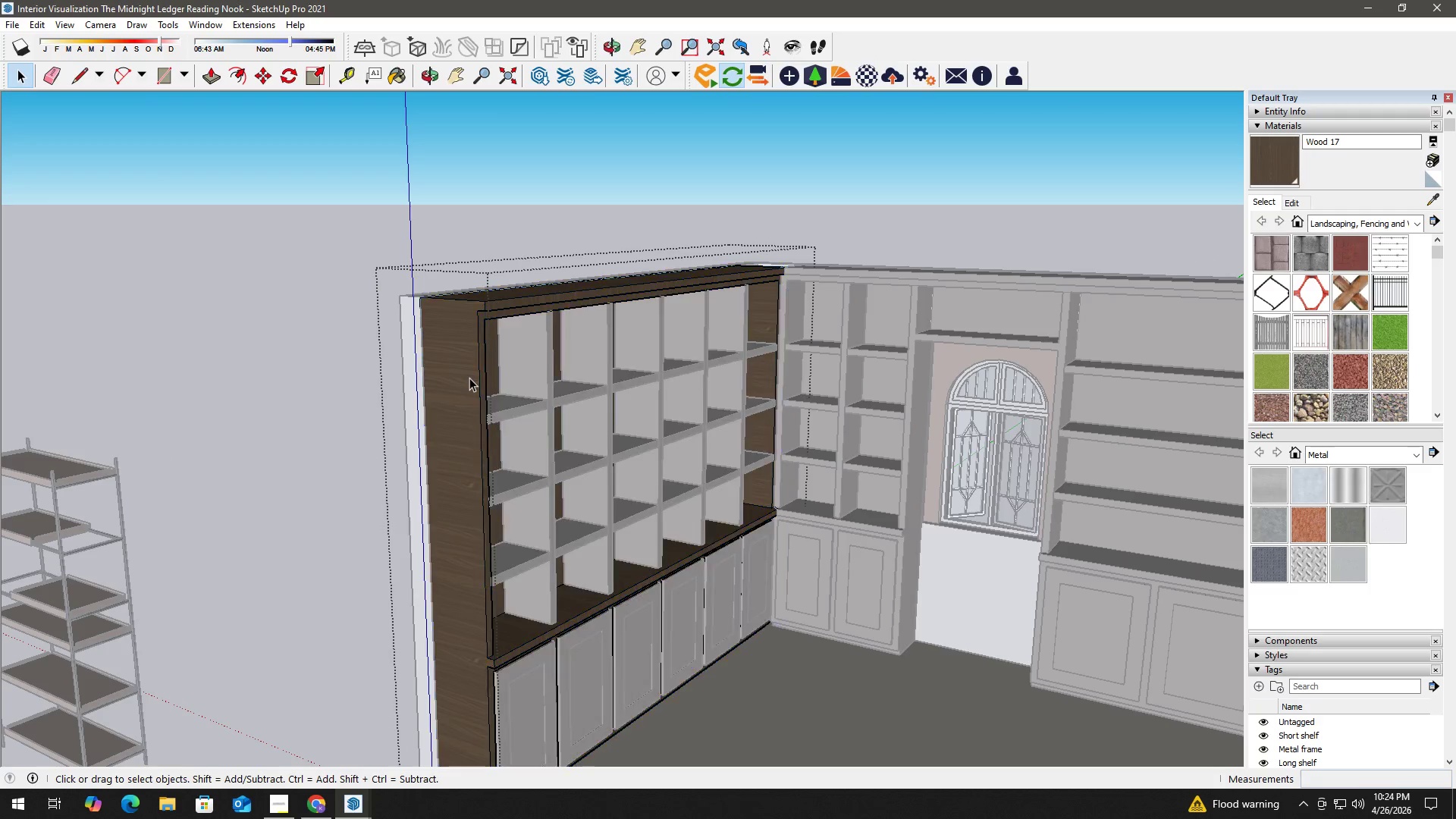 
triple_click([469, 378])
 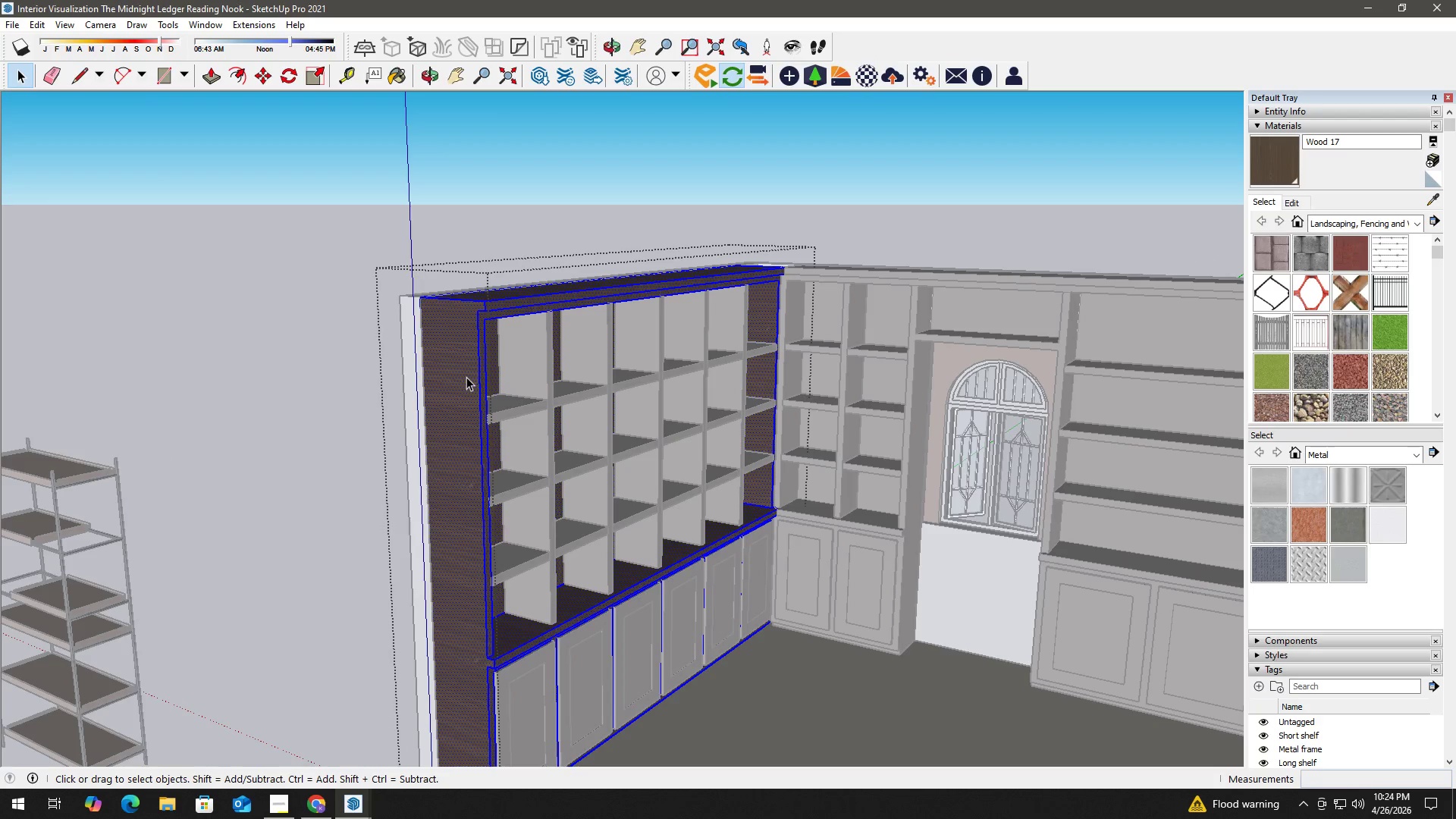 
triple_click([465, 377])
 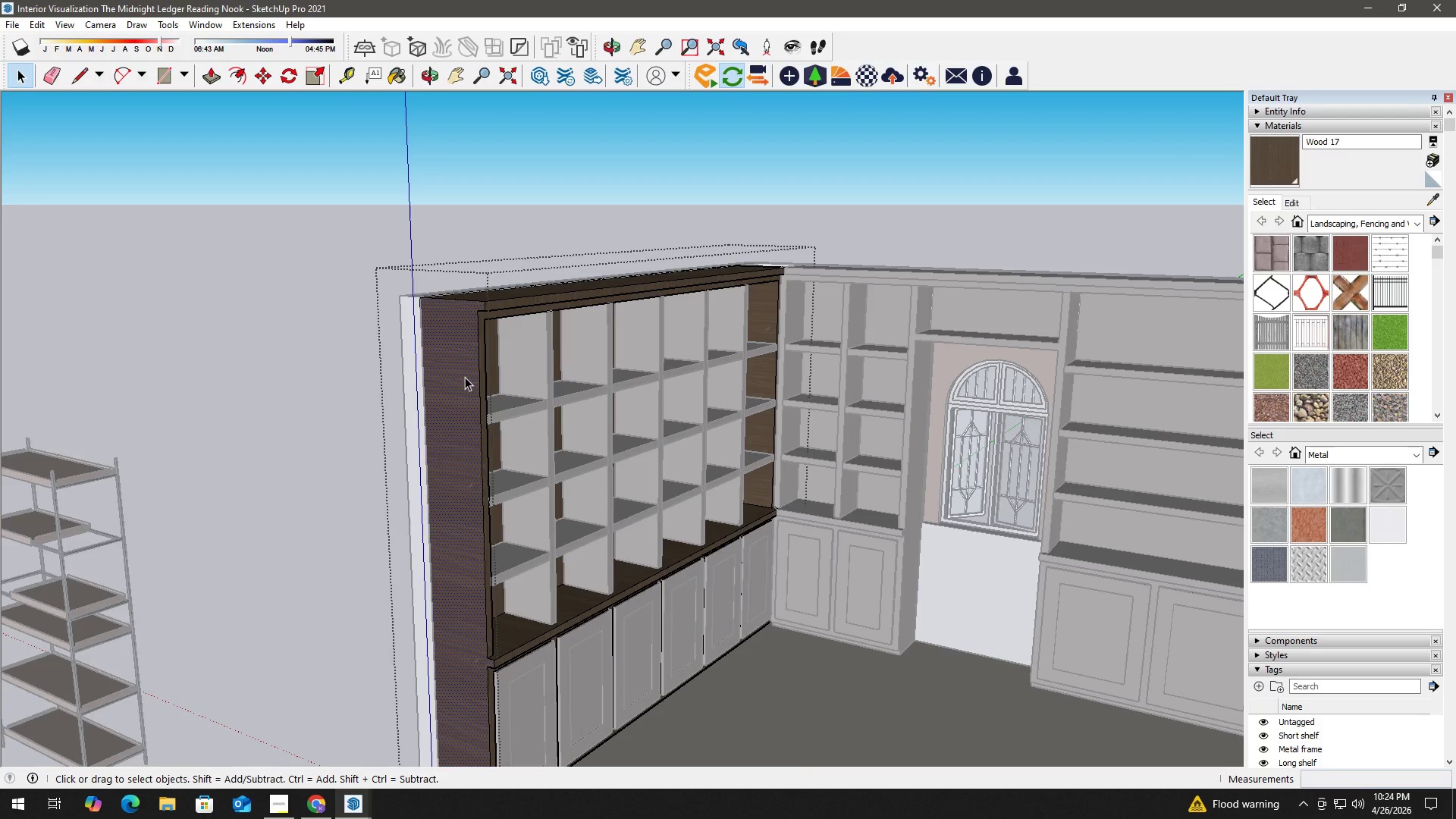 
key(B)
 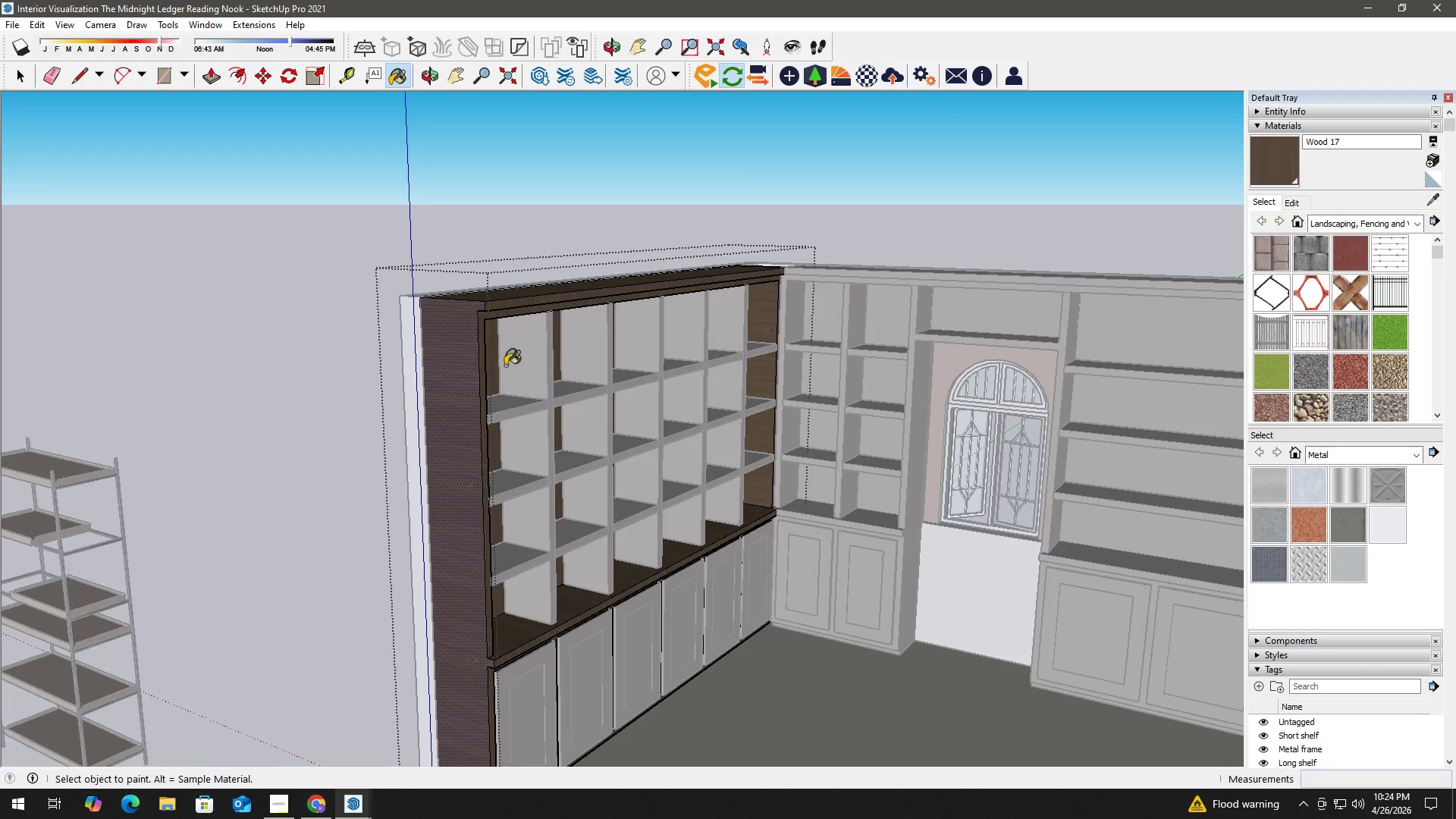 
key(Alt+AltLeft)
 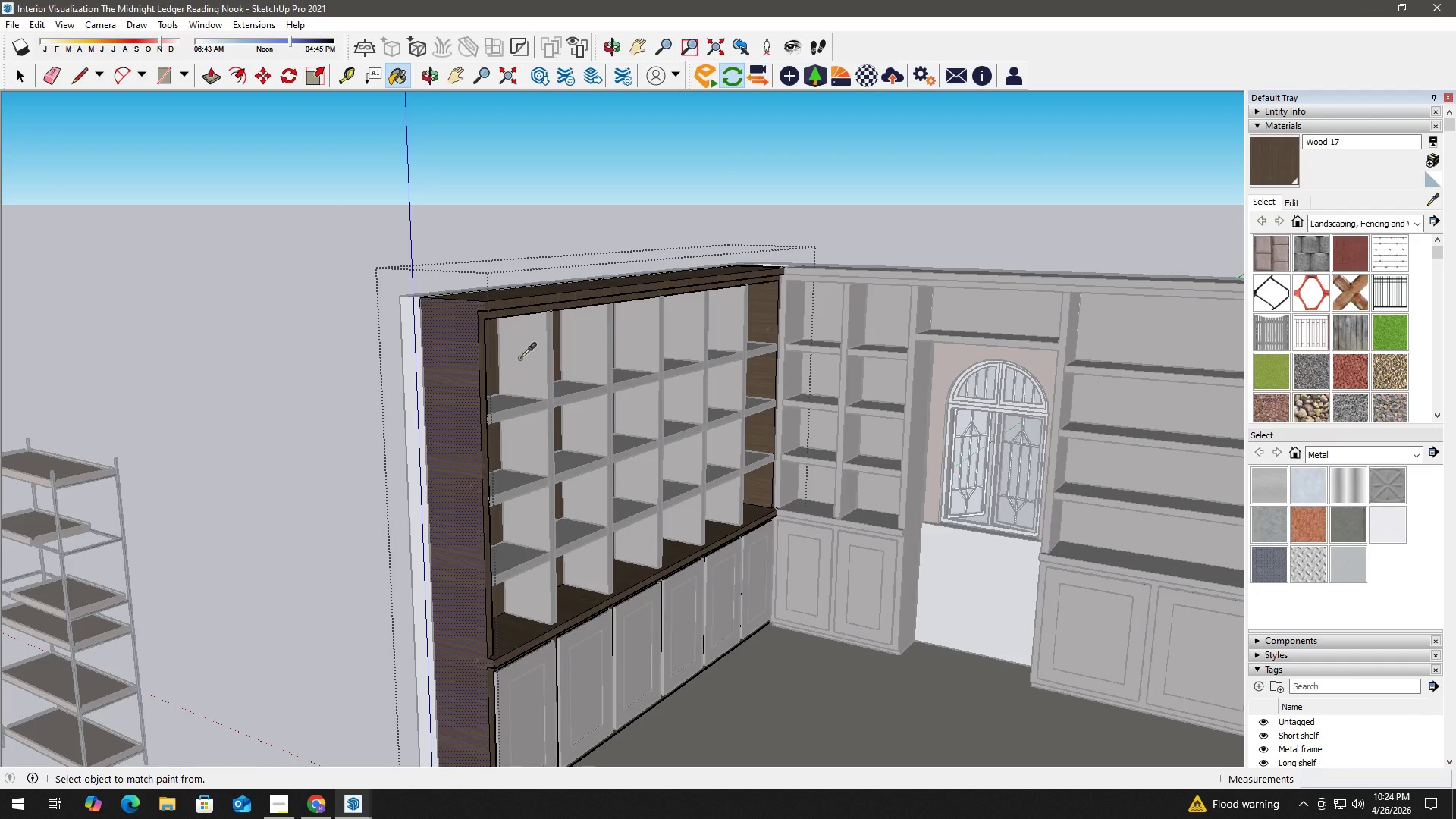 
left_click([521, 357])
 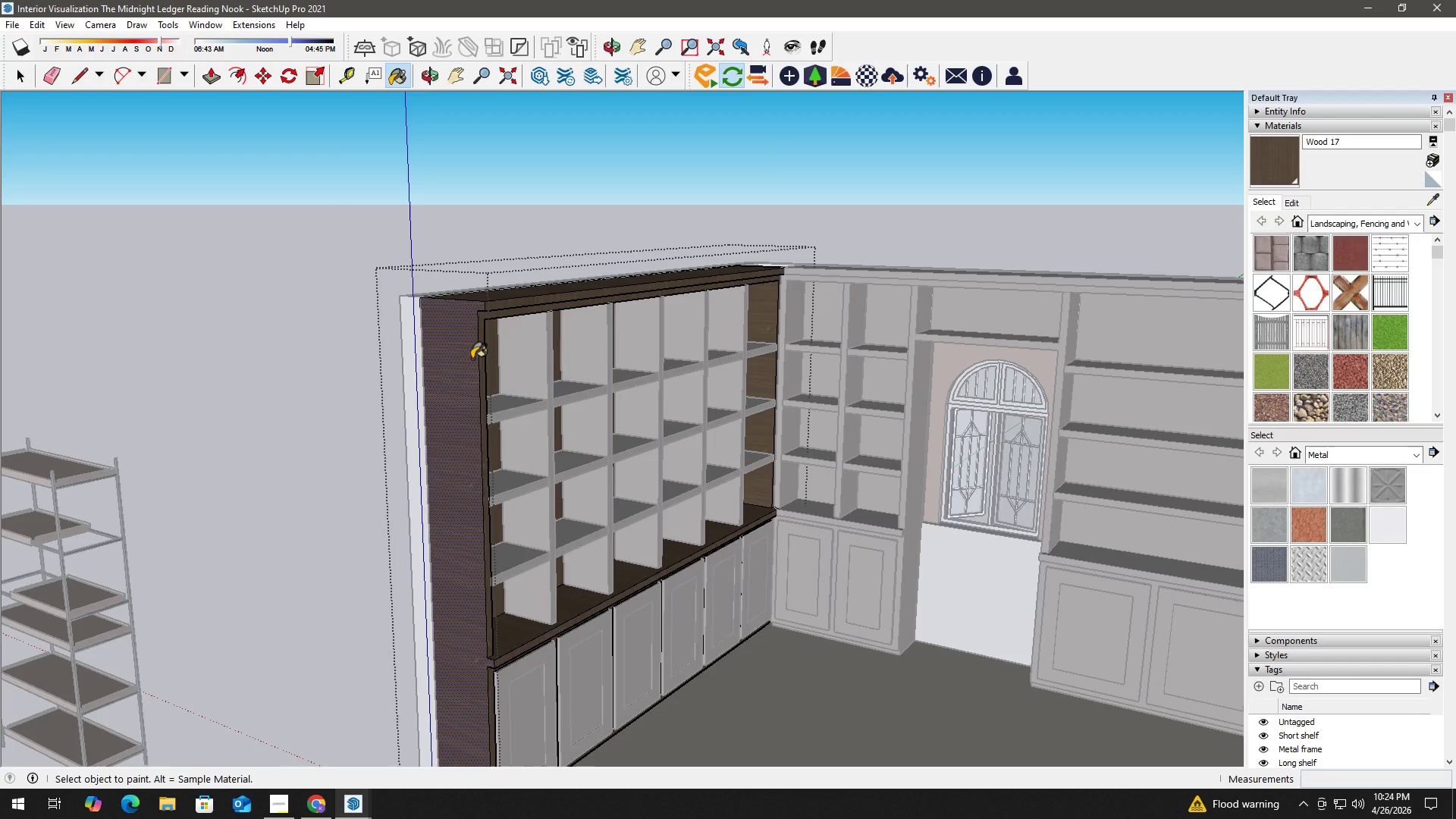 
double_click([452, 359])
 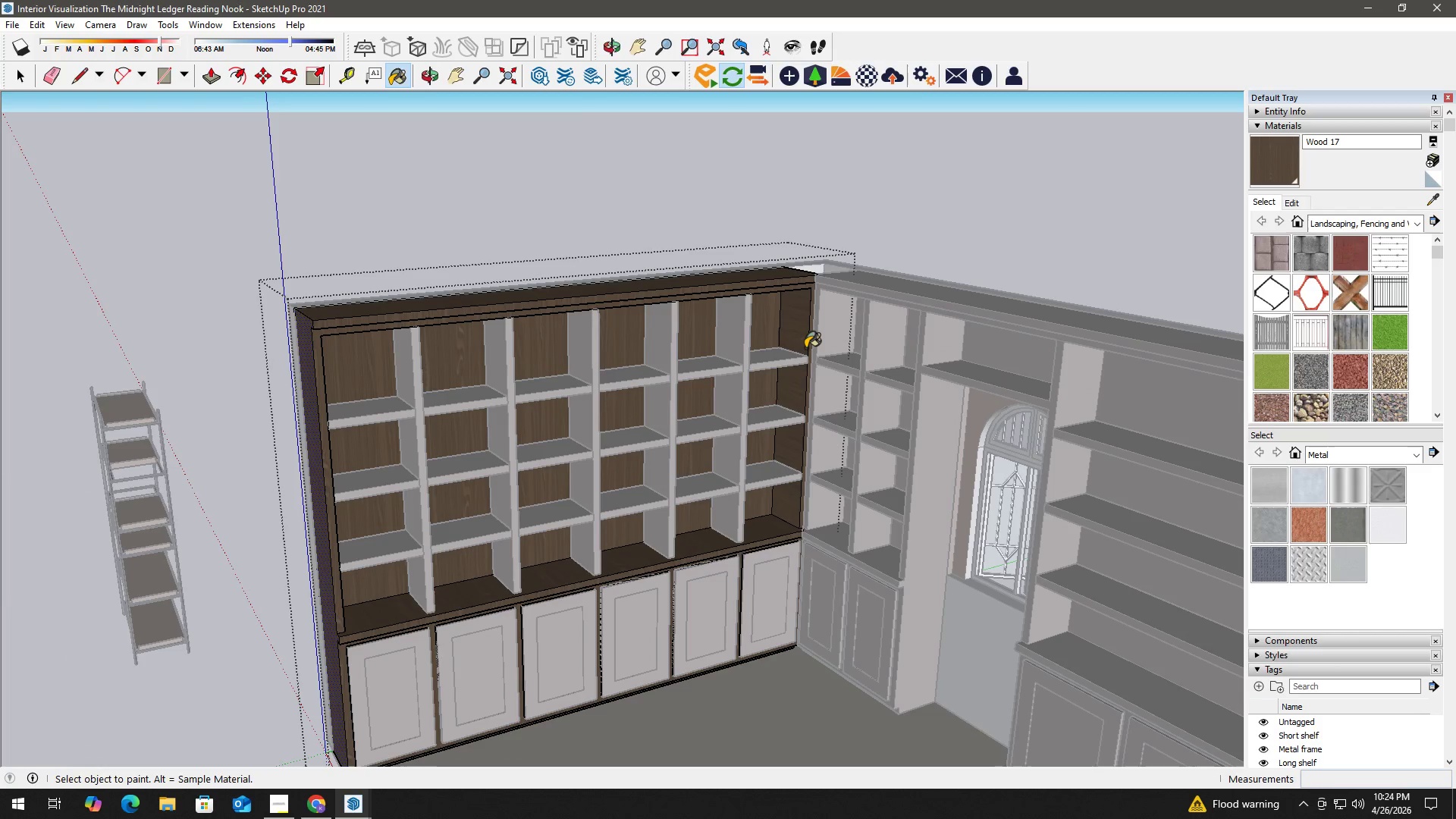 
left_click([788, 328])
 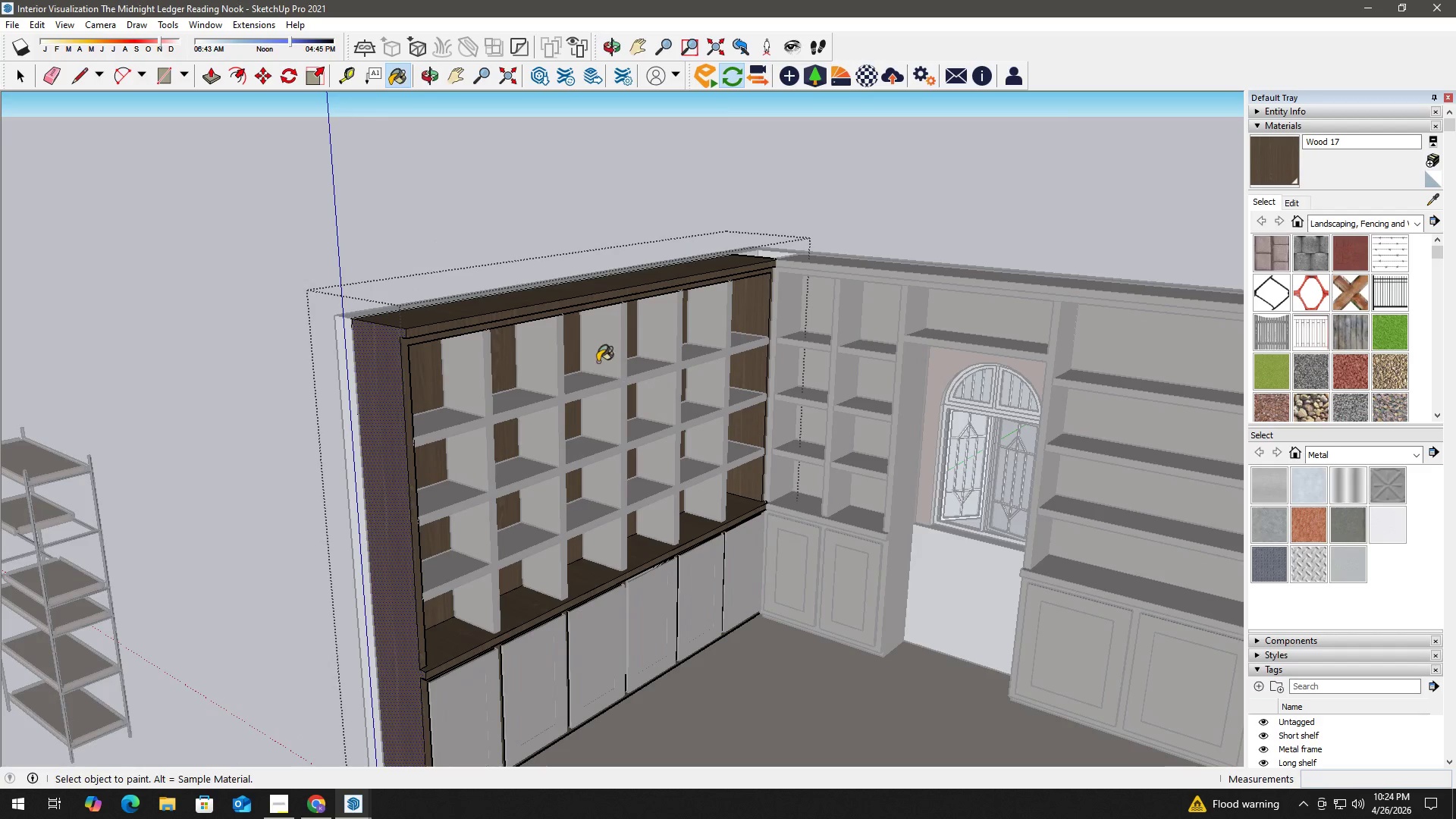 
left_click([623, 384])
 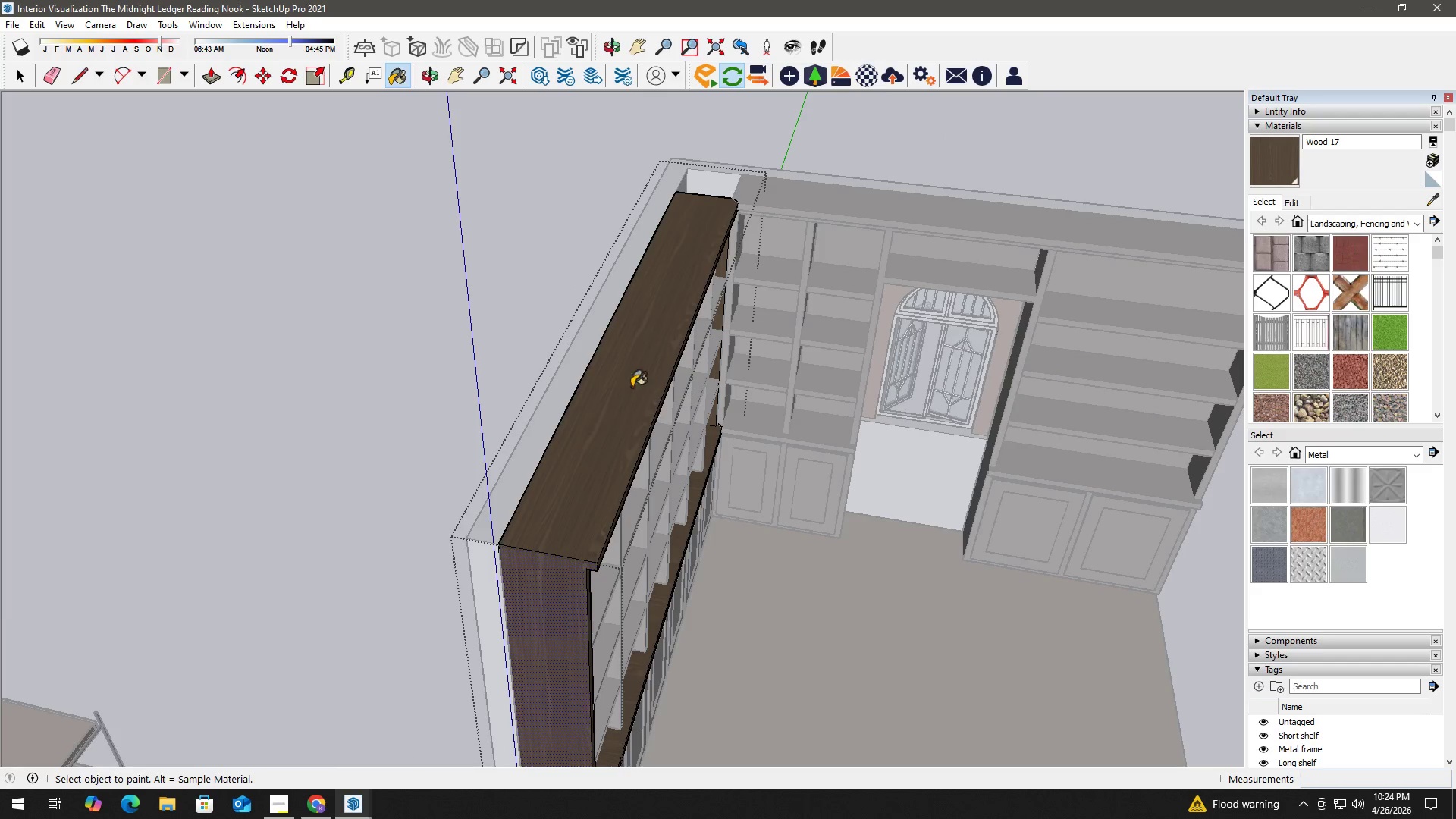 
scroll: coordinate [619, 412], scroll_direction: up, amount: 1.0
 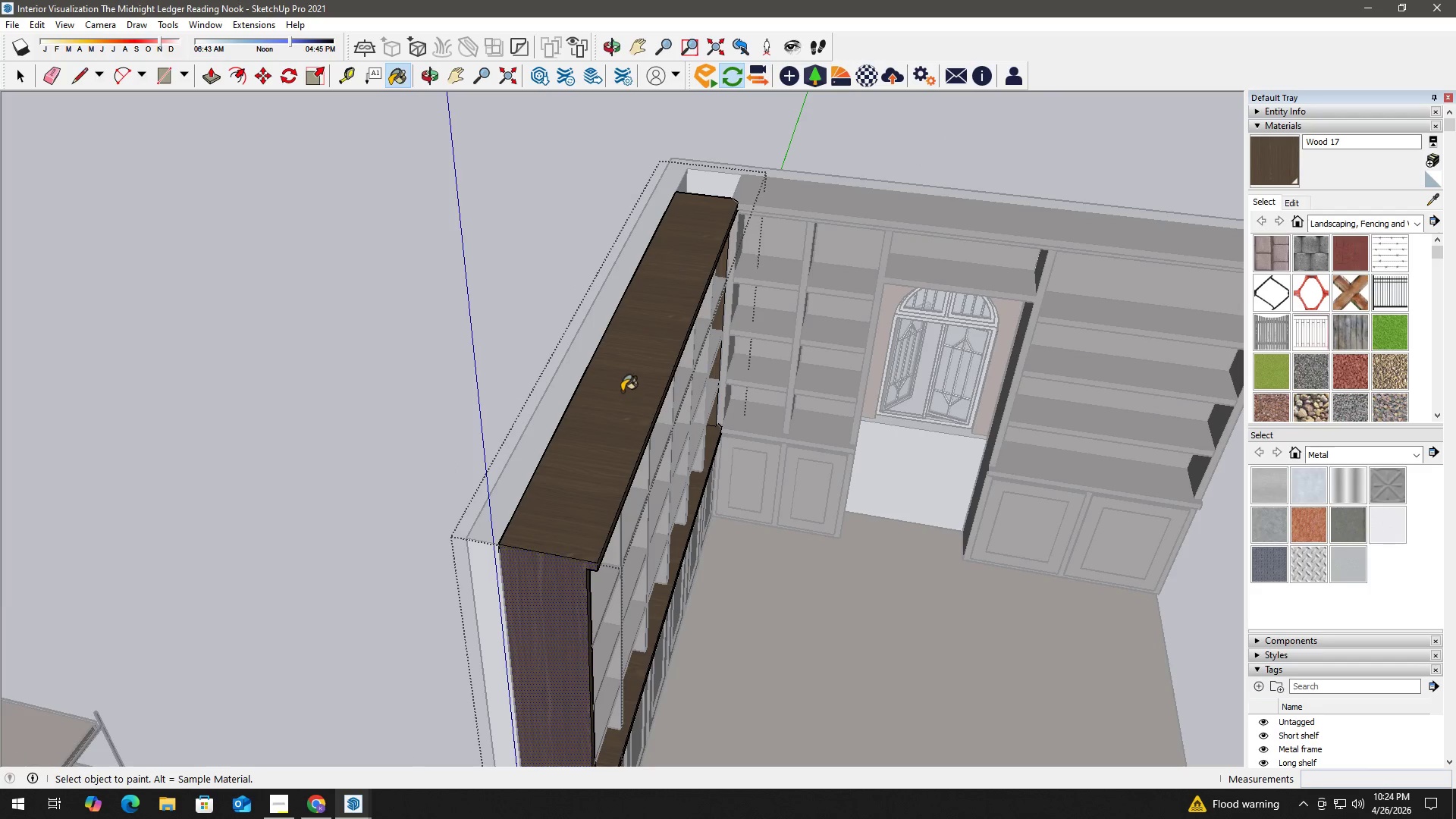 
scroll: coordinate [644, 397], scroll_direction: down, amount: 2.0
 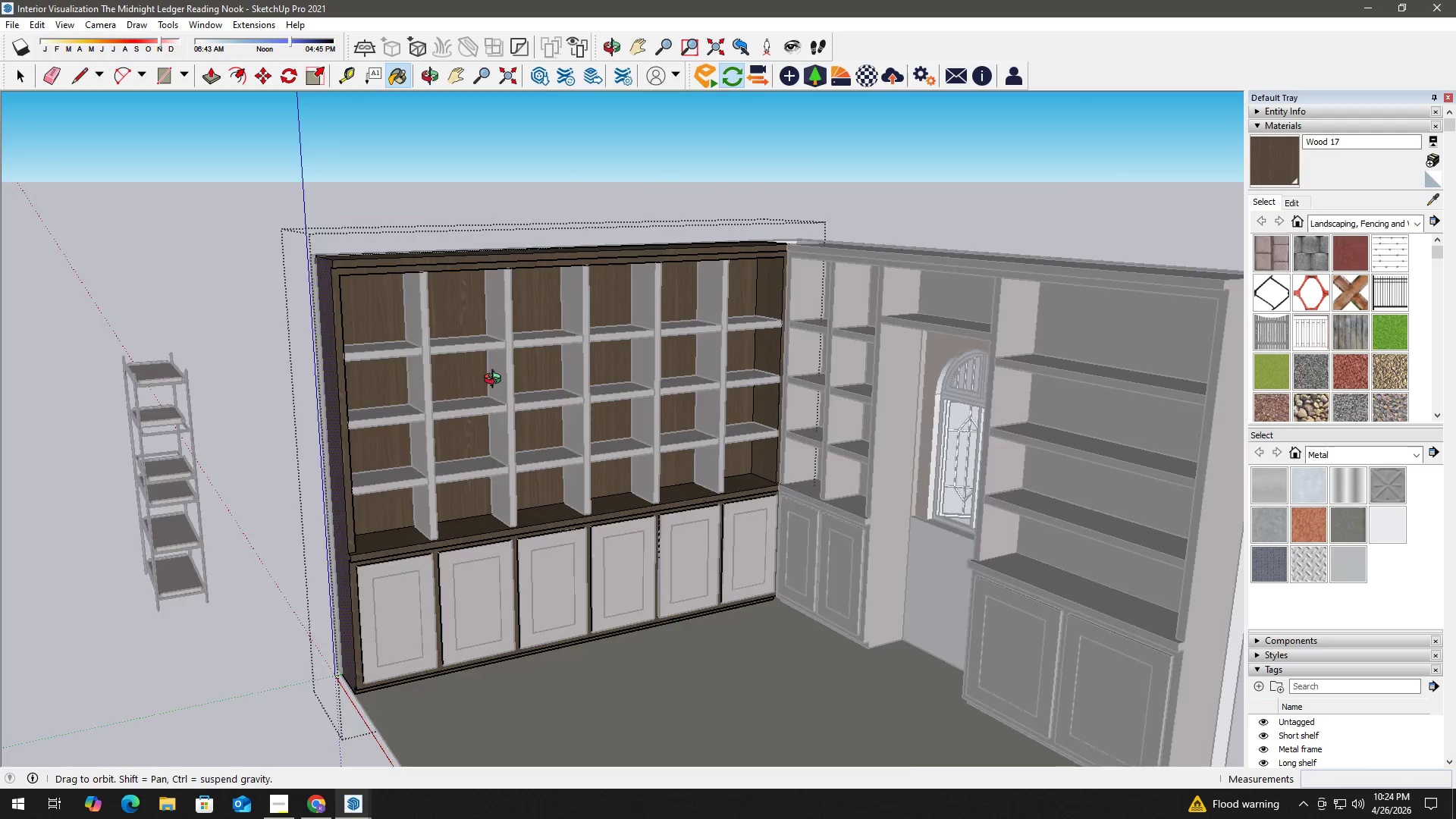 
scroll: coordinate [334, 347], scroll_direction: up, amount: 4.0
 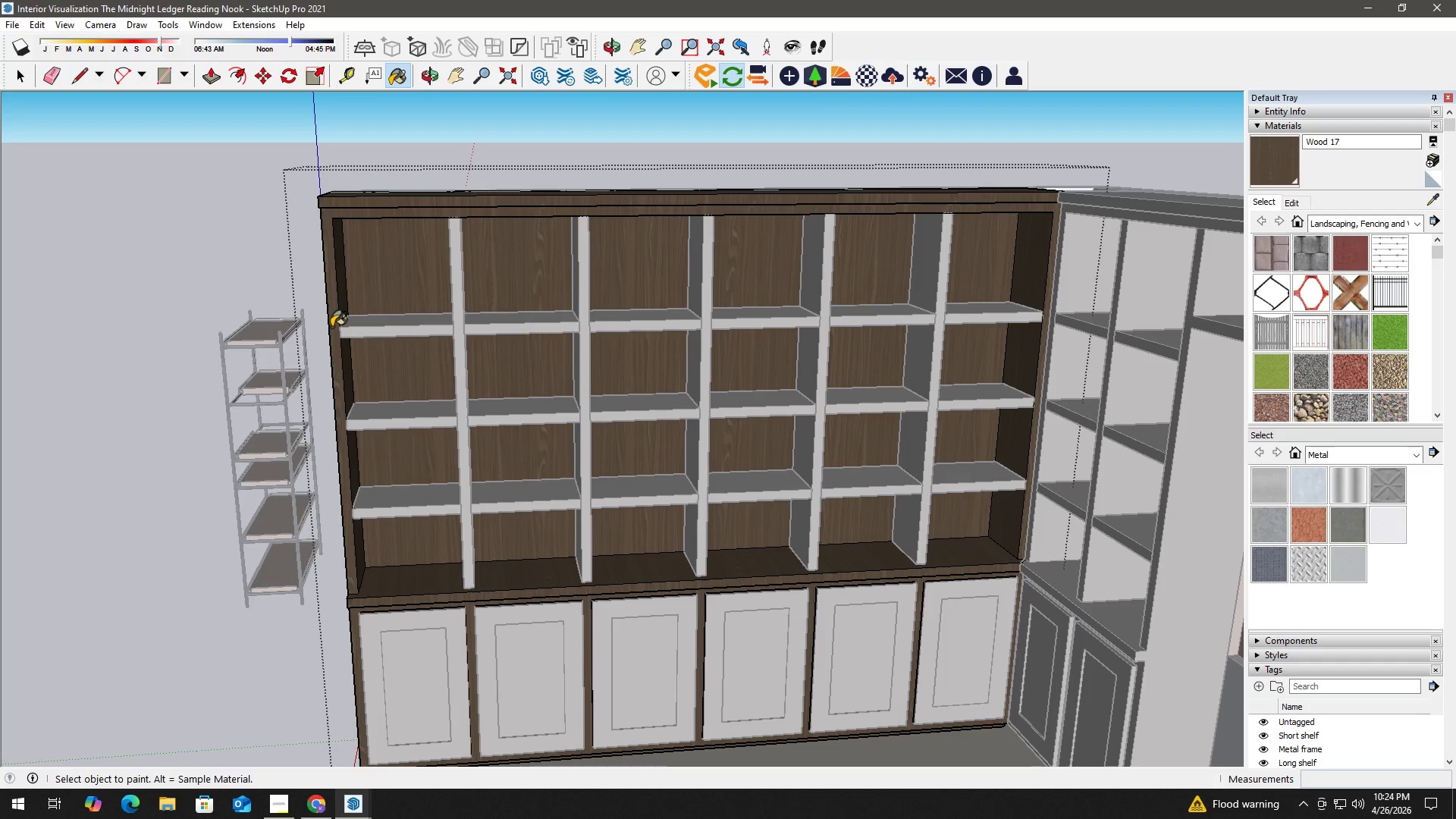 
left_click([331, 327])
 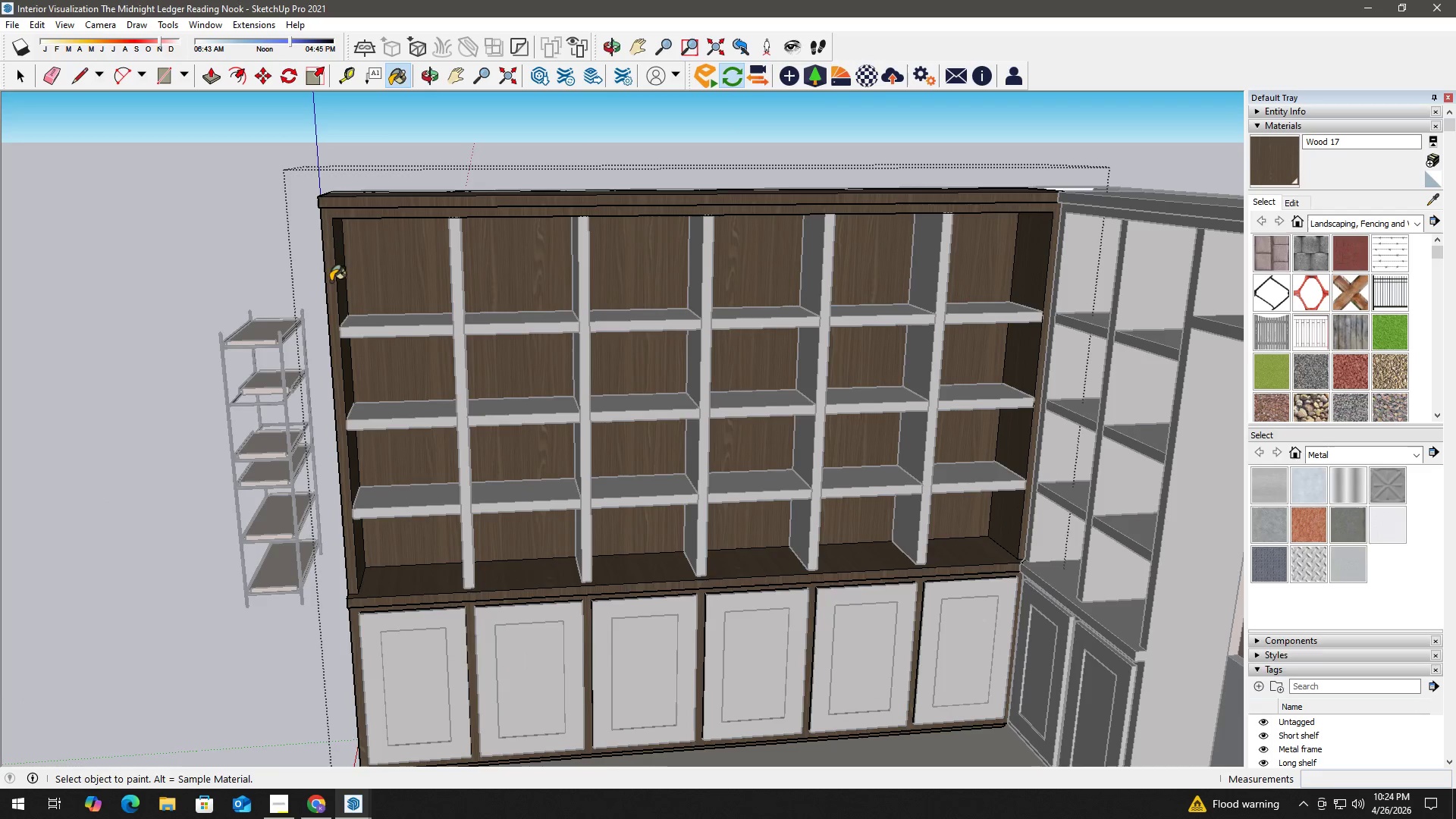 
scroll: coordinate [861, 120], scroll_direction: up, amount: 7.0
 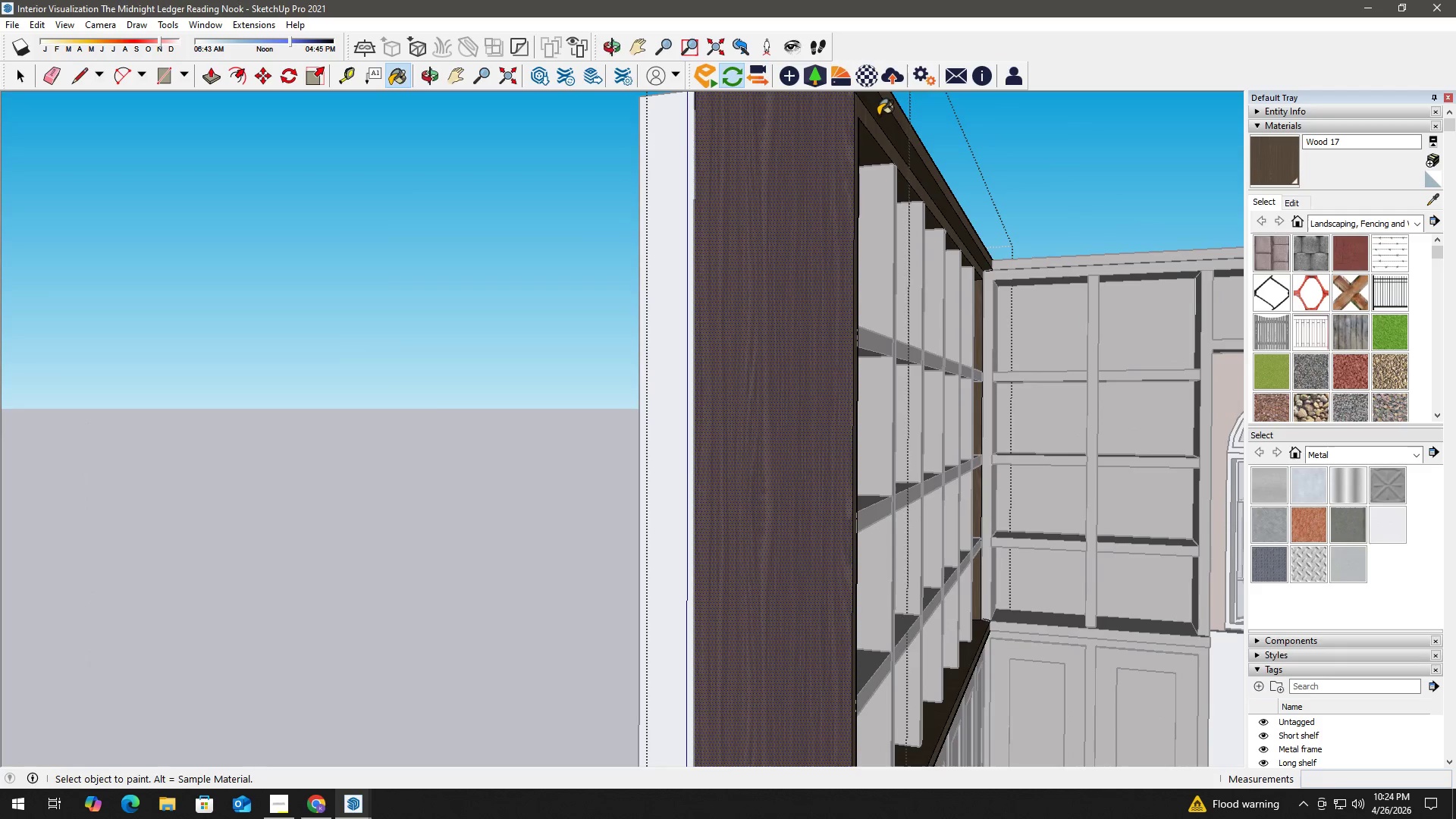 
left_click([879, 115])
 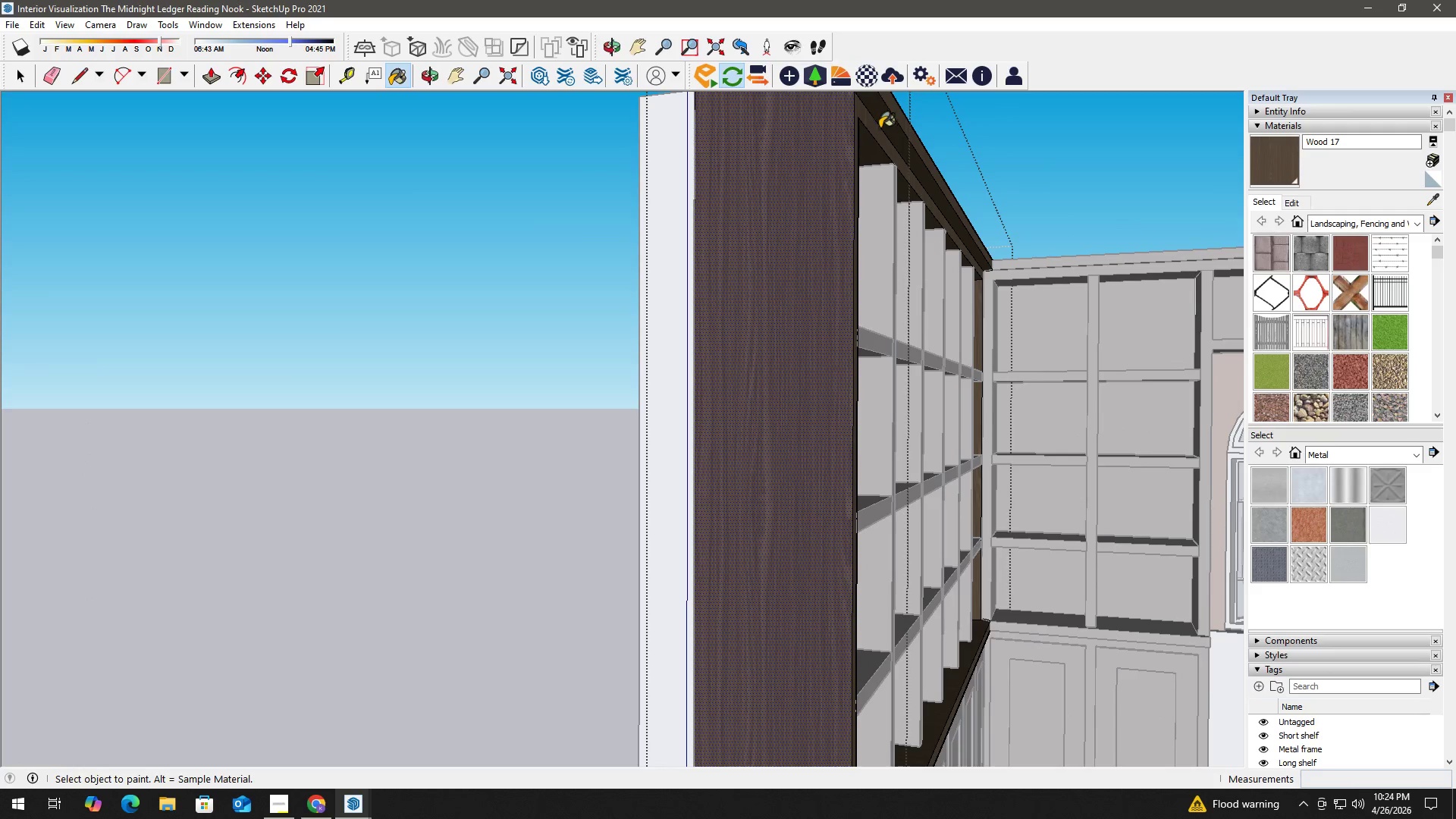 
key(Escape)
 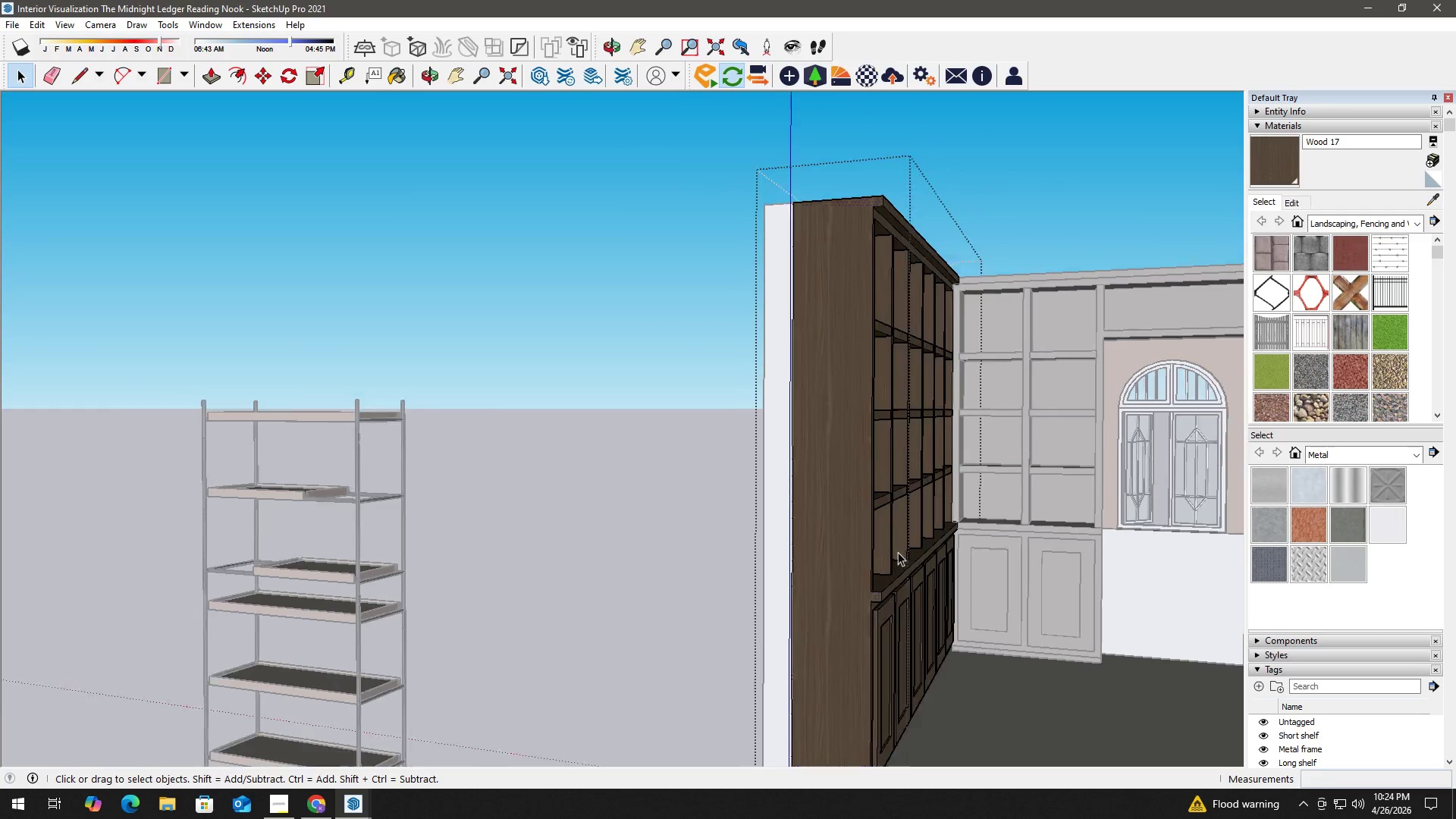 
key(Escape)
 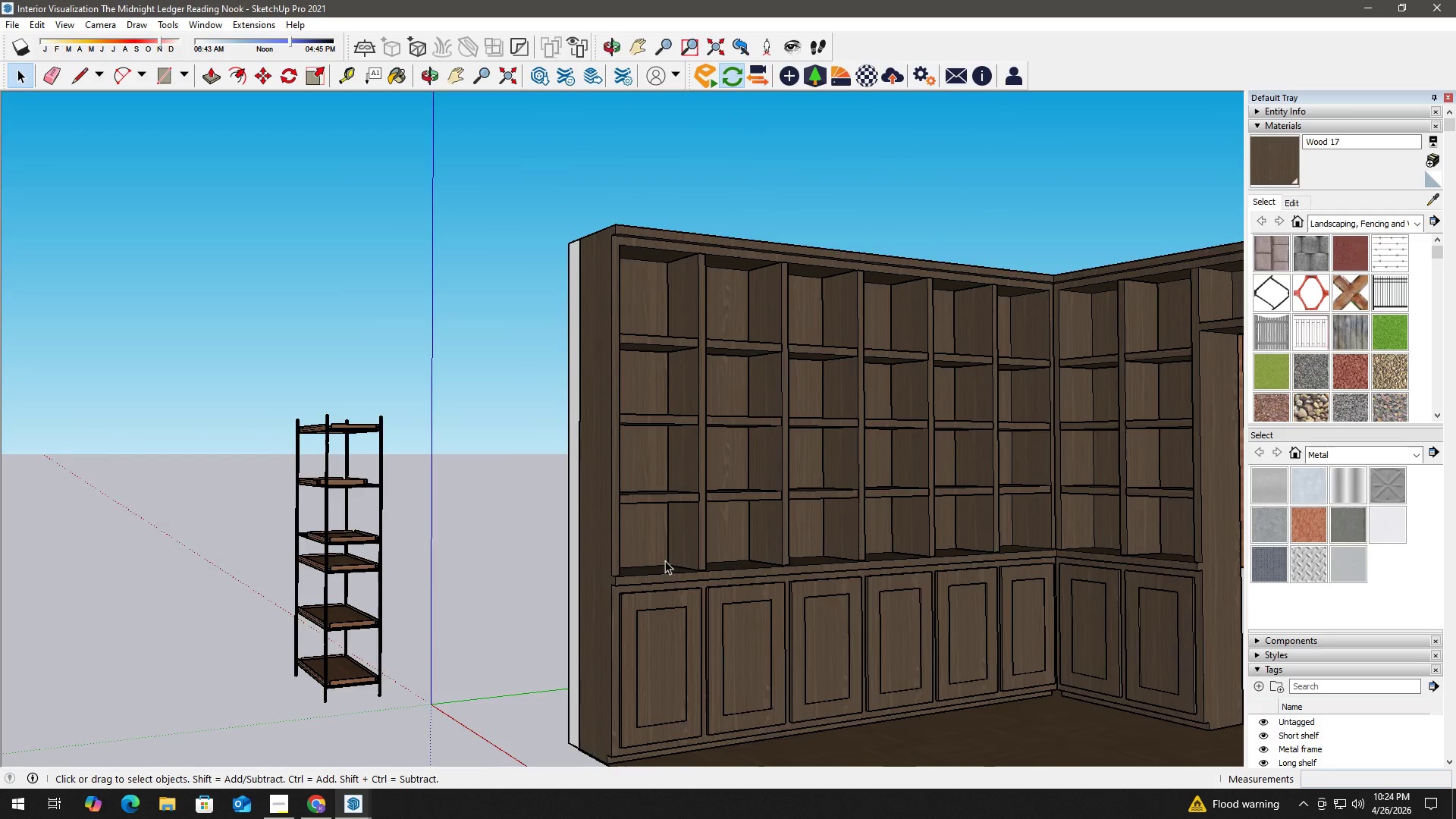 
scroll: coordinate [648, 595], scroll_direction: down, amount: 16.0
 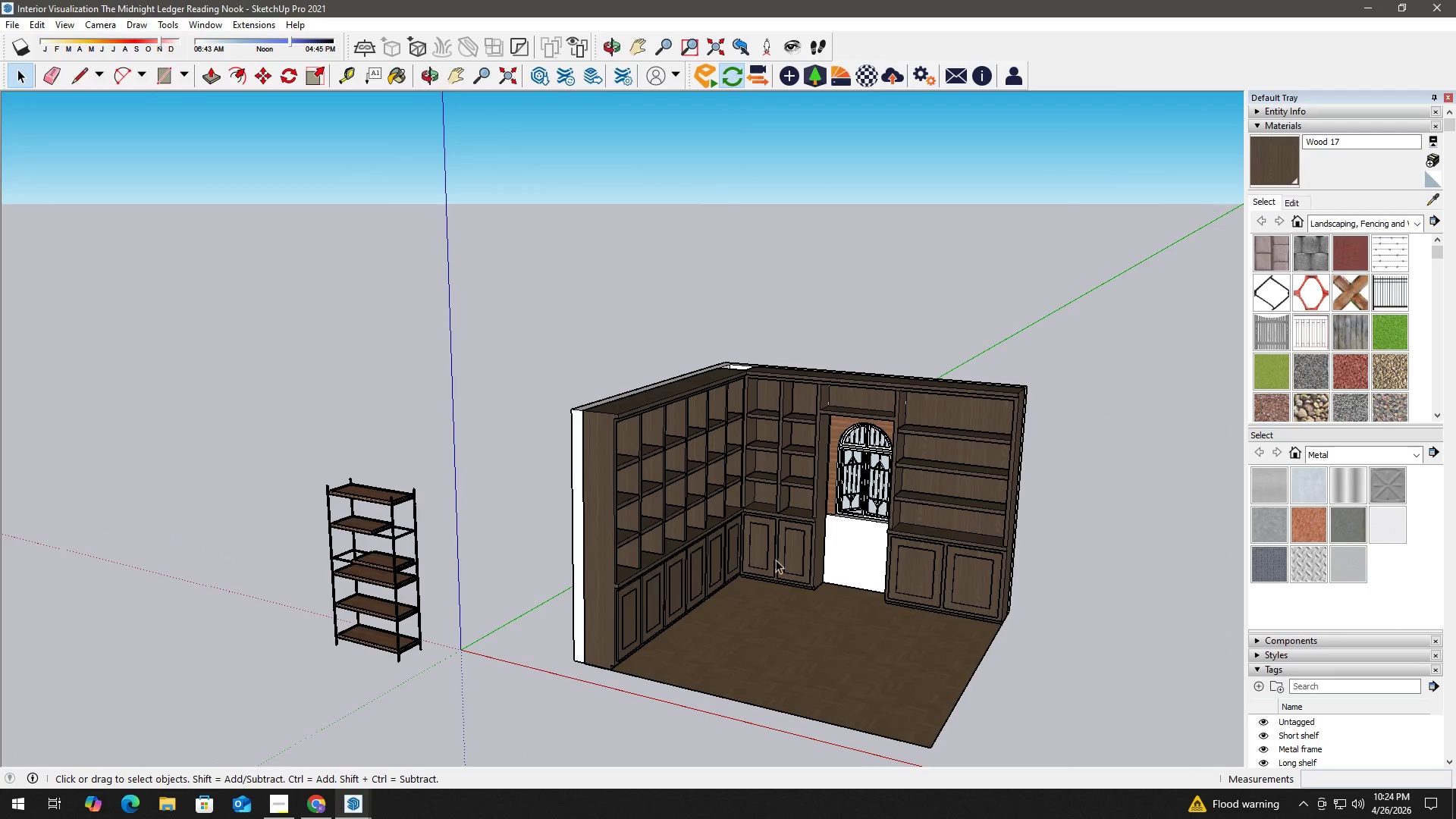 
key(H)
 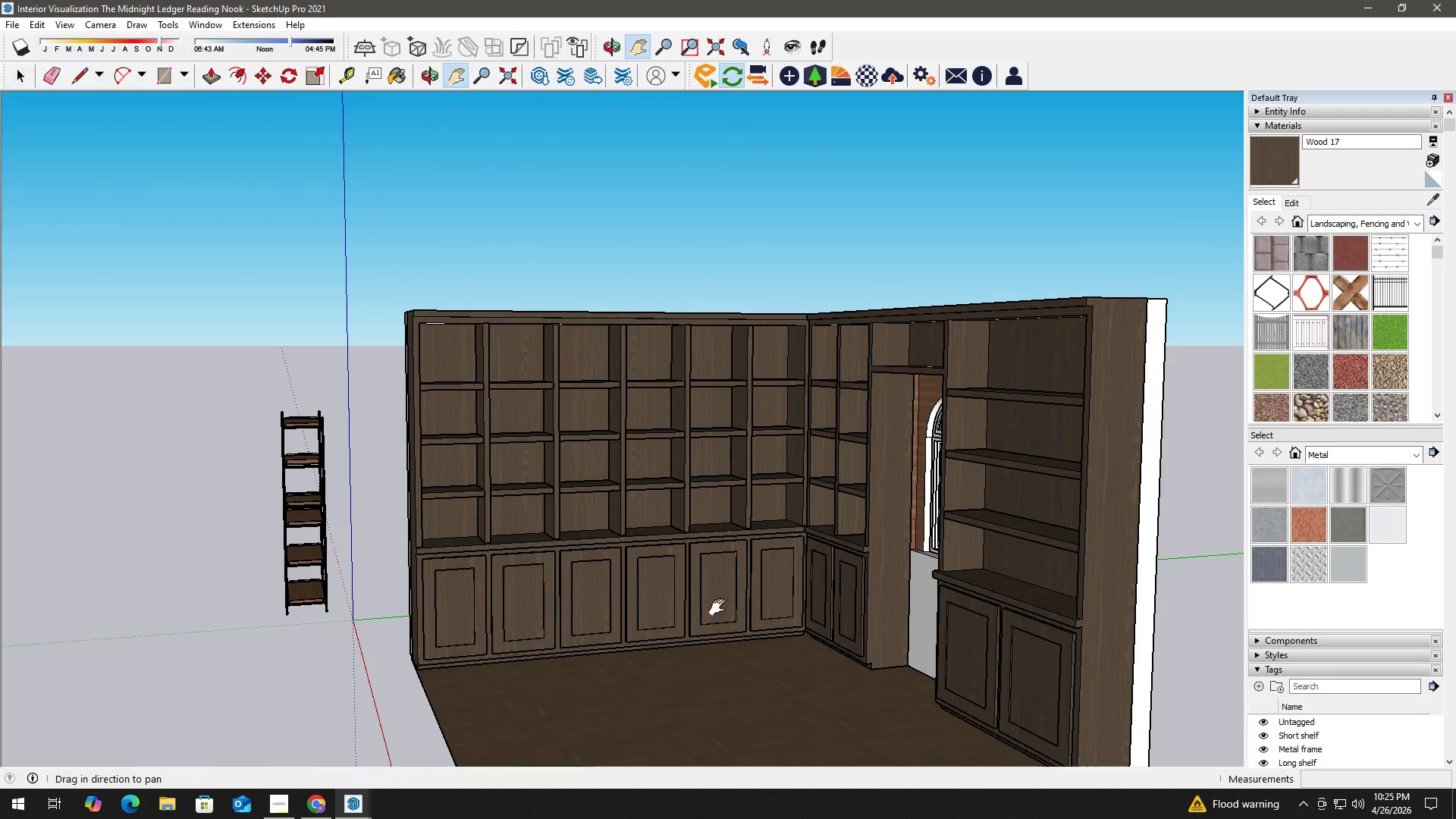 
scroll: coordinate [729, 587], scroll_direction: up, amount: 3.0
 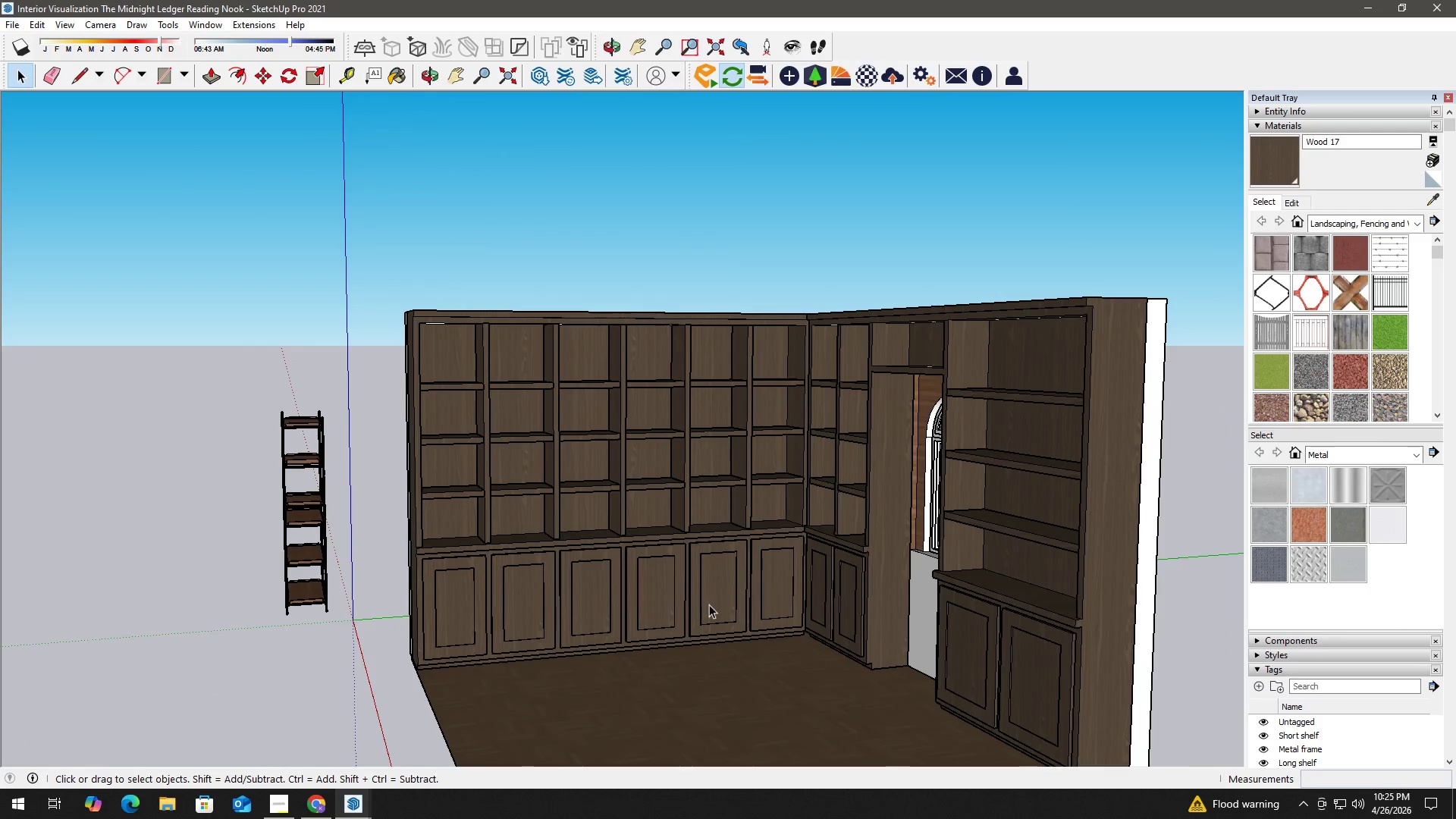 
left_click_drag(start_coordinate=[733, 599], to_coordinate=[715, 528])
 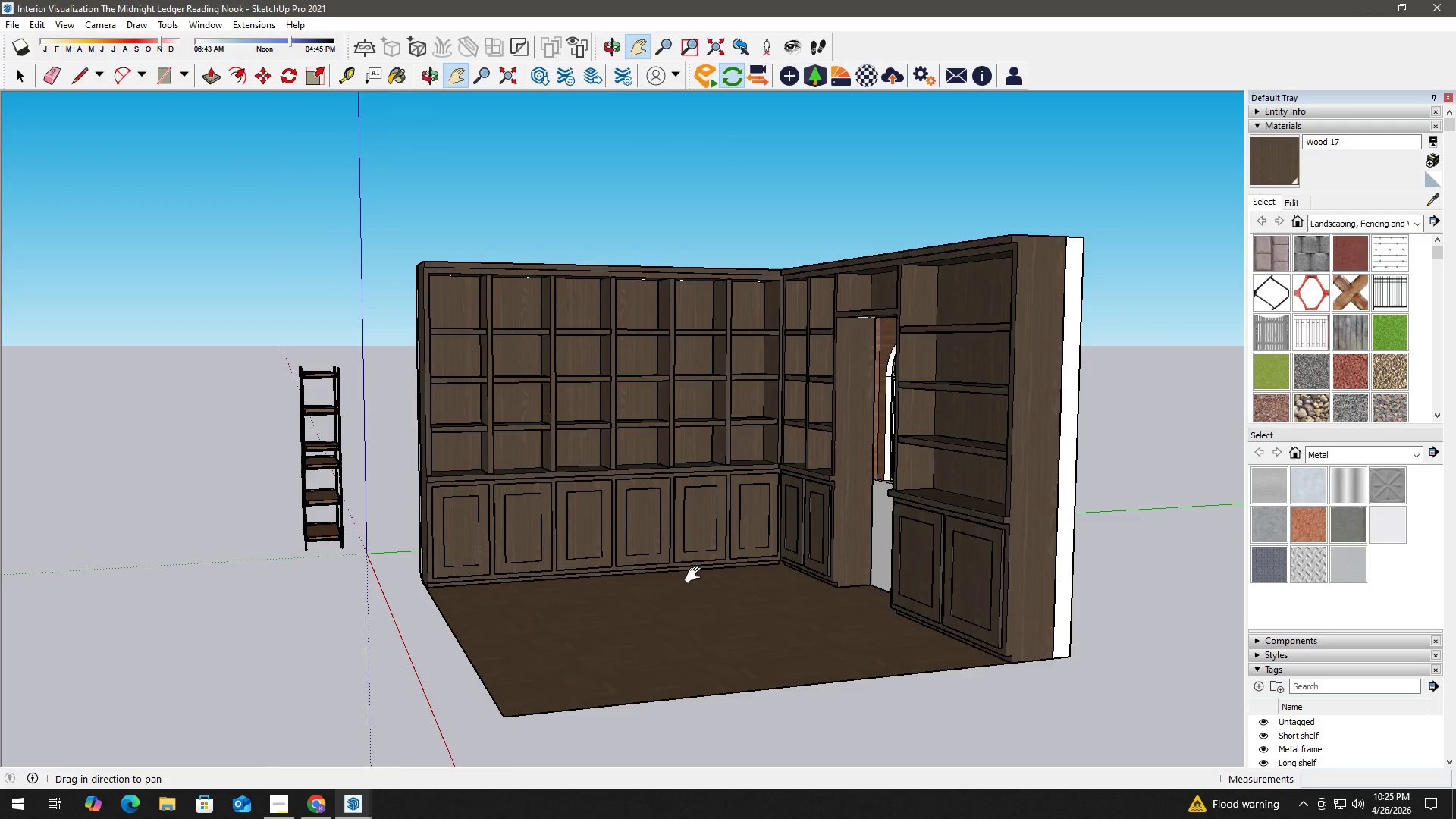 
scroll: coordinate [695, 582], scroll_direction: down, amount: 2.0
 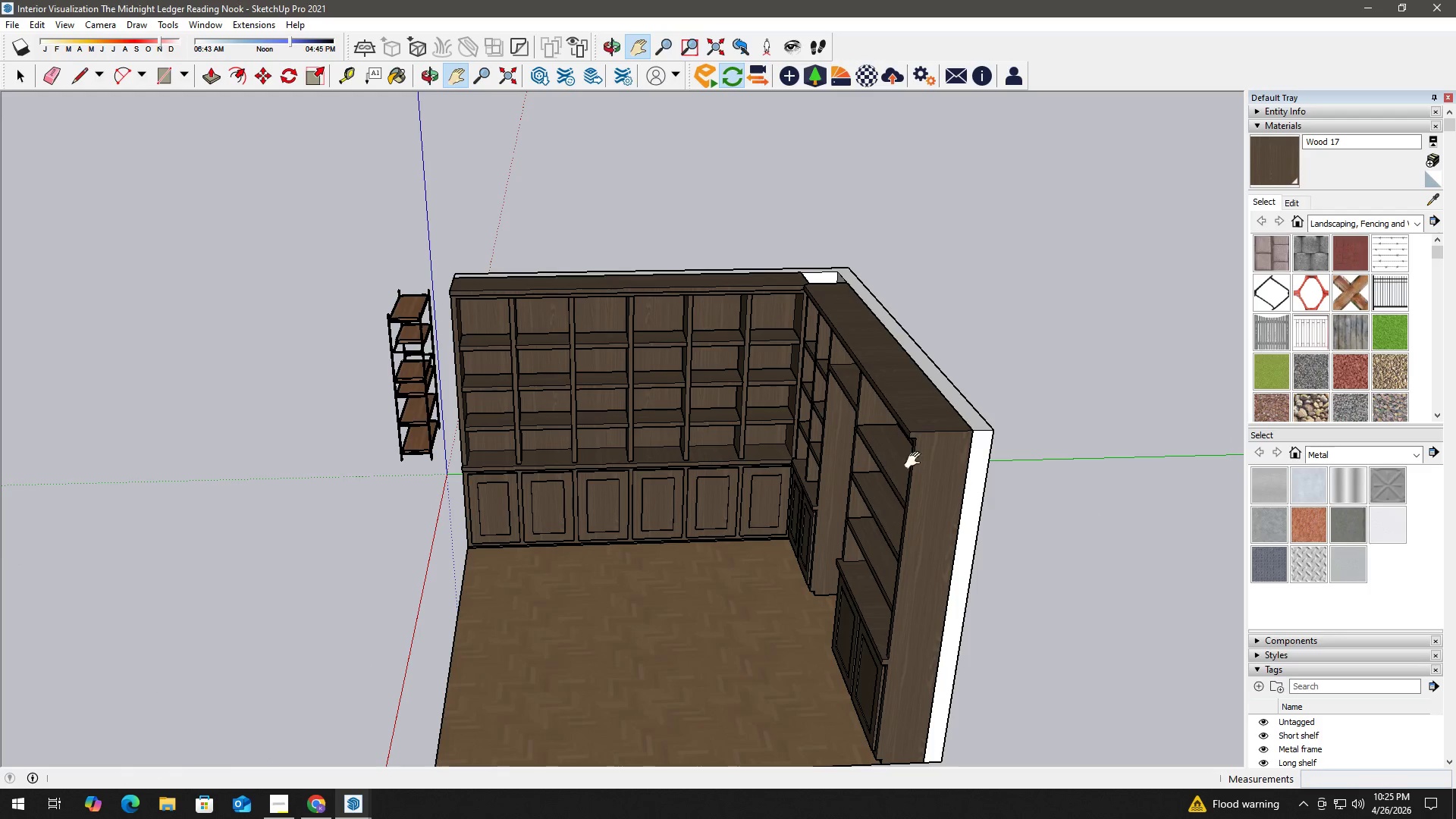 
key(Space)
 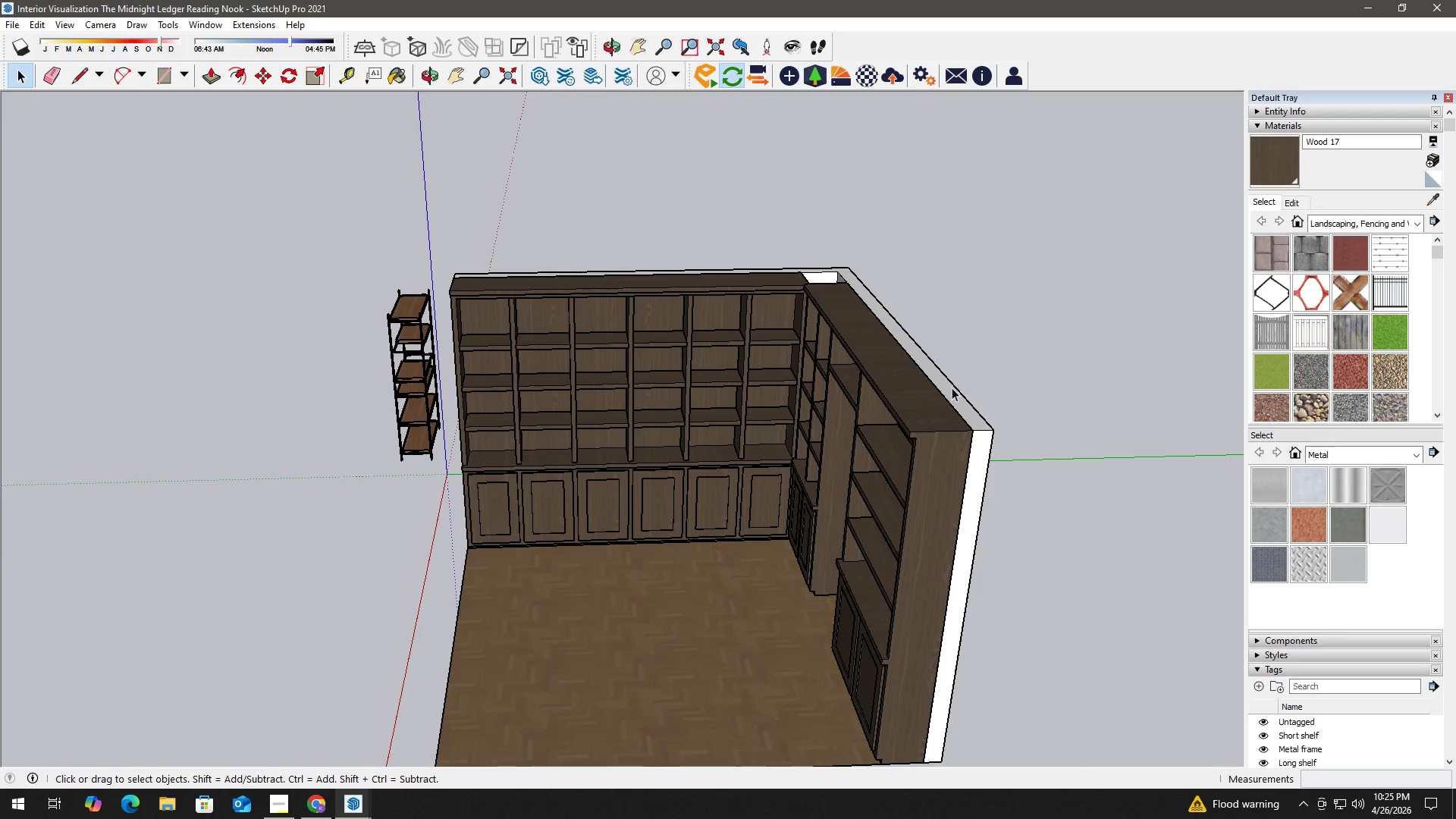 
key(T)
 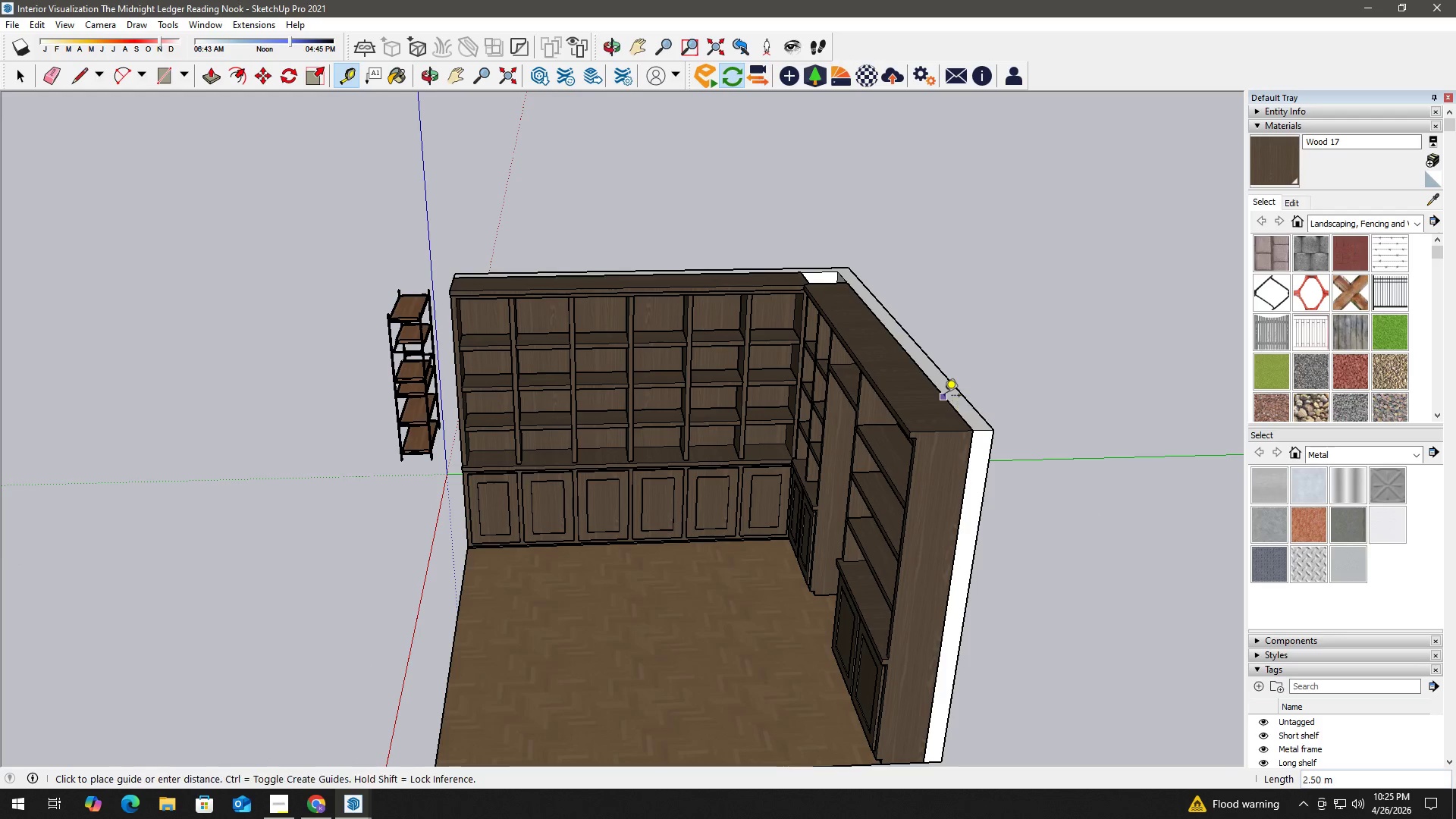 
double_click([946, 398])
 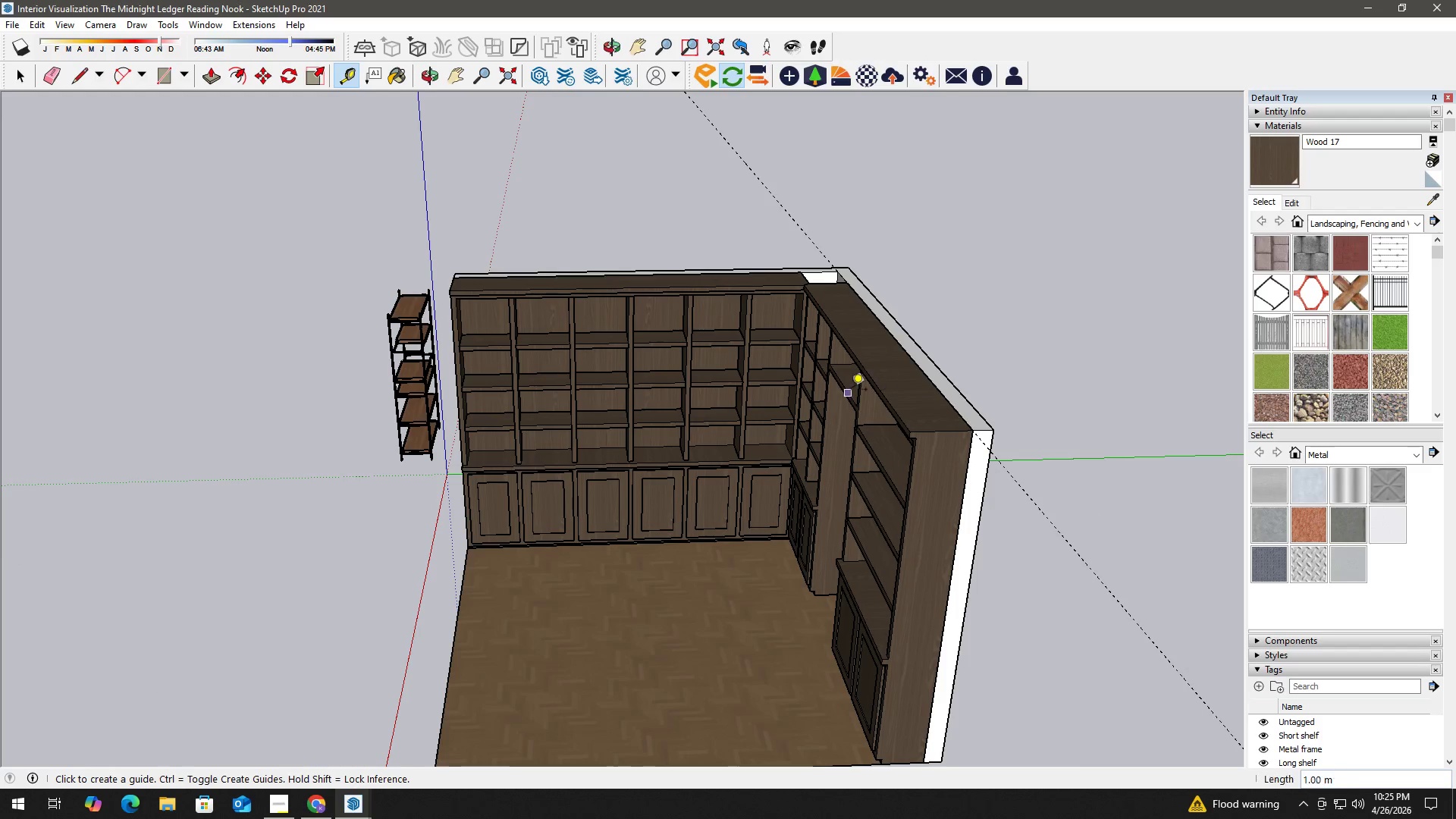 
hold_key(key=Space, duration=3.02)
 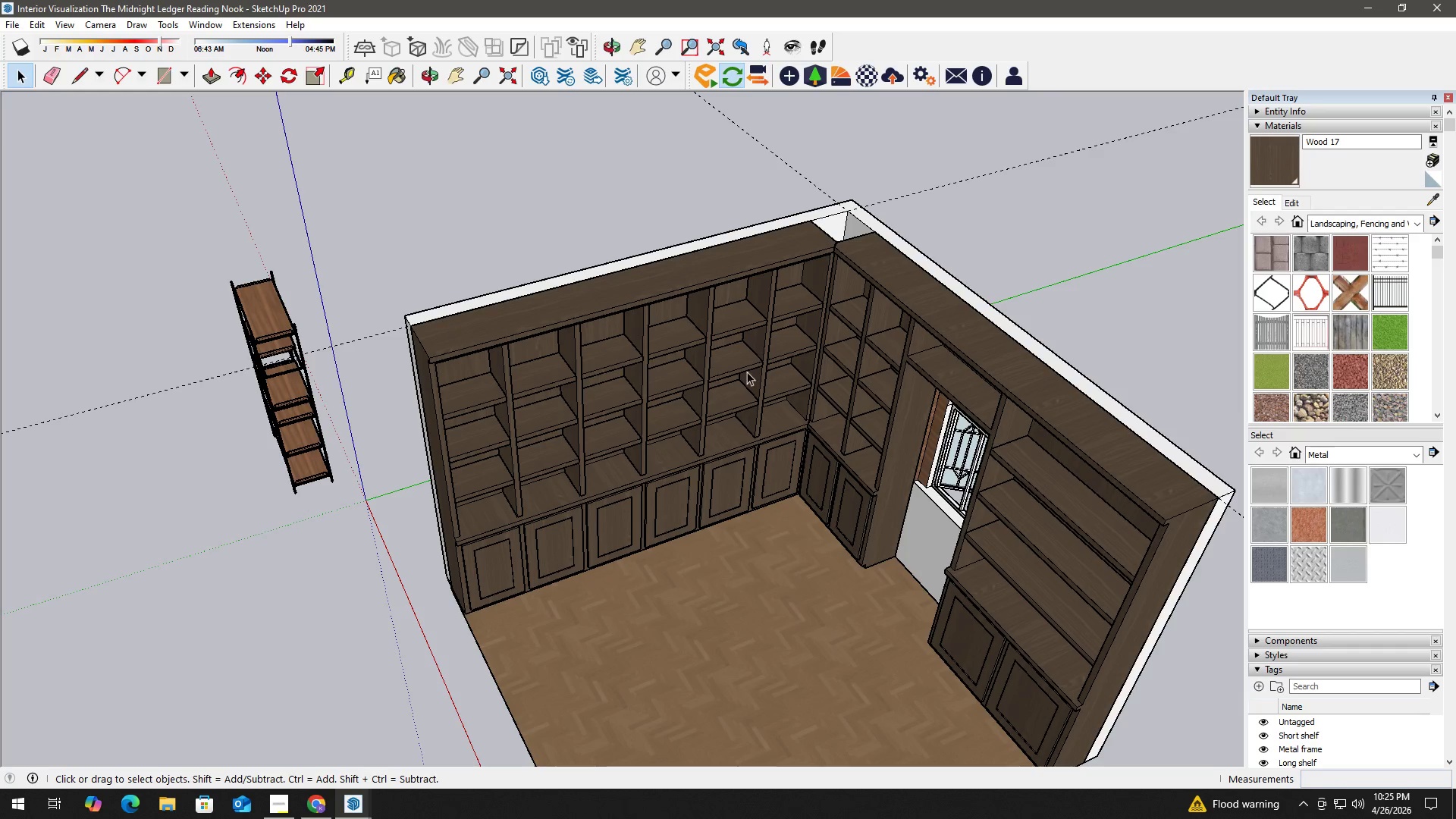 
key(R)
 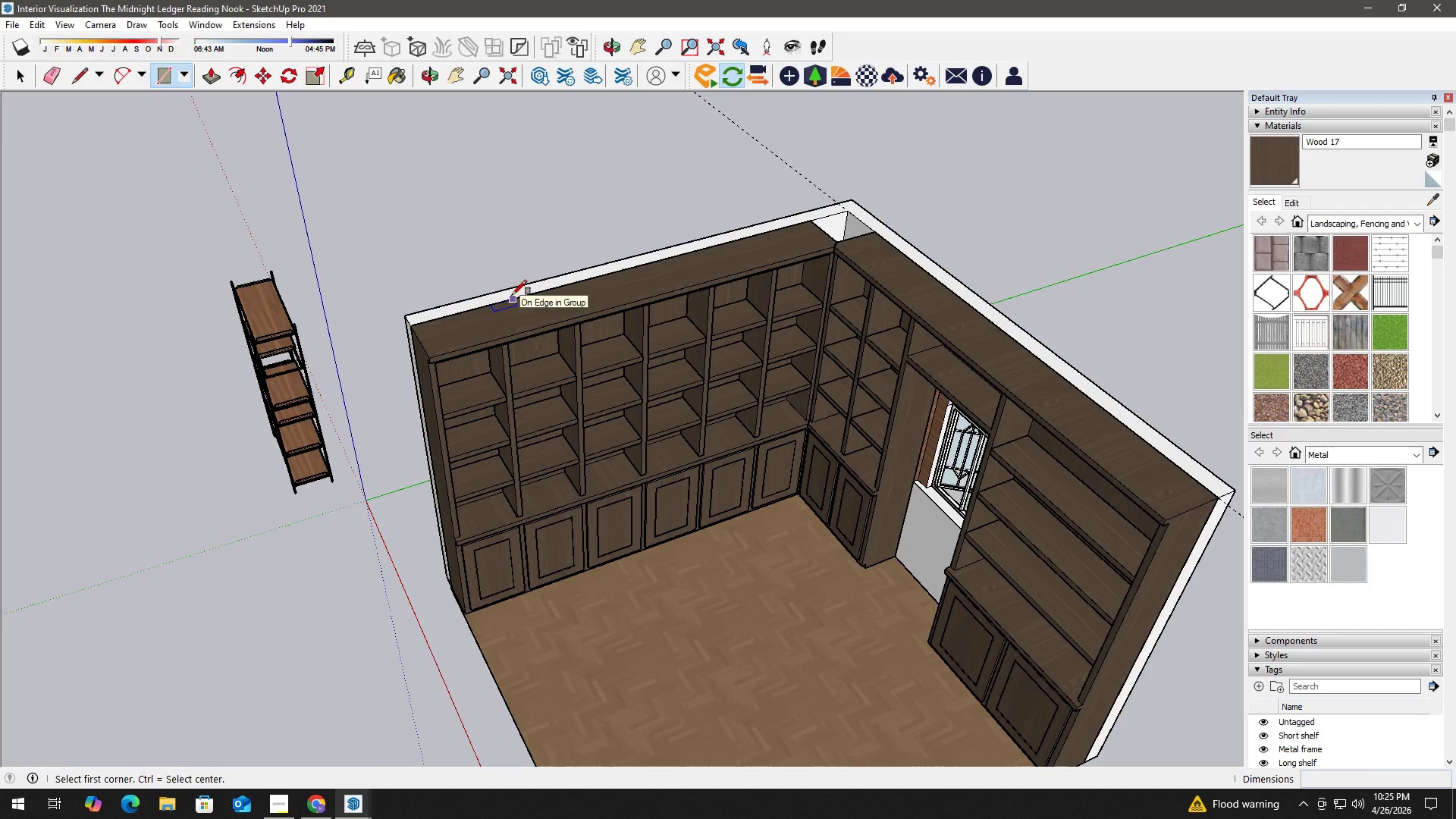 
scroll: coordinate [508, 309], scroll_direction: up, amount: 2.0
 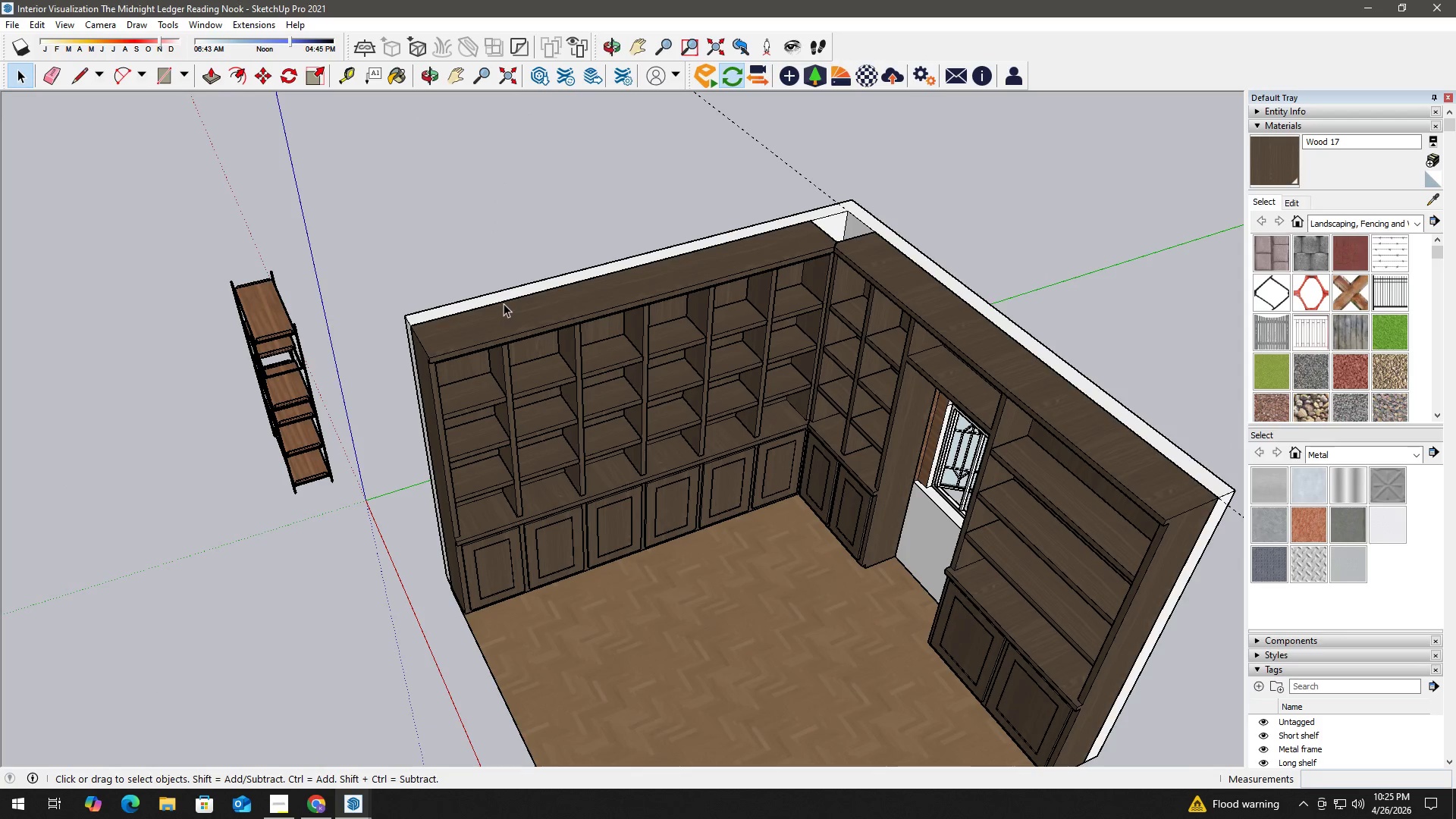 
key(T)
 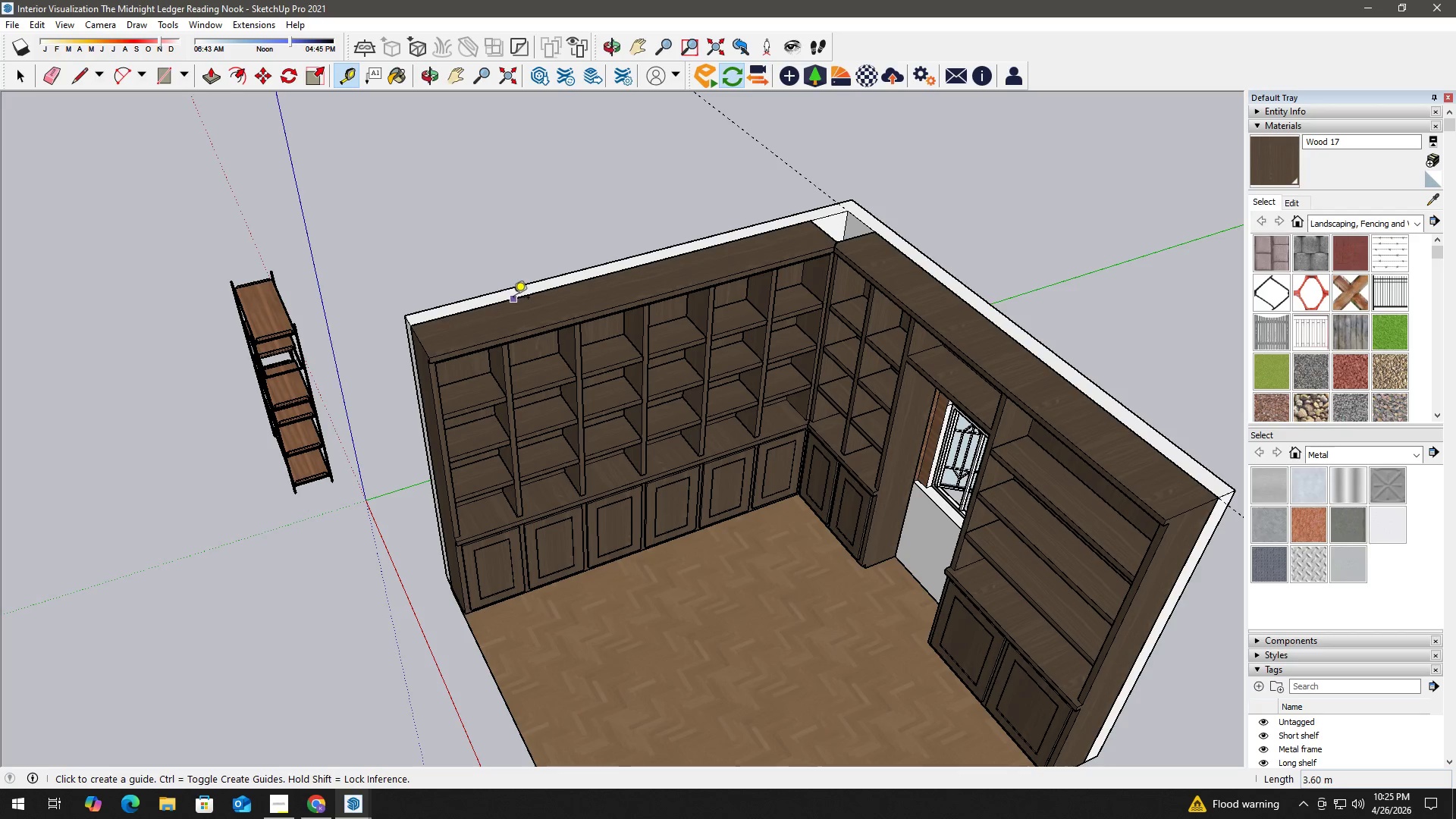 
left_click([513, 299])
 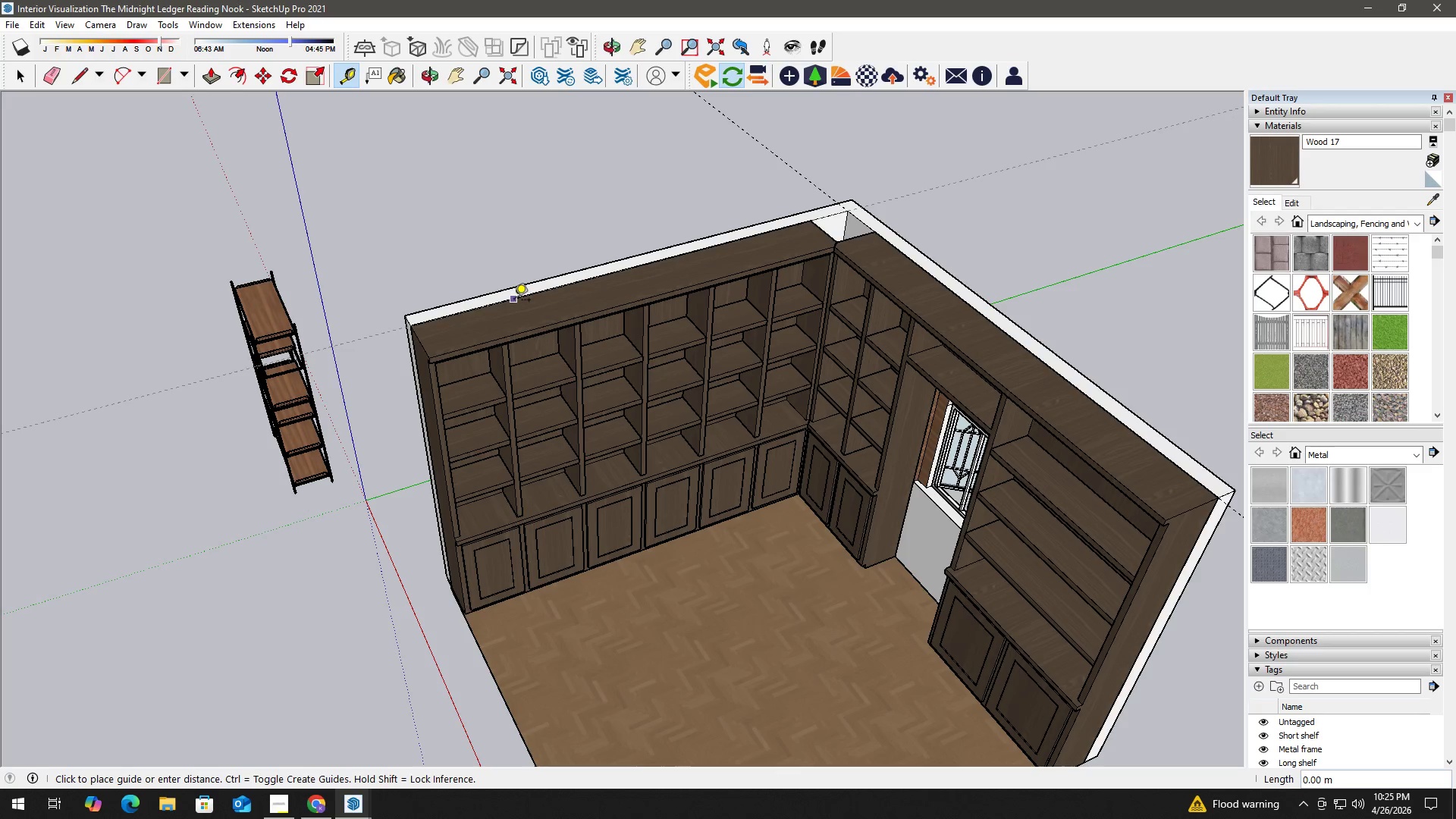 
left_click([514, 301])
 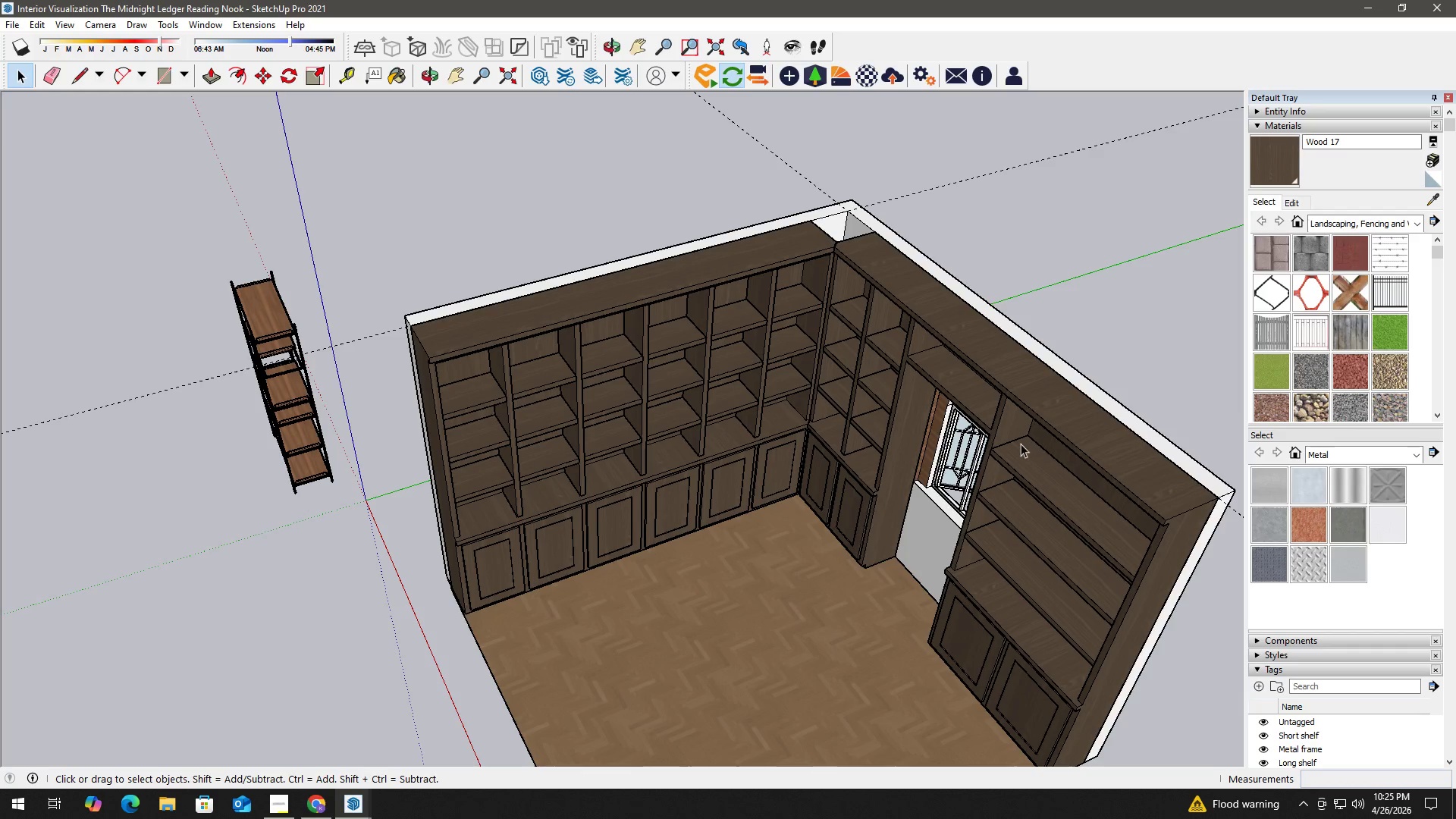 
key(T)
 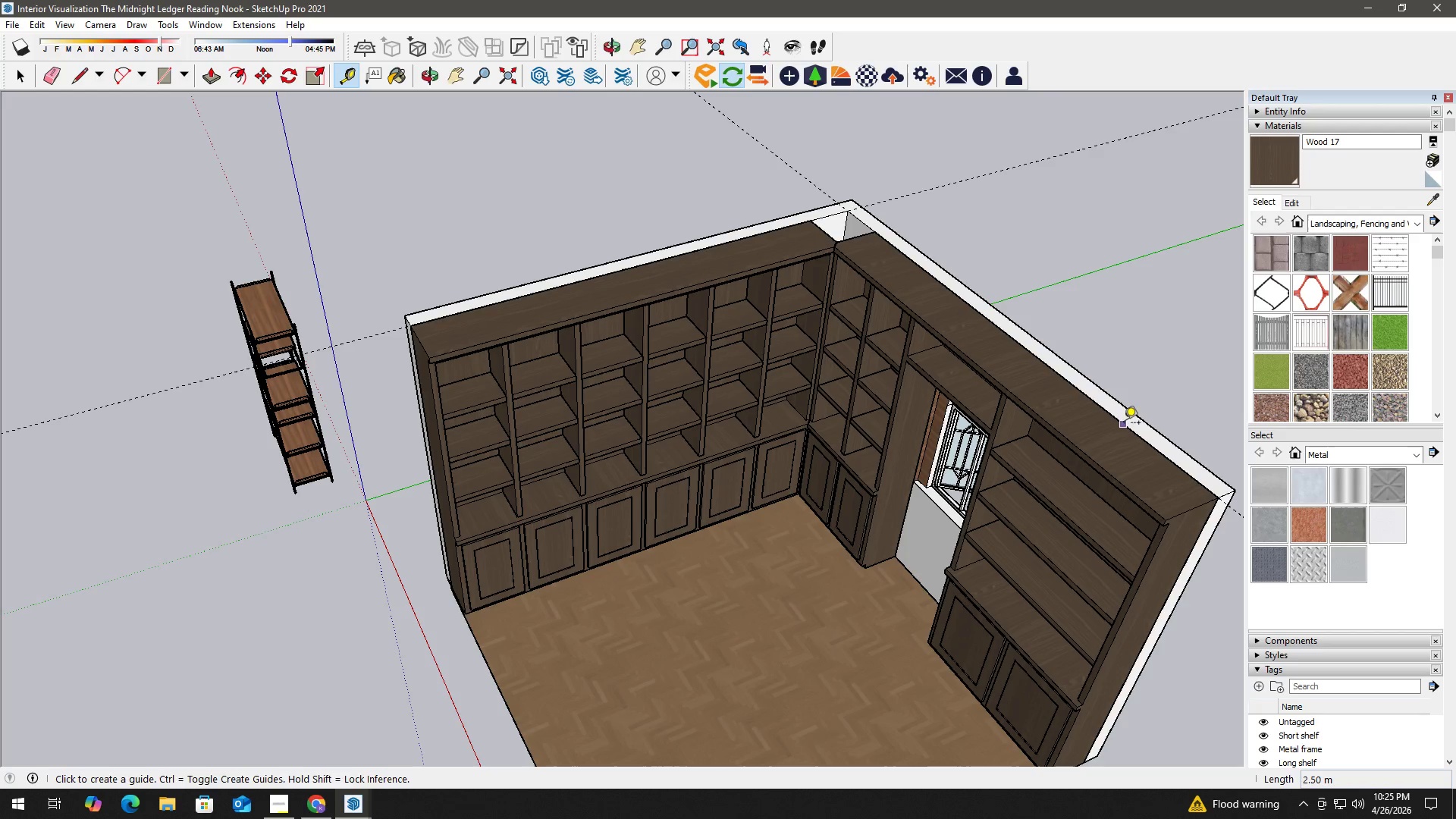 
left_click_drag(start_coordinate=[1125, 424], to_coordinate=[1116, 424])
 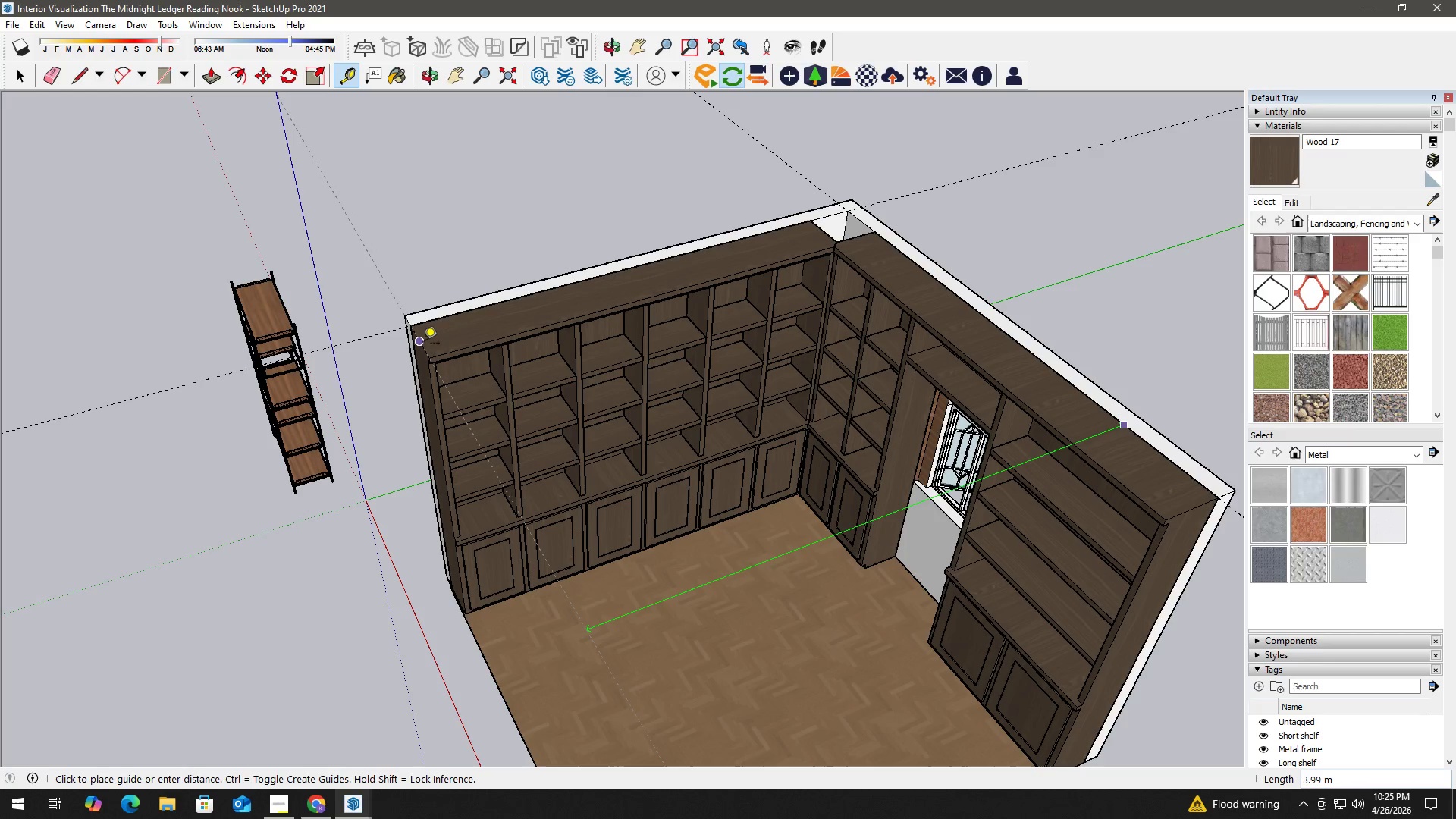 
left_click([423, 344])
 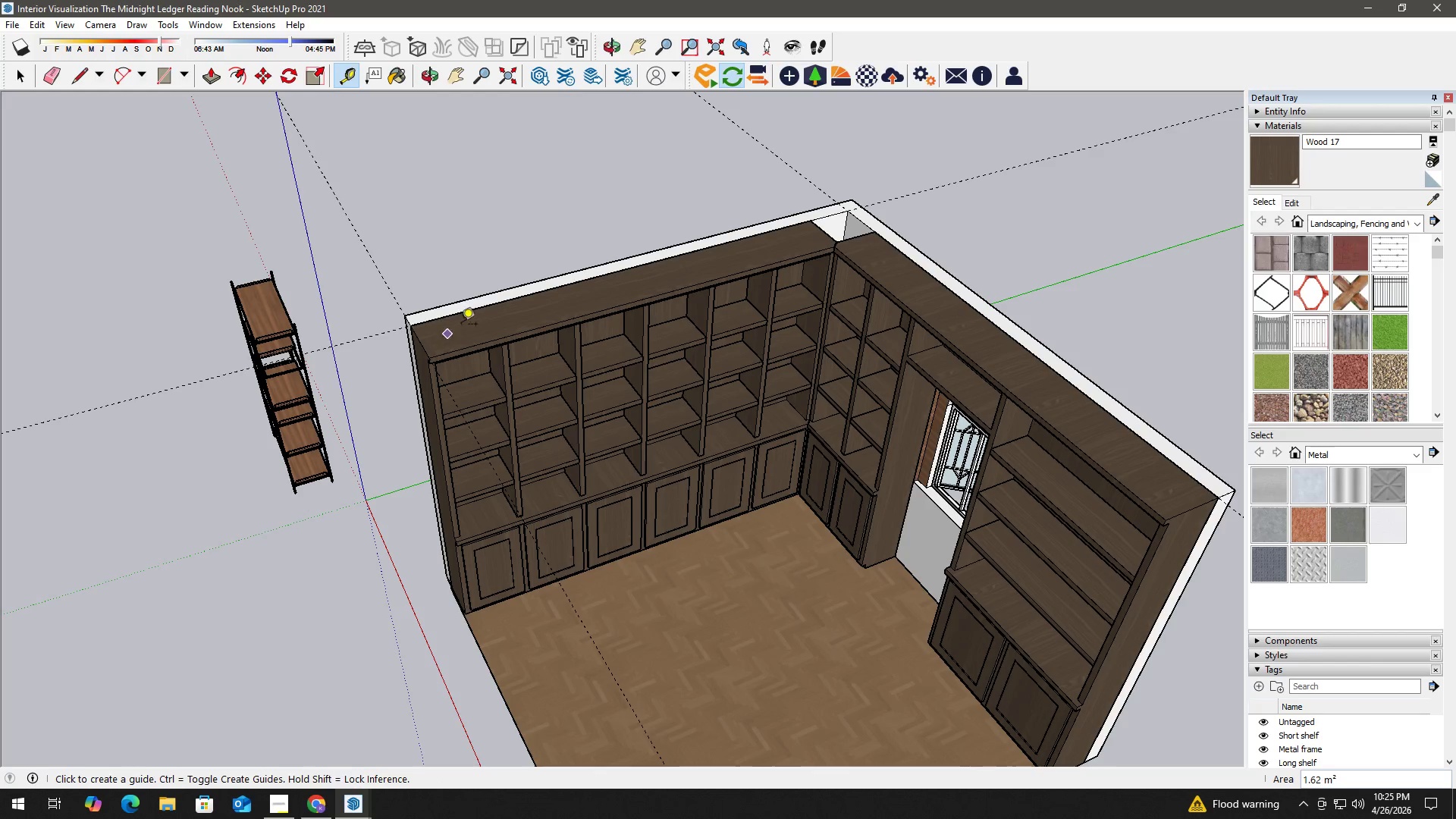 
key(Space)
 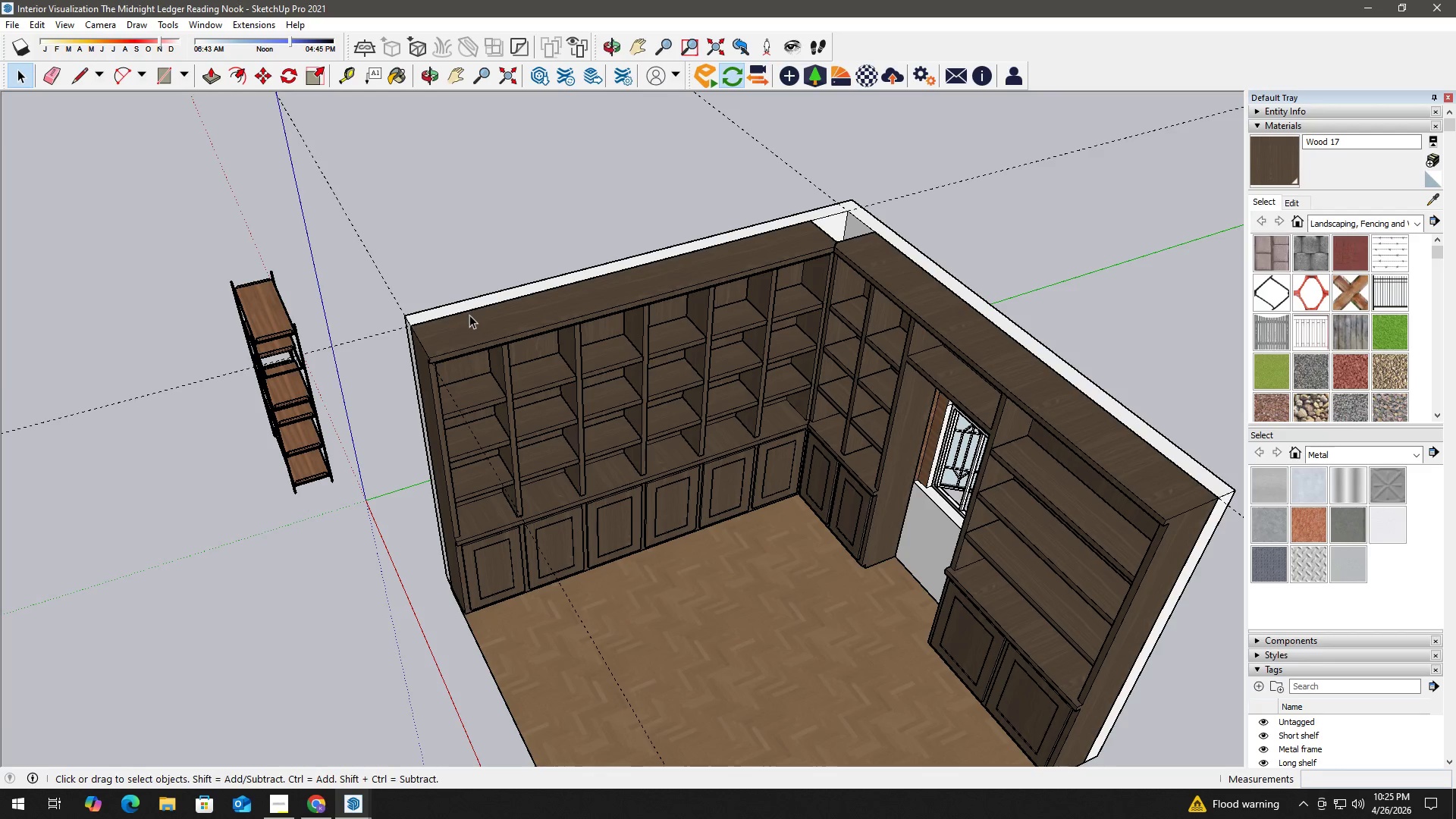 
key(T)
 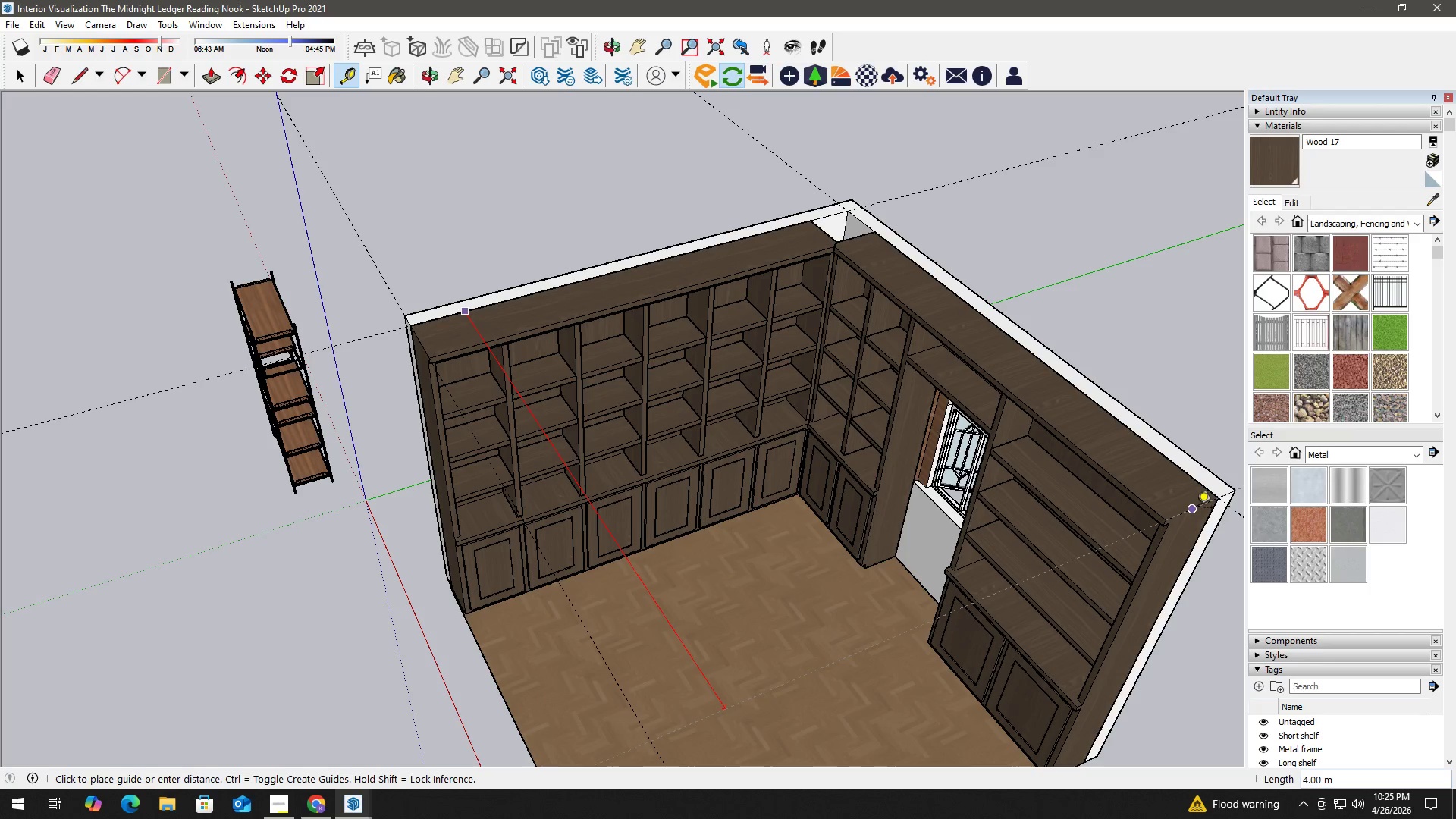 
left_click([1192, 512])
 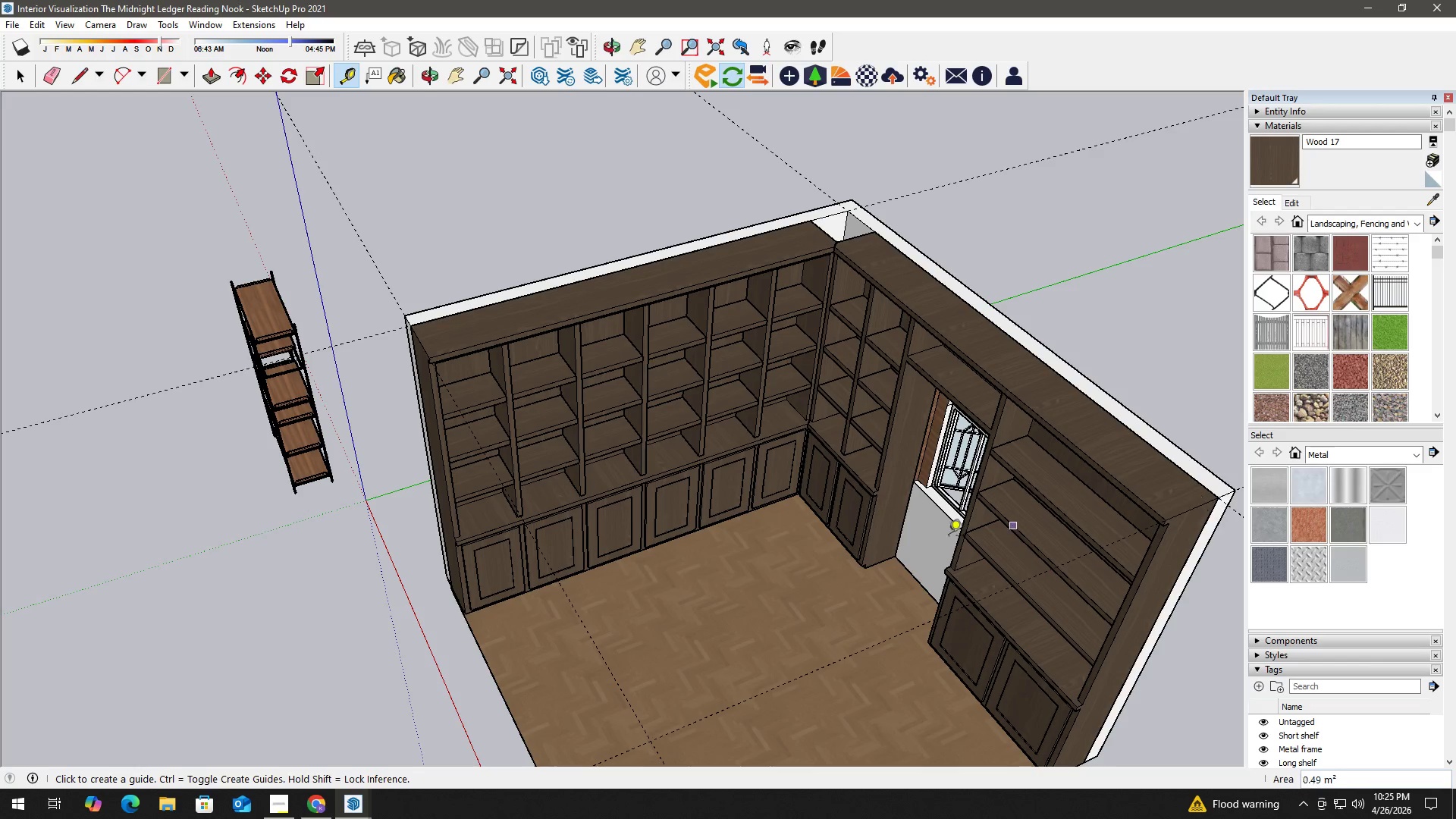 
key(Space)
 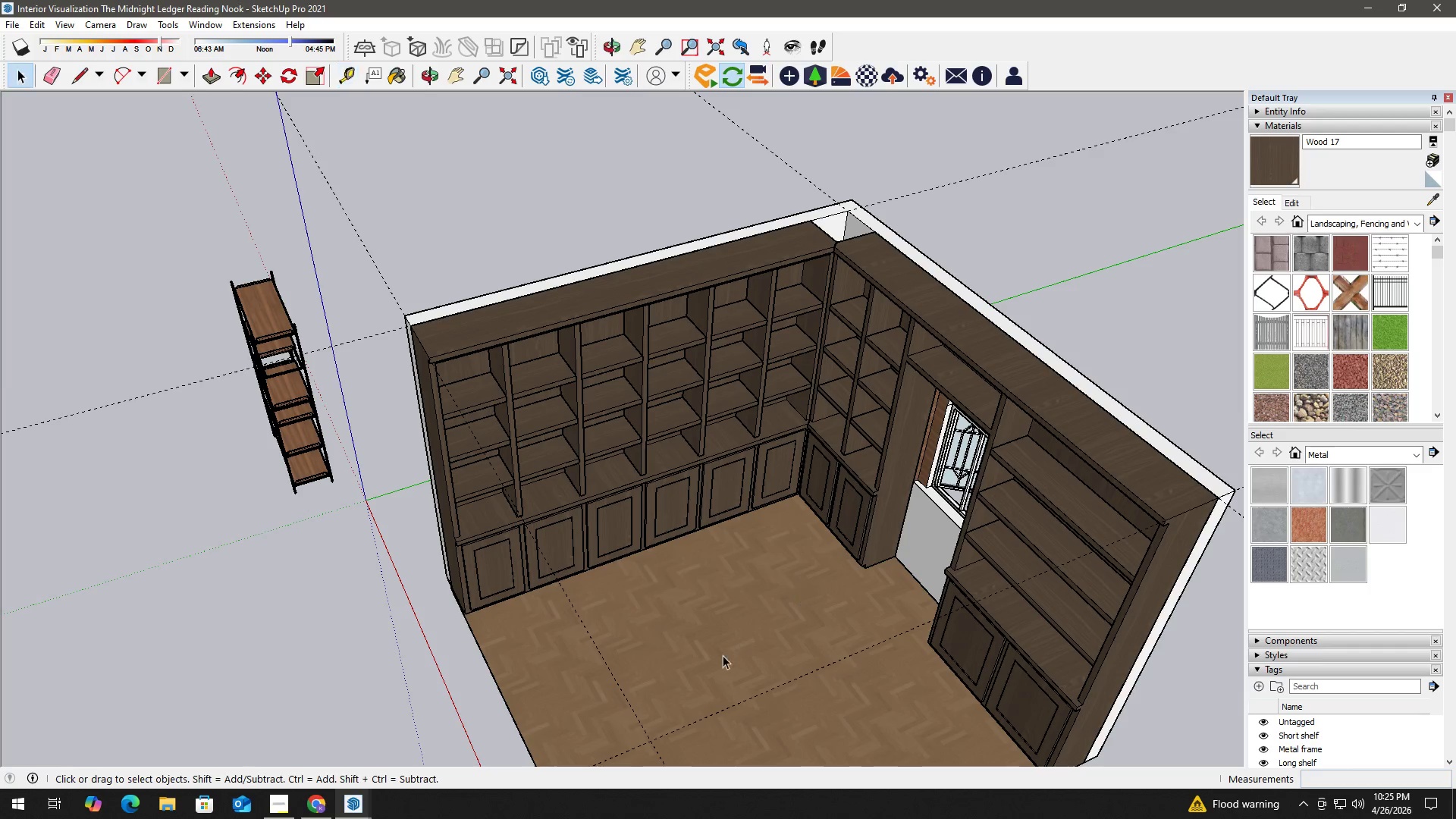 
key(R)
 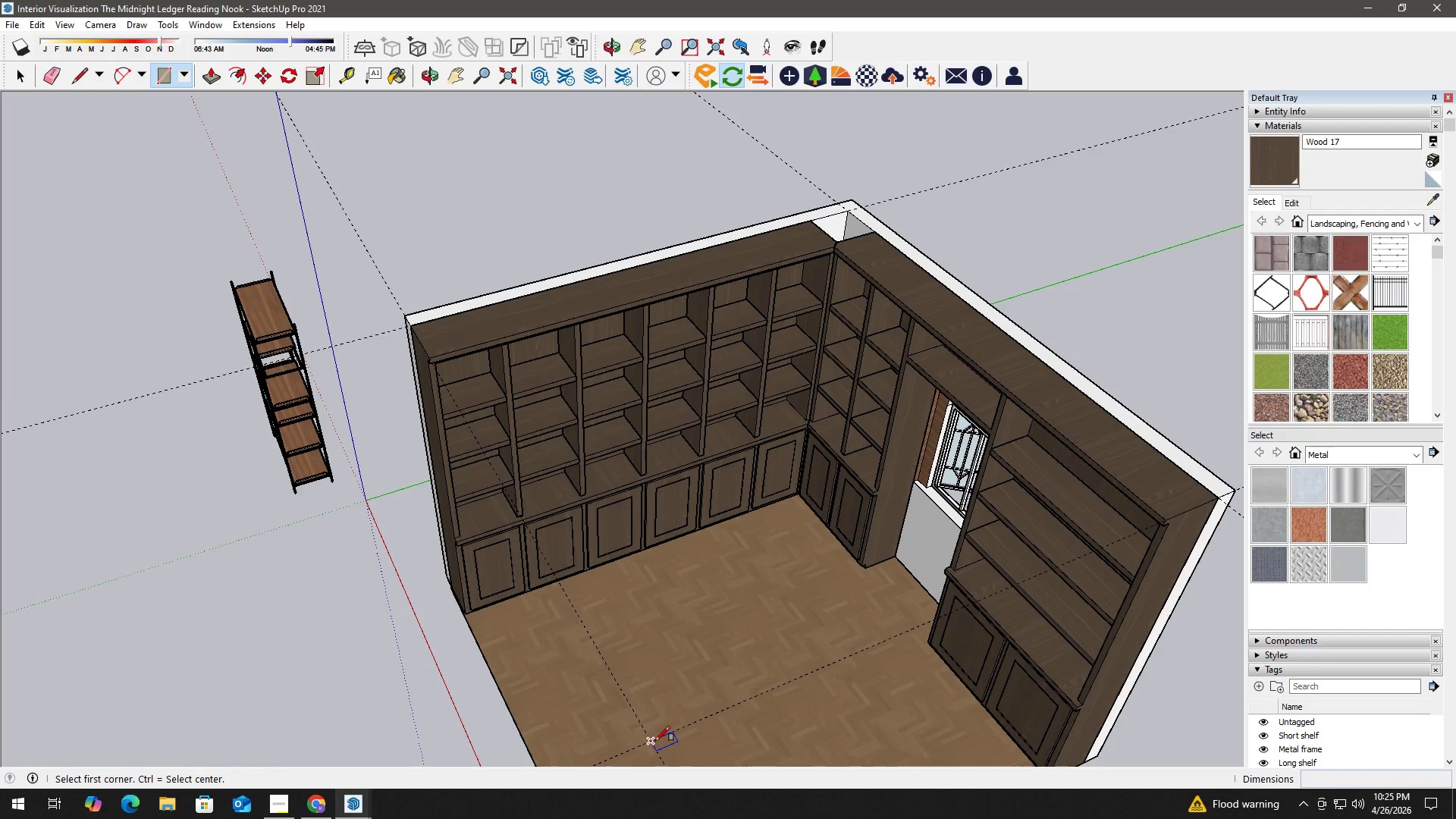 
left_click_drag(start_coordinate=[655, 740], to_coordinate=[654, 734])
 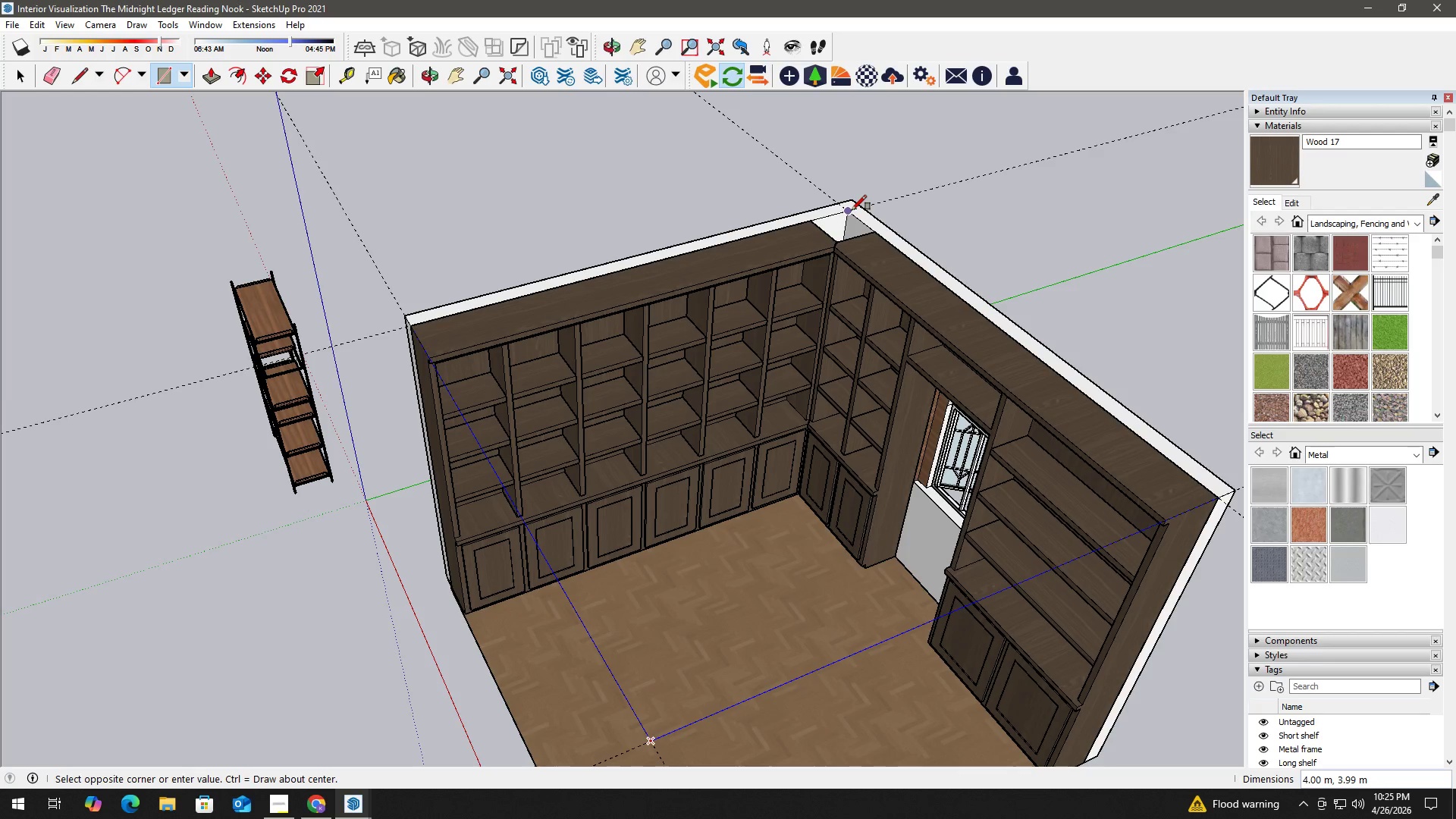 
left_click([852, 210])
 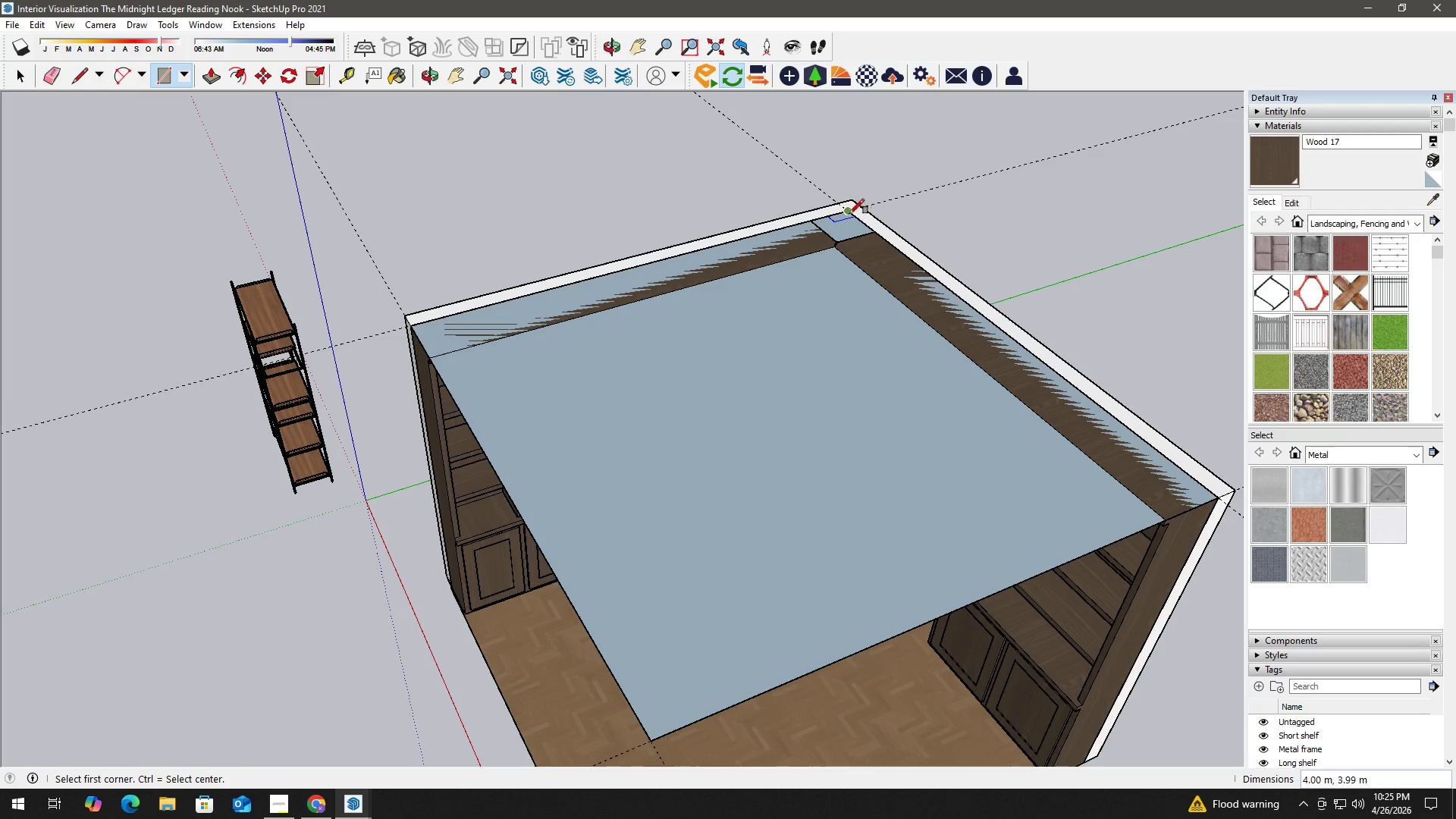 
key(Space)
 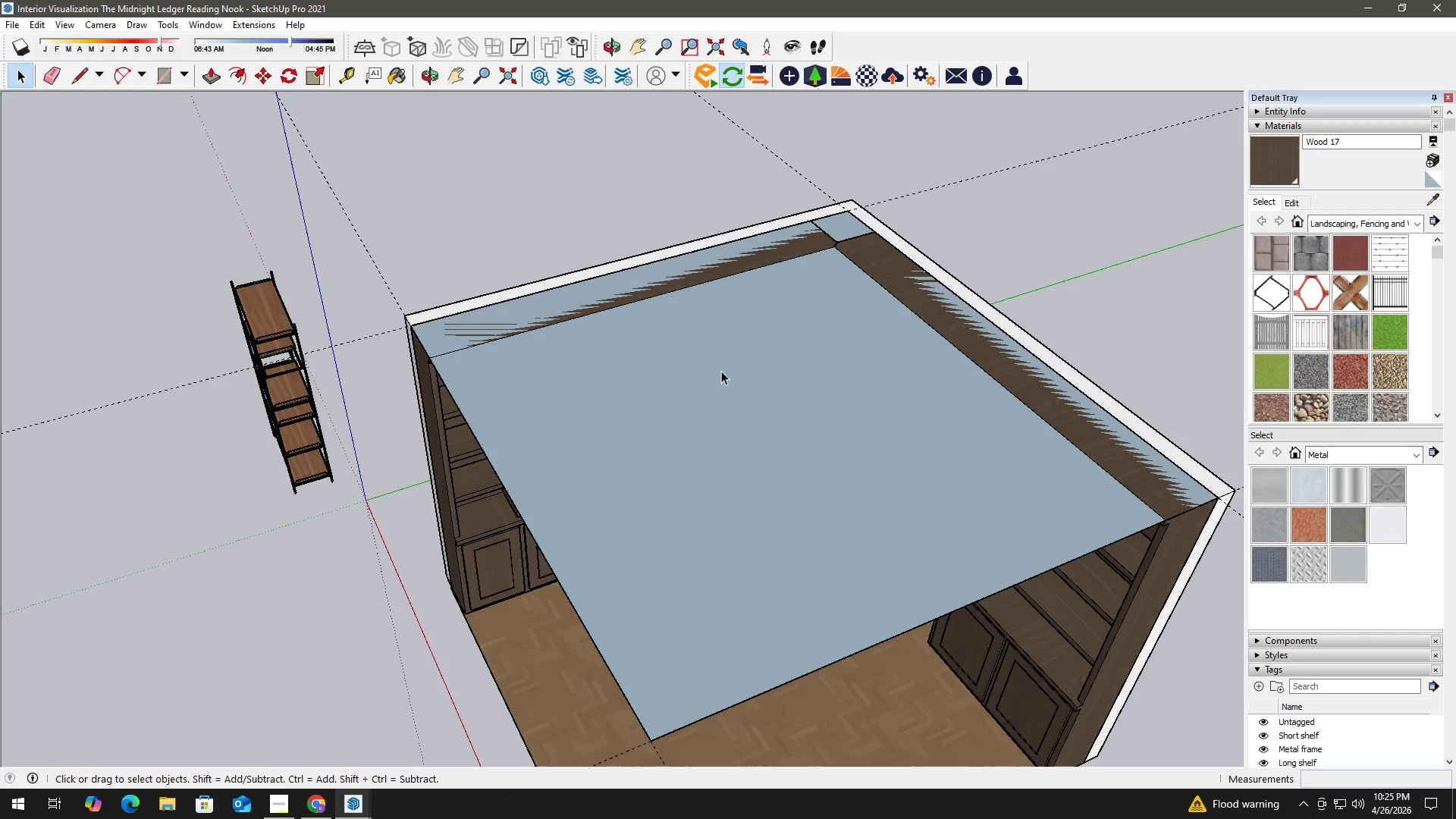 
left_click([728, 394])
 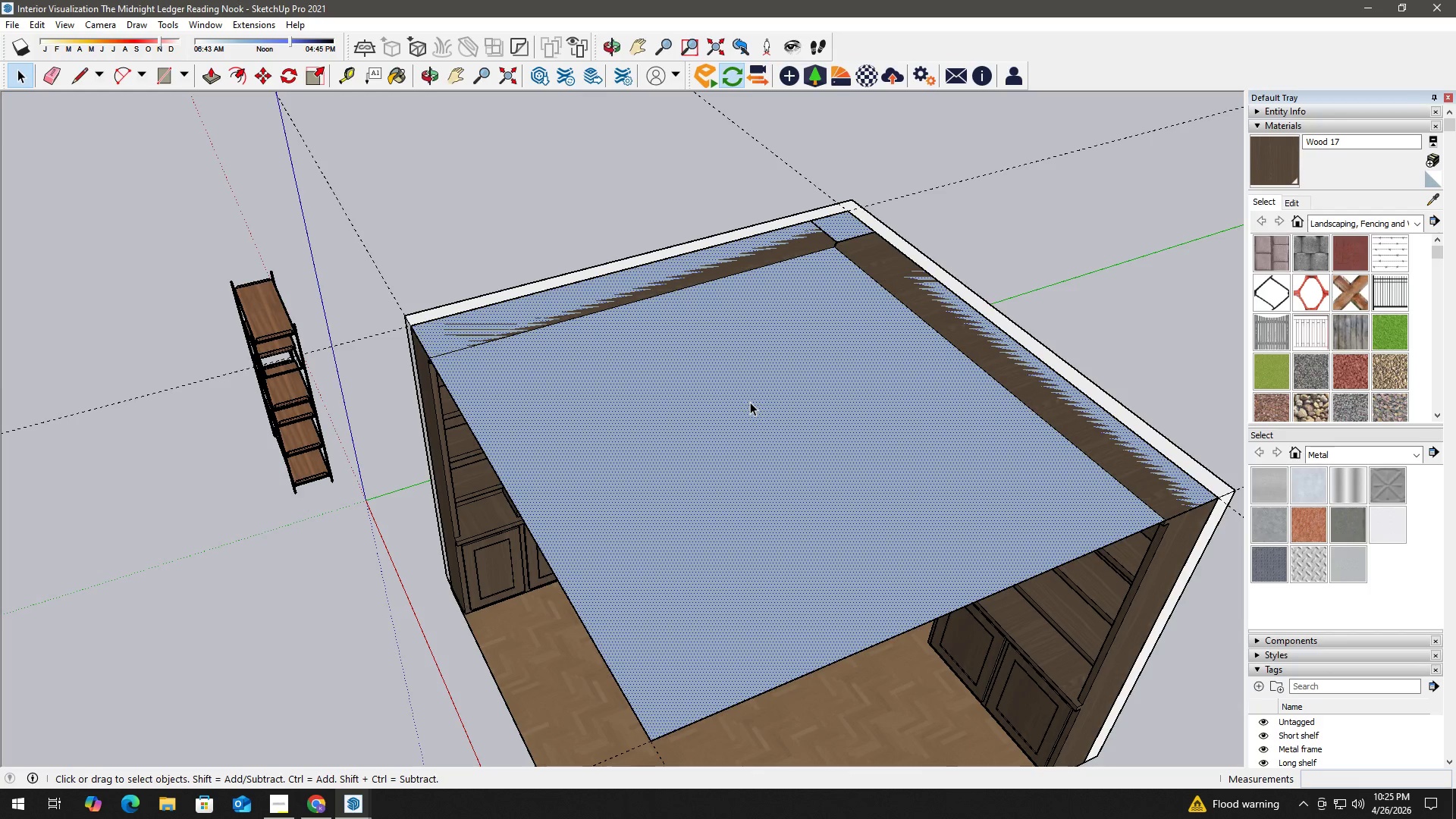 
key(P)
 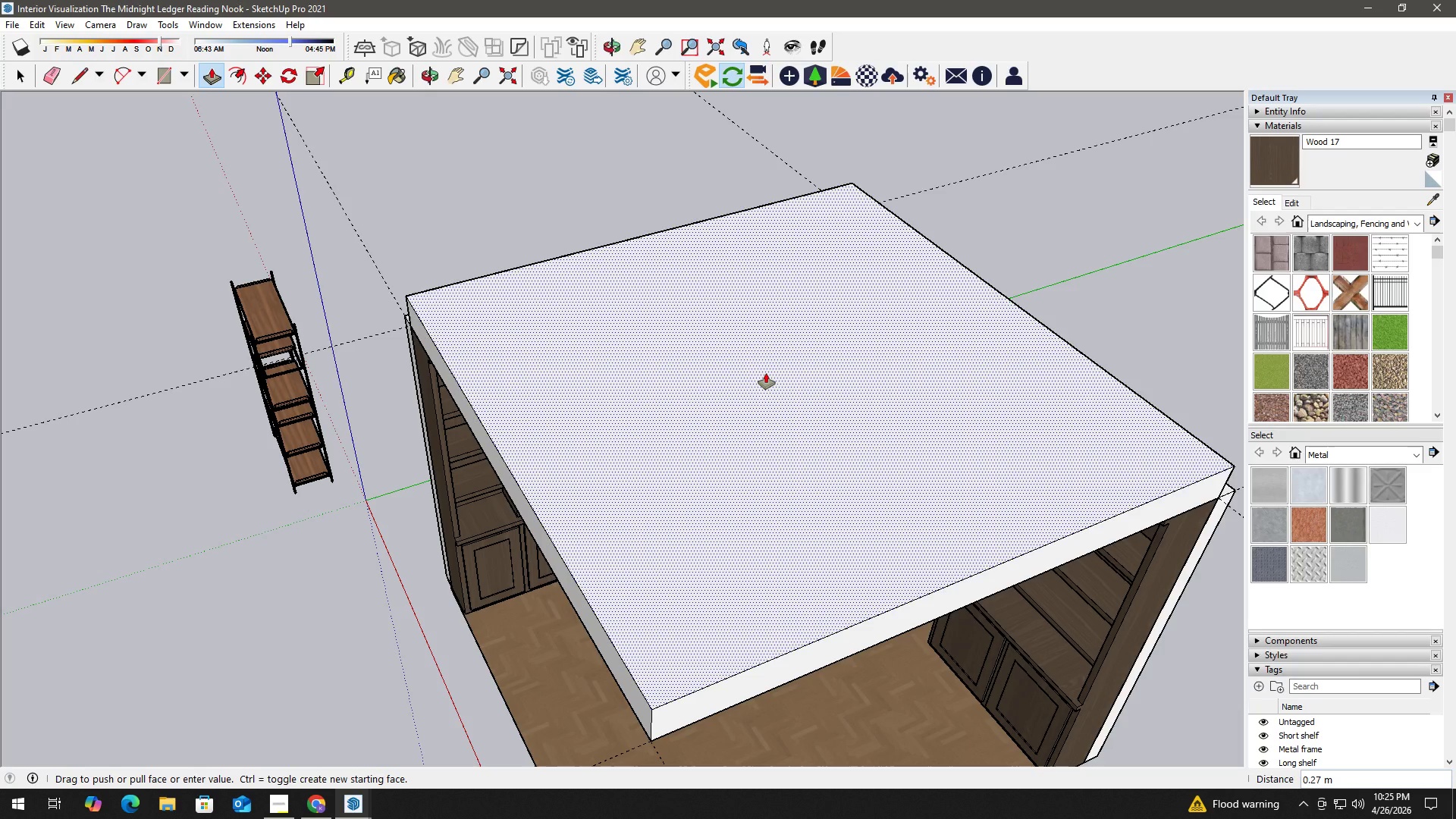 
key(Numpad0)
 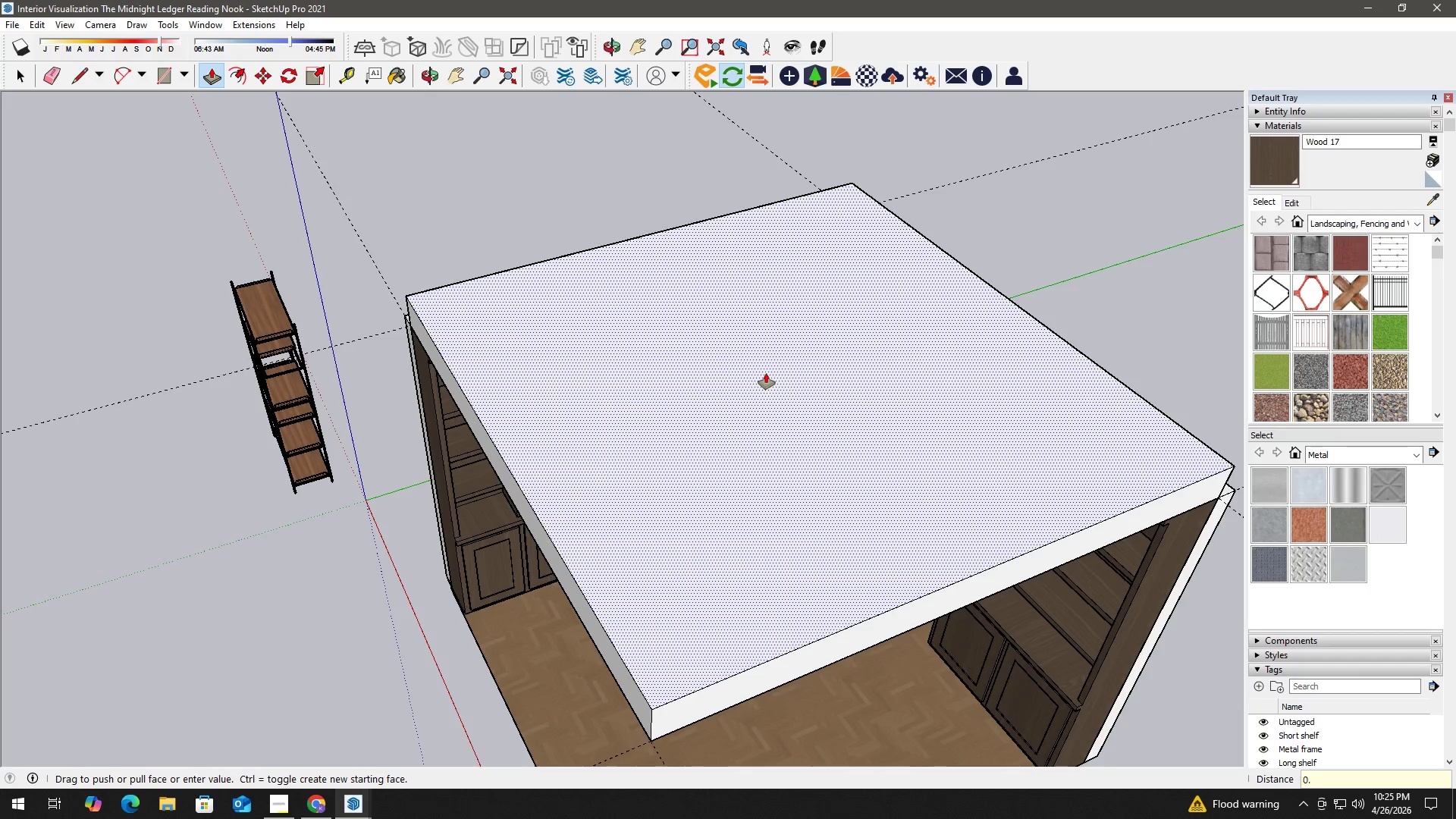 
key(NumpadDecimal)
 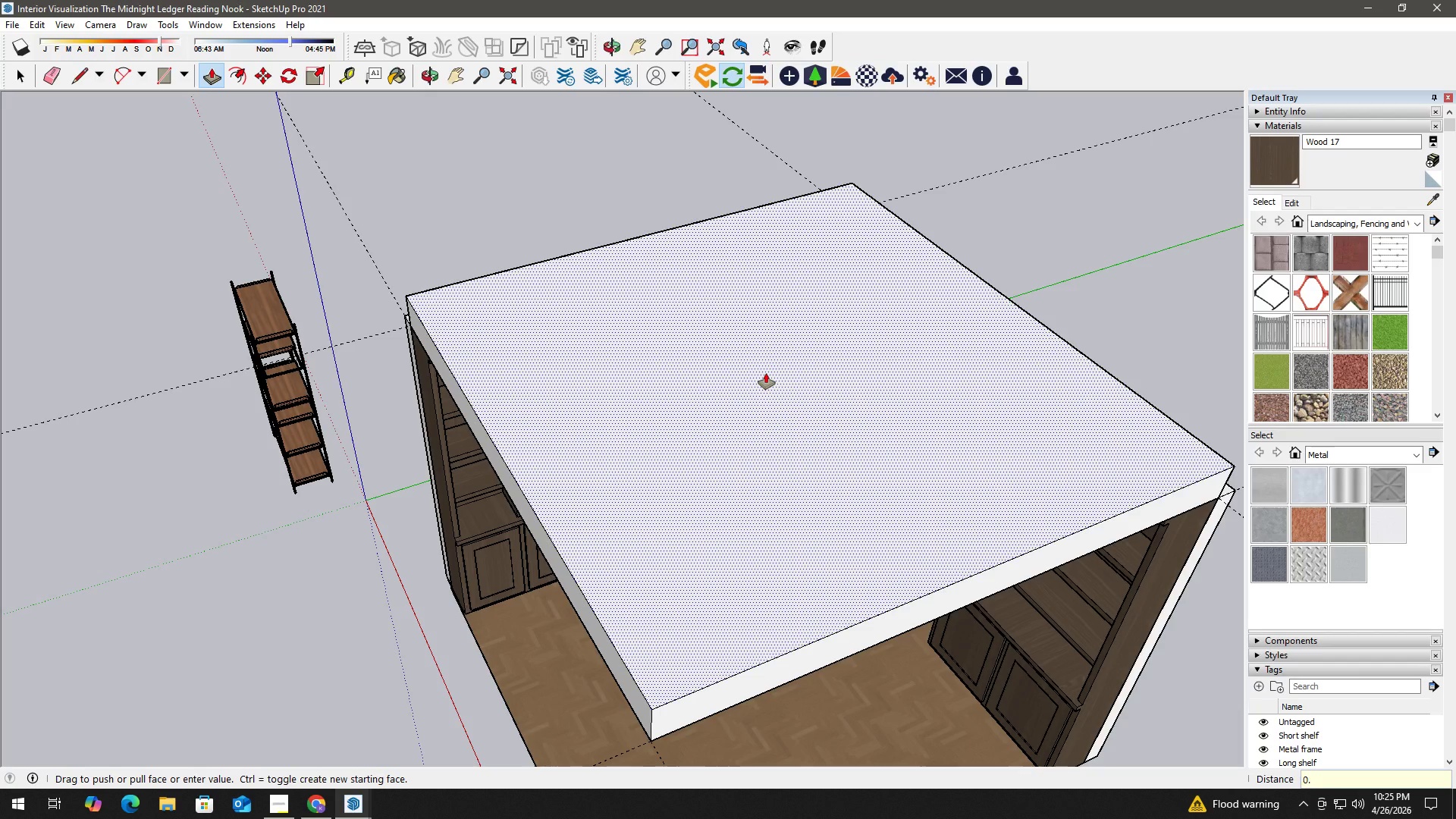 
key(Numpad1)
 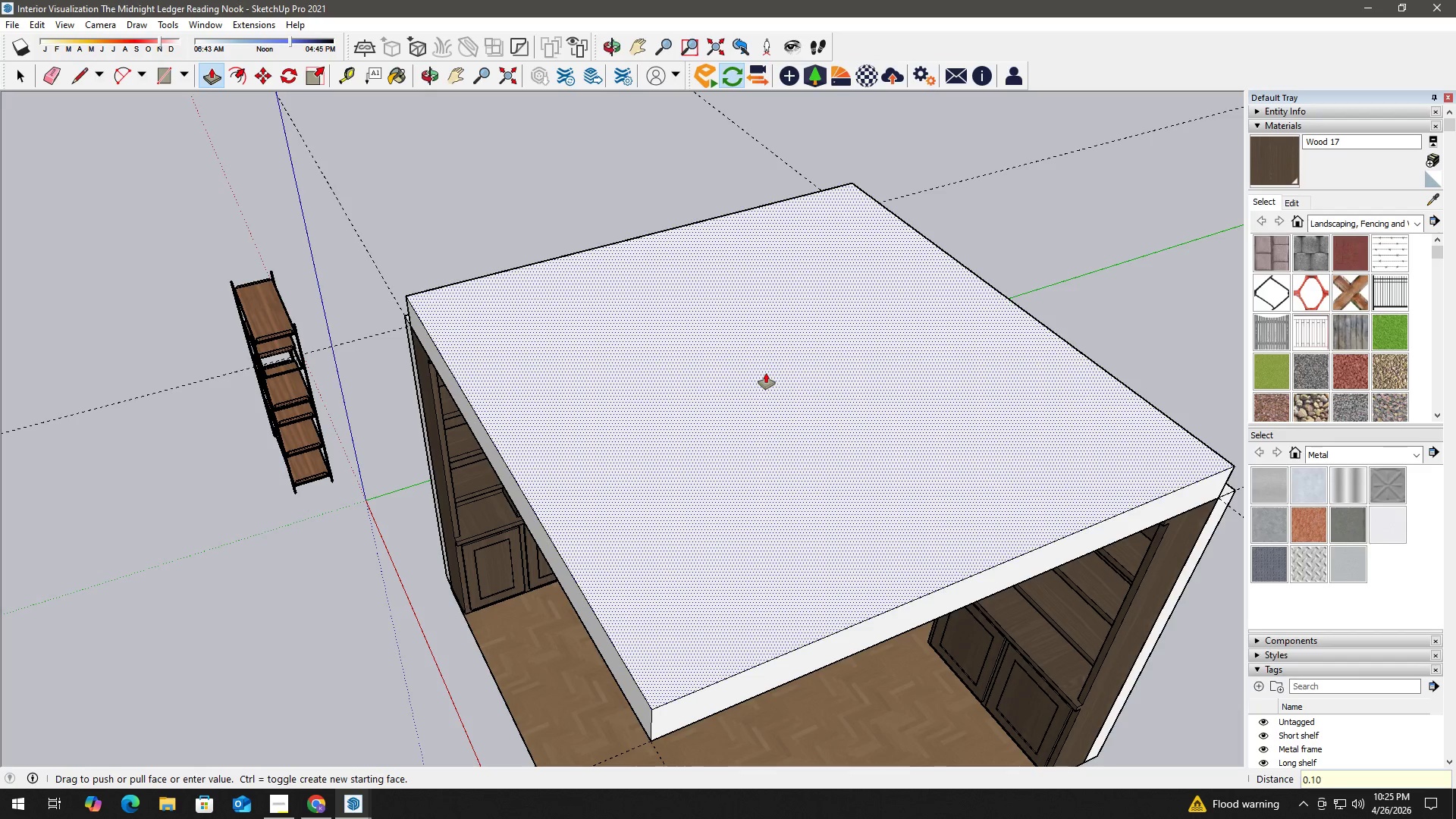 
key(Numpad0)
 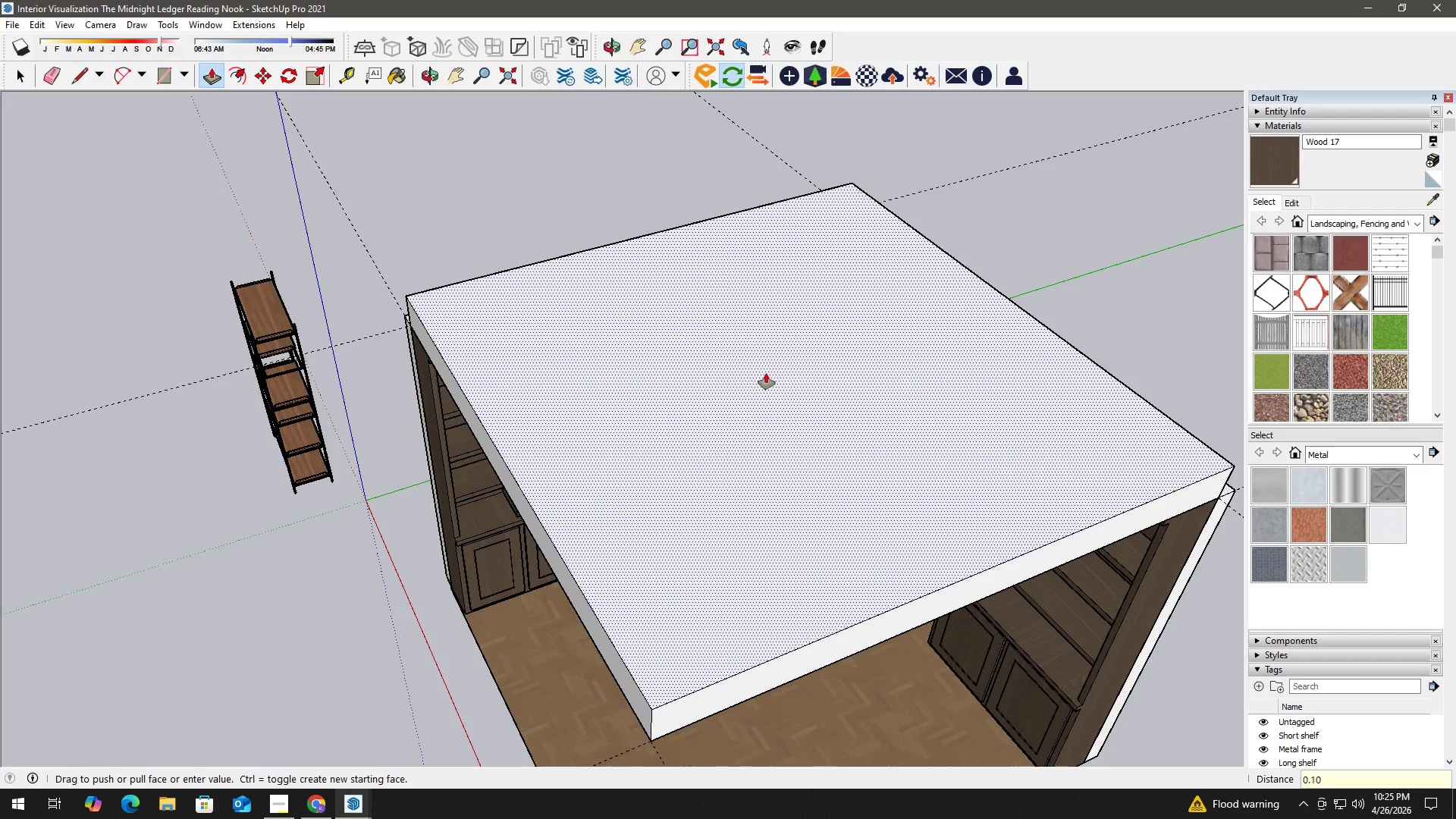 
key(NumpadEnter)
 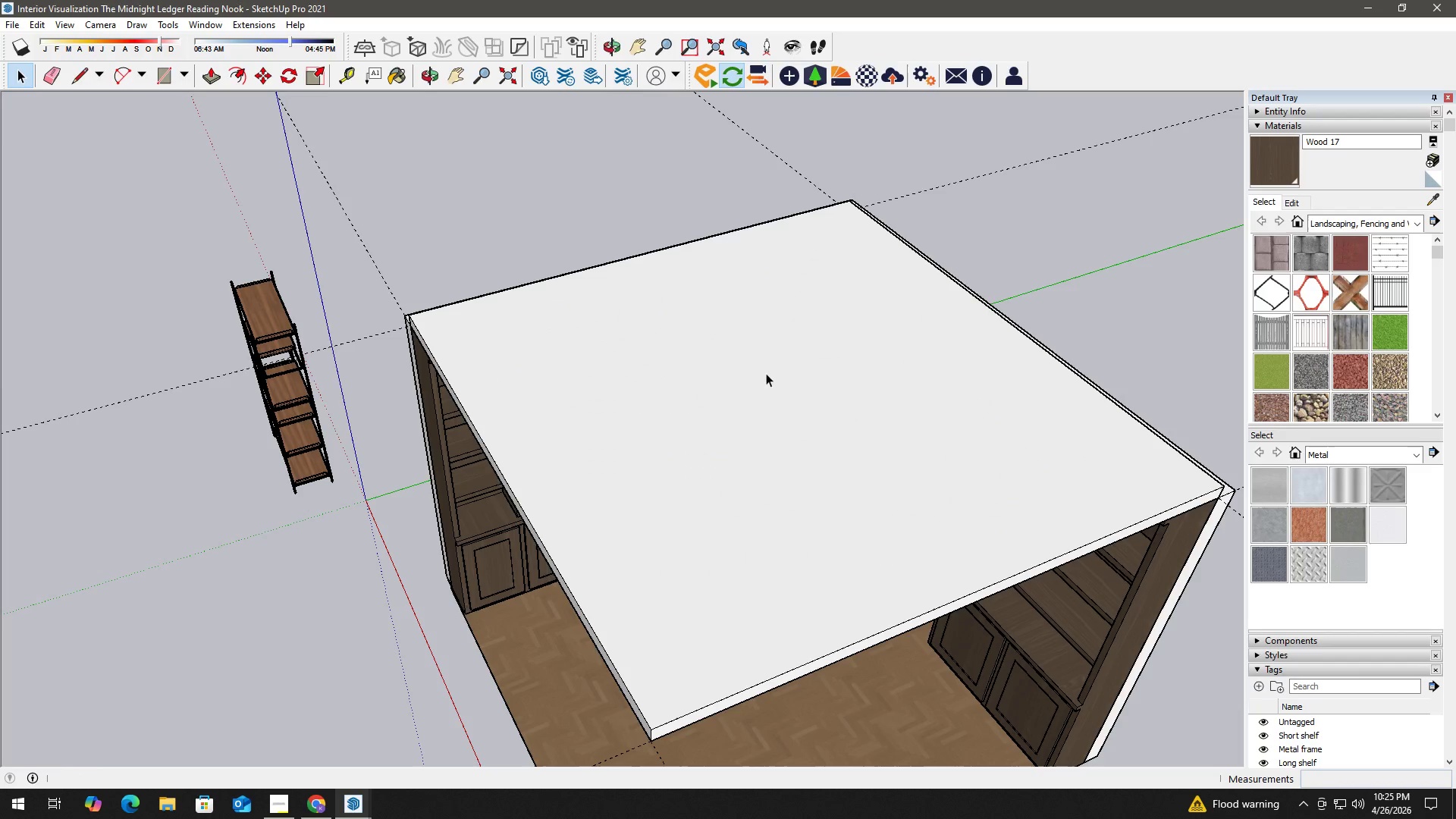 
key(Space)
 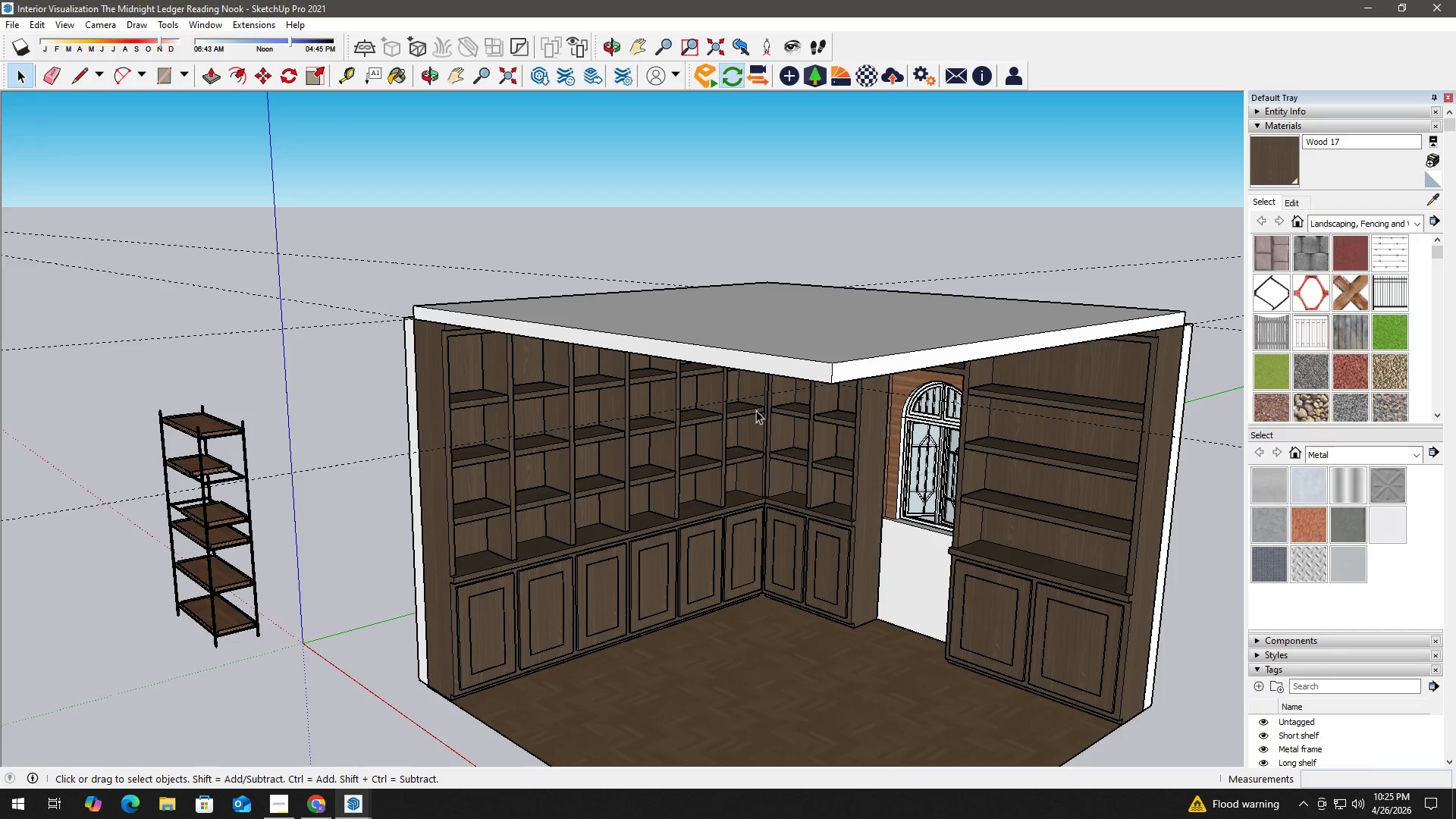 
type(e hh)
 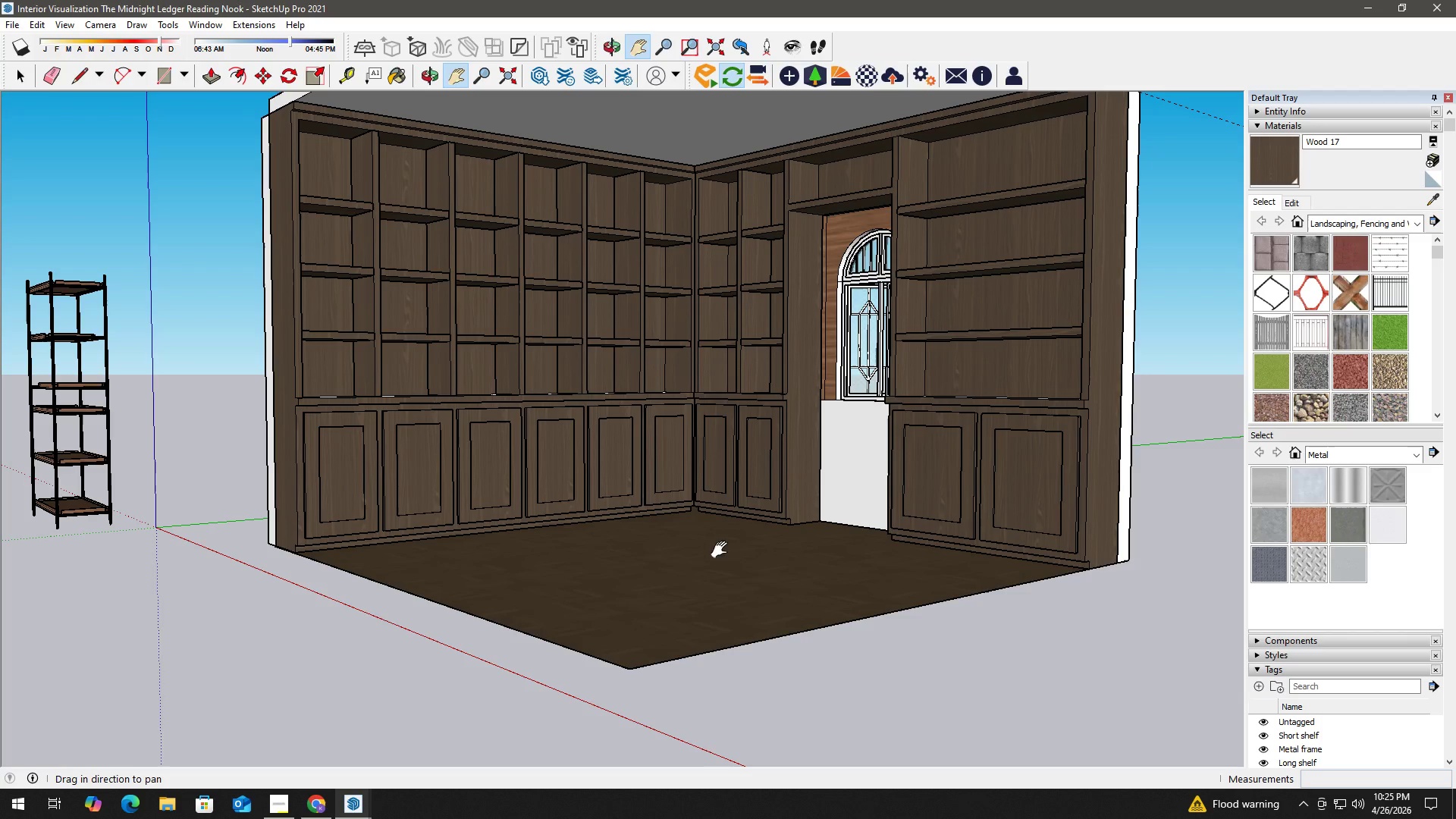 
left_click_drag(start_coordinate=[271, 347], to_coordinate=[429, 238])
 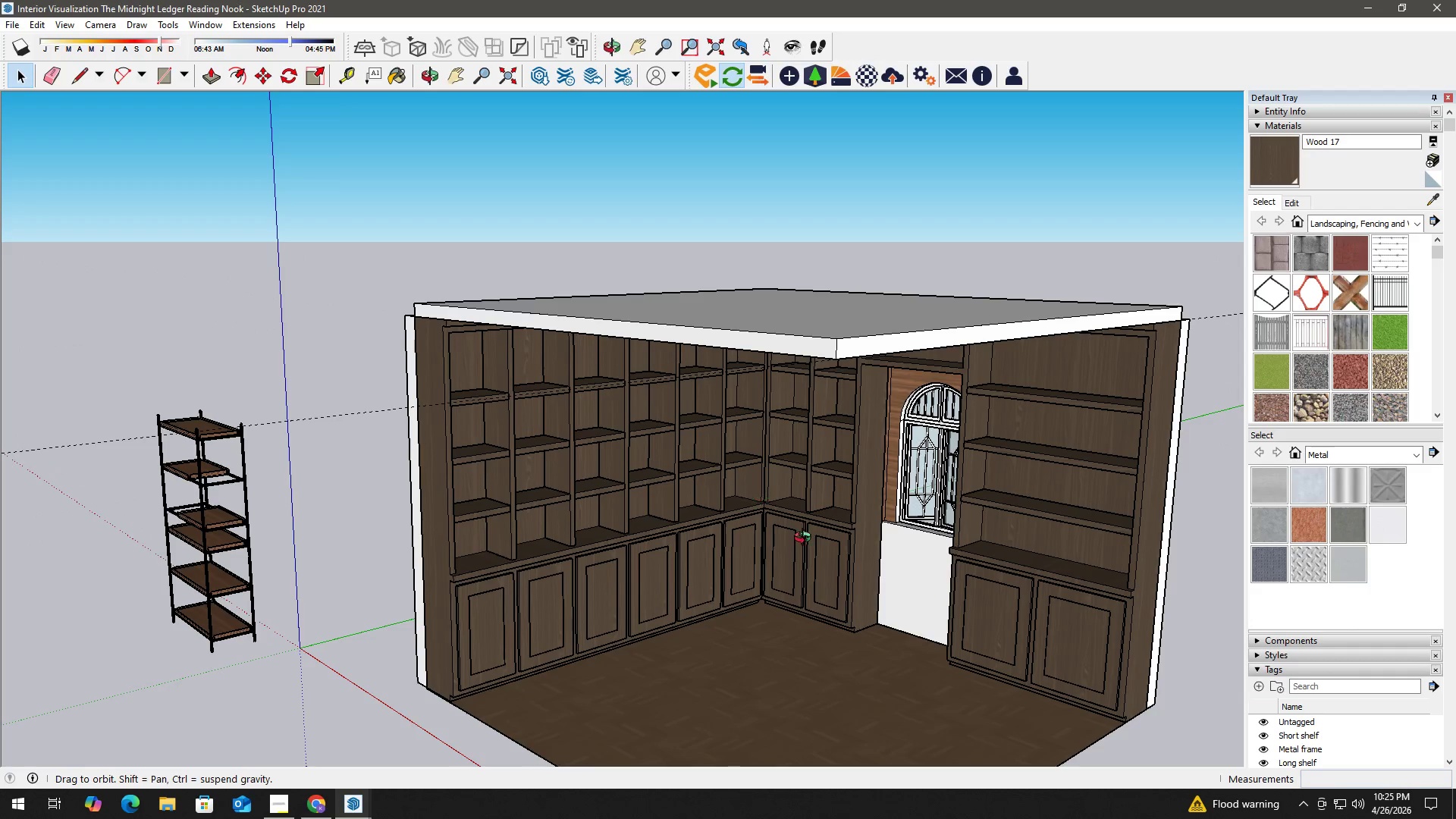 
scroll: coordinate [818, 542], scroll_direction: up, amount: 2.0
 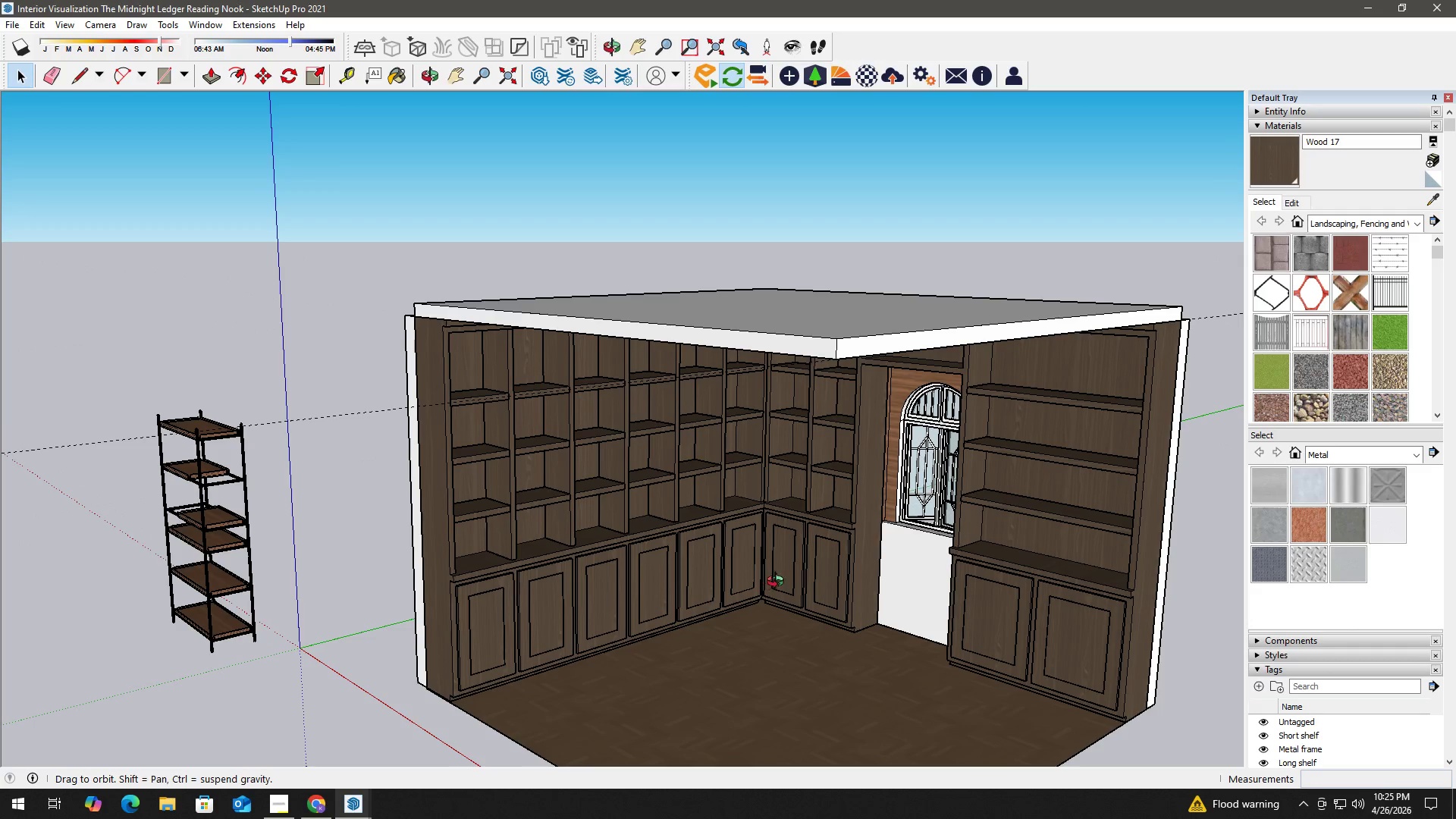 
left_click_drag(start_coordinate=[789, 579], to_coordinate=[713, 448])
 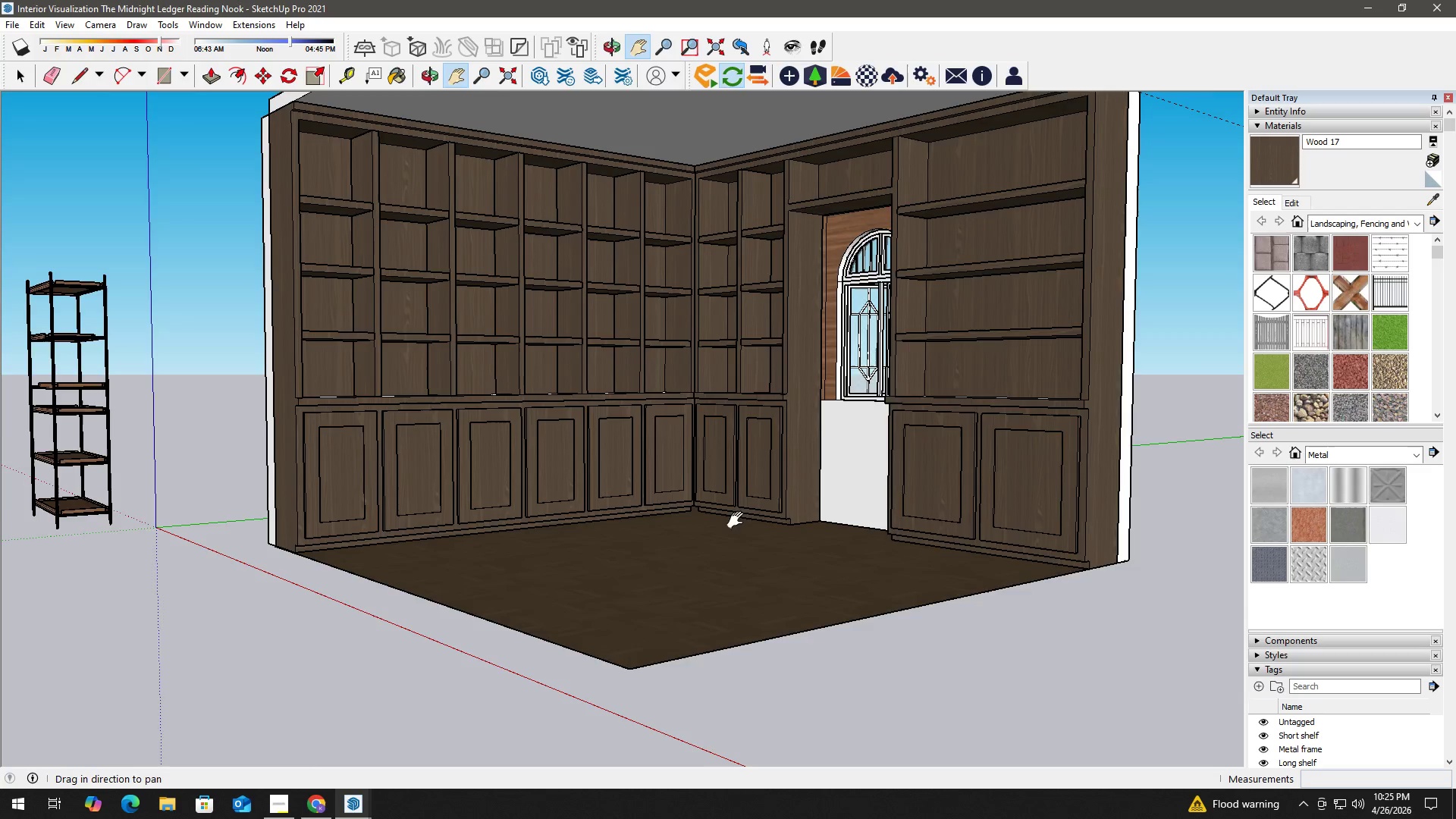 
scroll: coordinate [692, 452], scroll_direction: up, amount: 3.0
 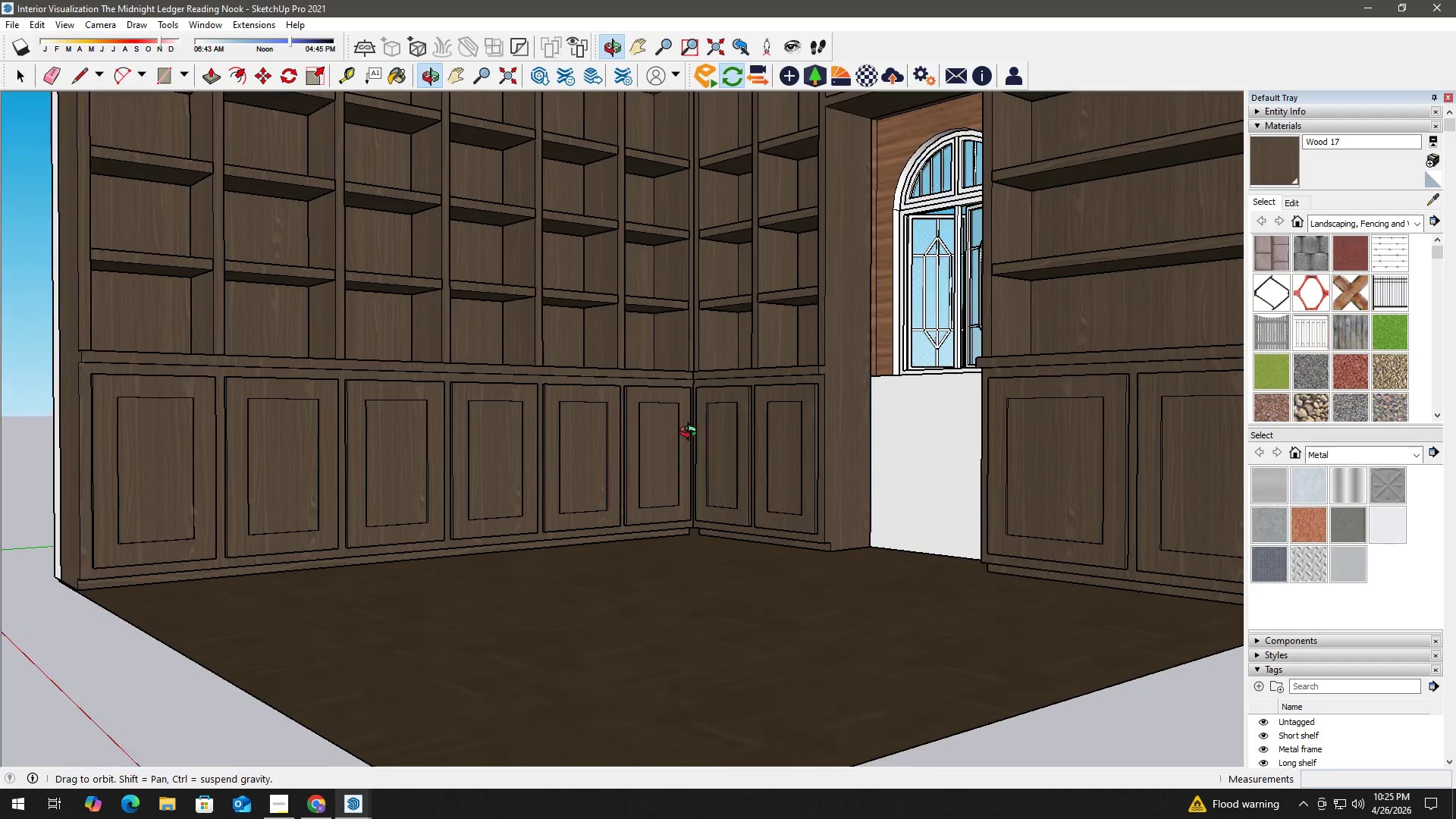 
key(H)
 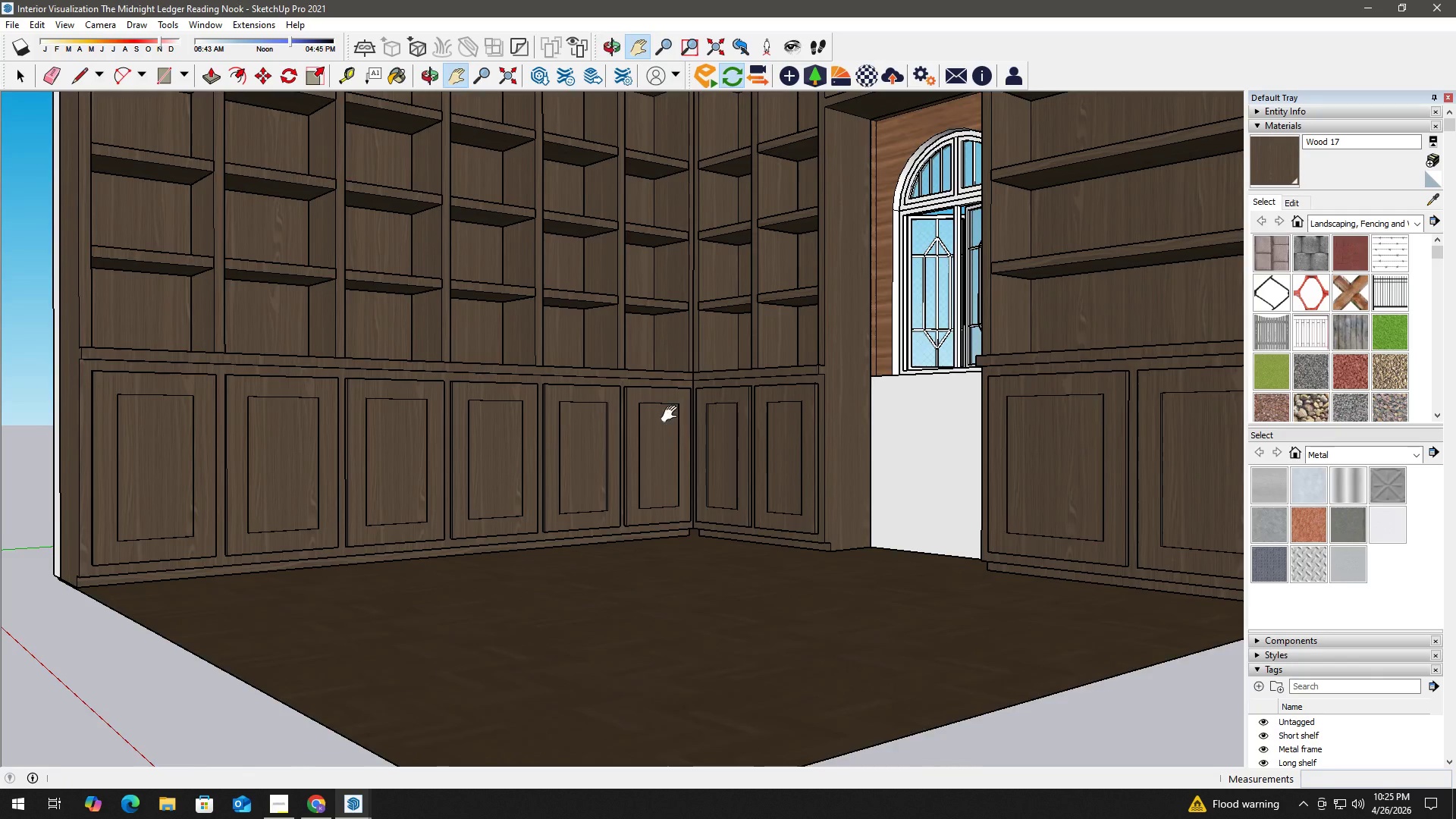 
left_click_drag(start_coordinate=[667, 411], to_coordinate=[598, 572])
 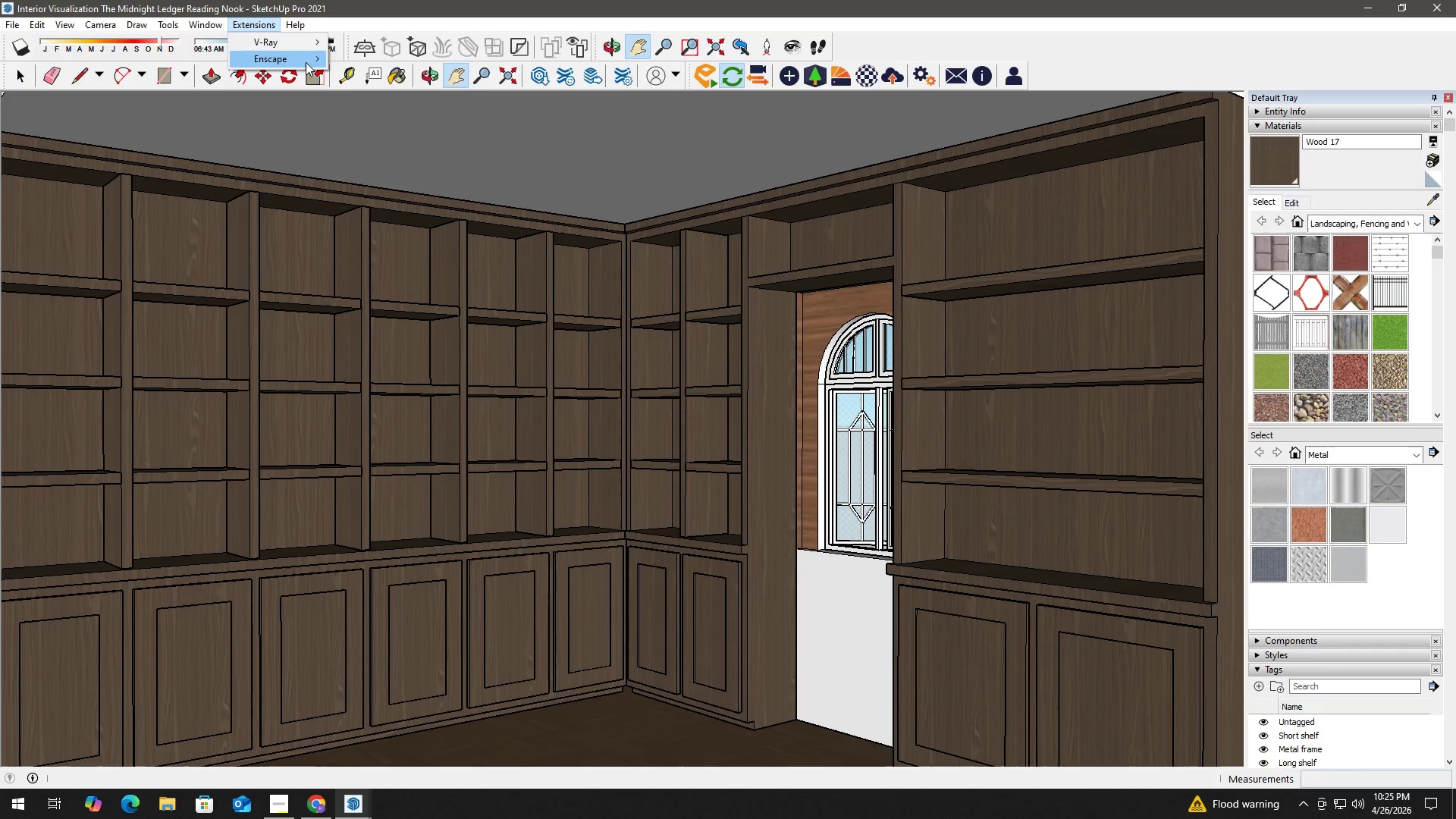 
double_click([374, 58])
 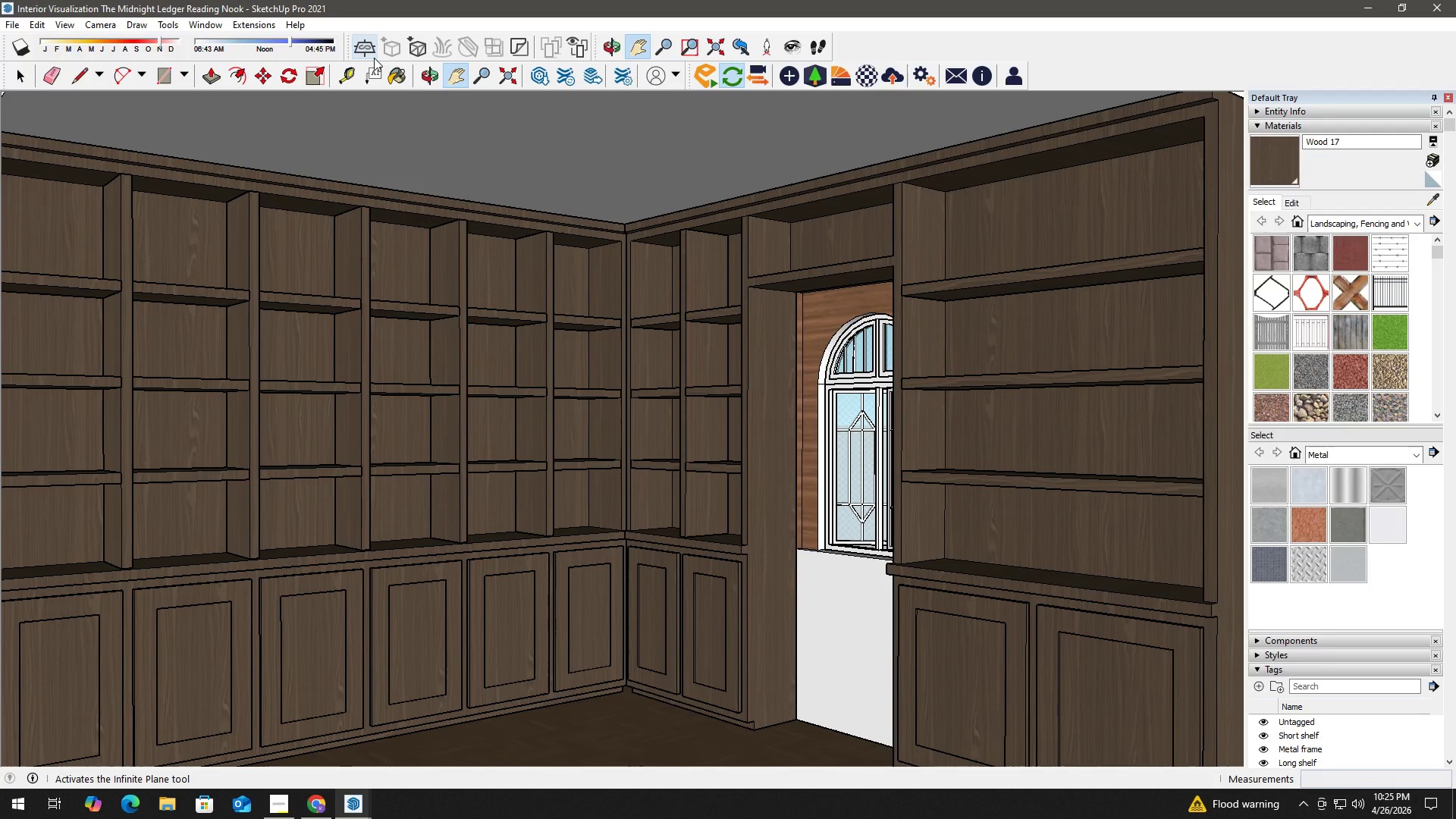 
wait(14.12)
 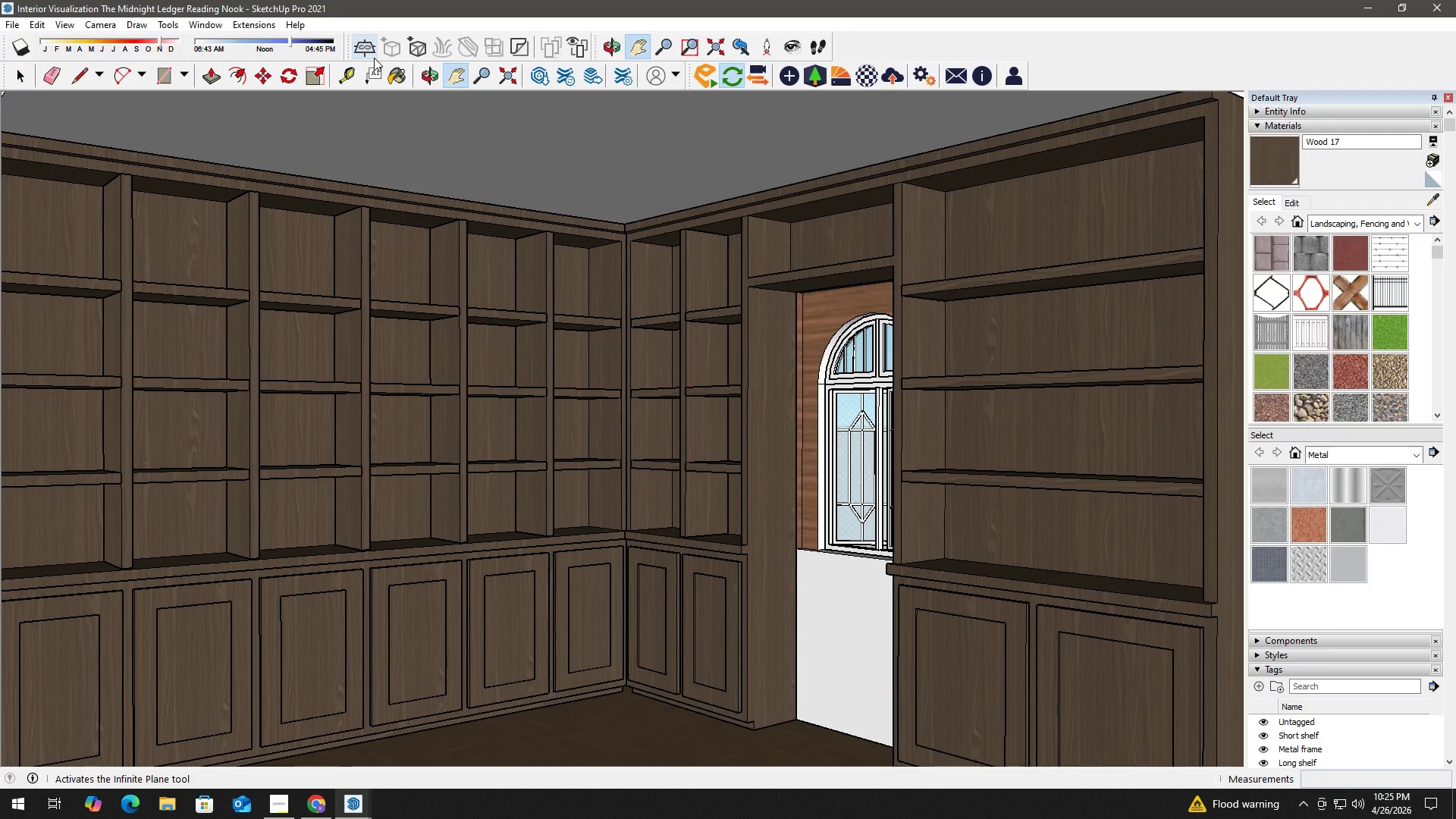 
key(Alt+Tab)
 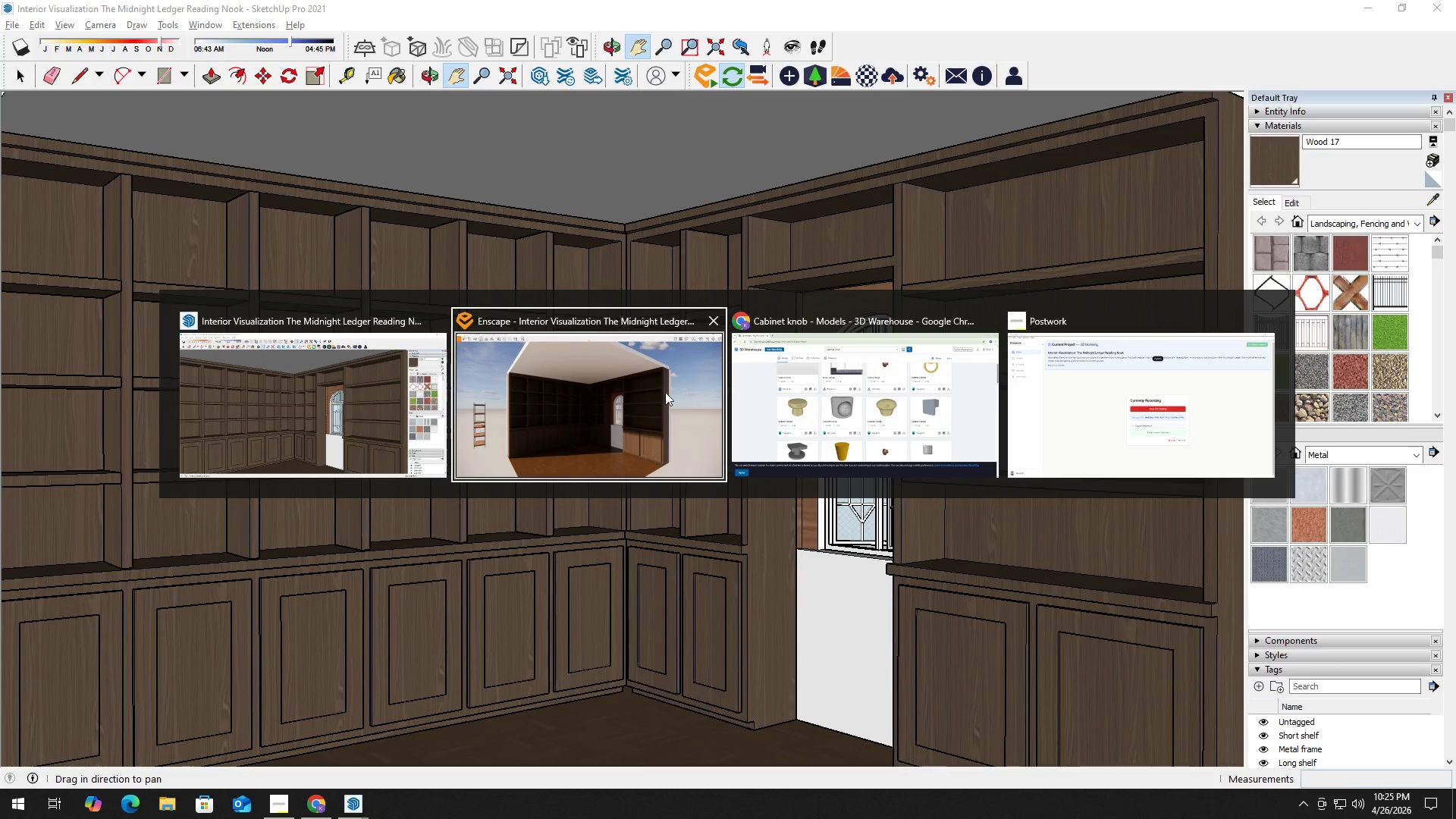 
left_click([661, 409])
 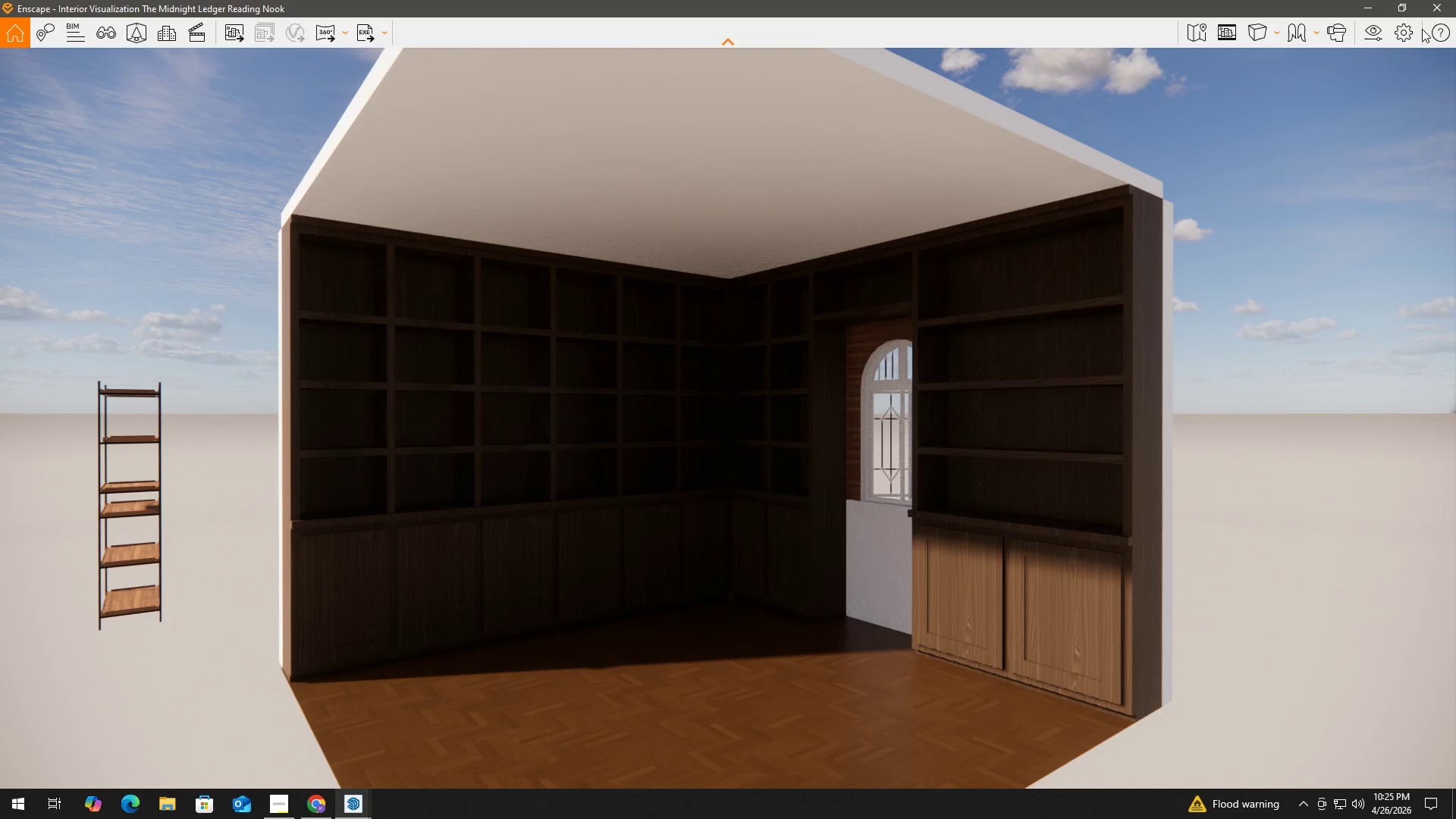 
left_click([1453, 0])
 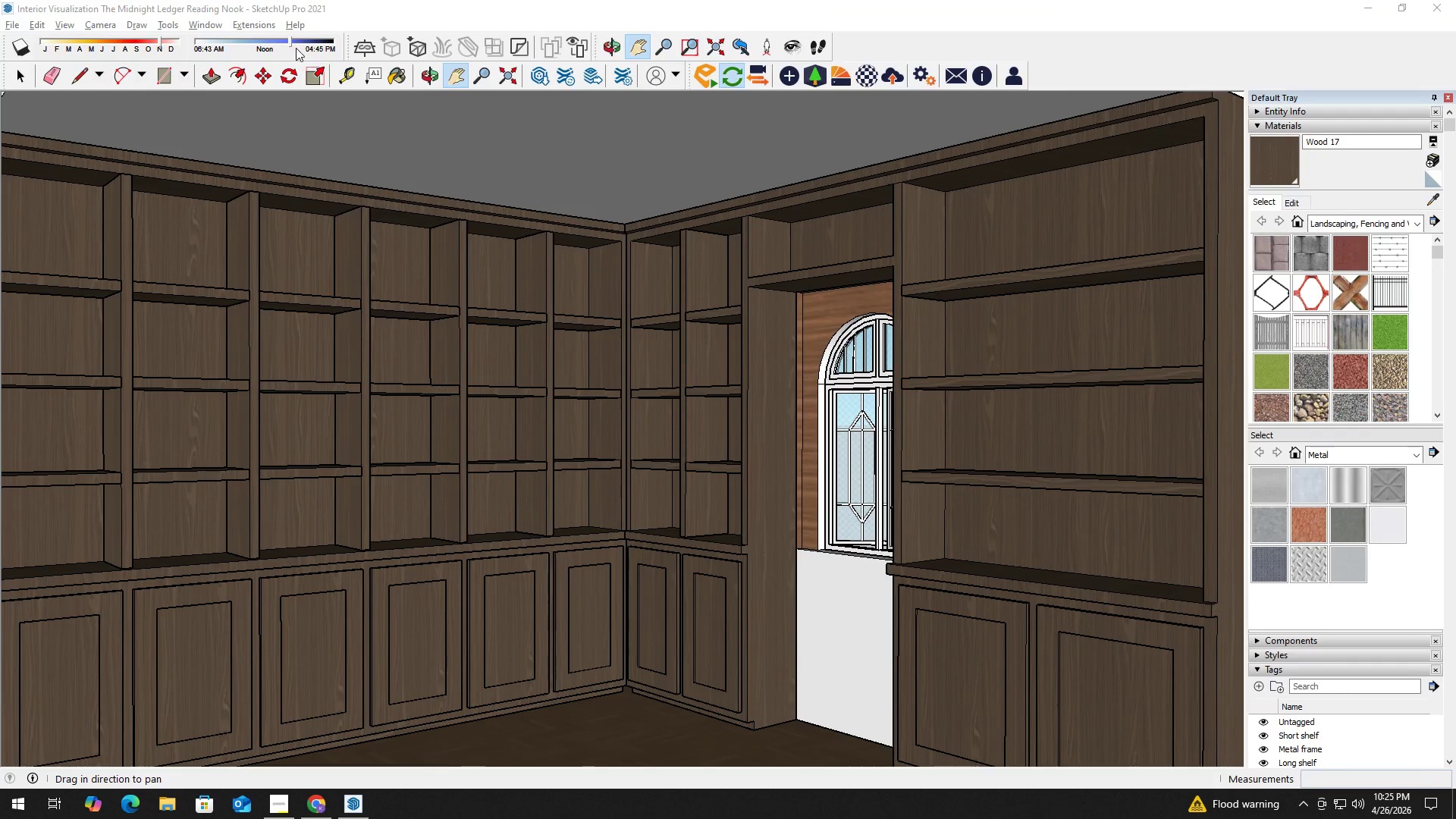 
left_click([250, 28])
 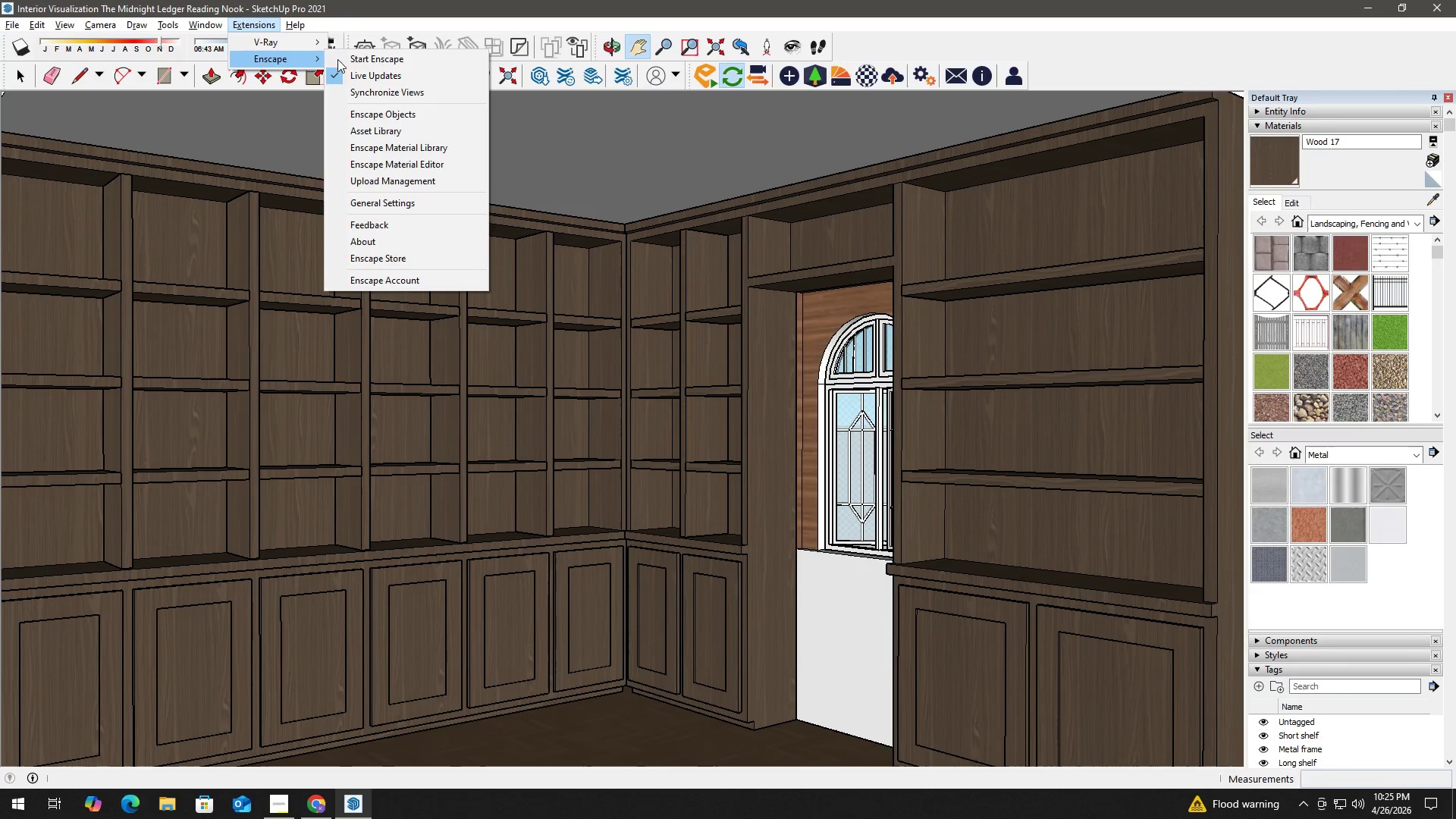 
double_click([381, 59])
 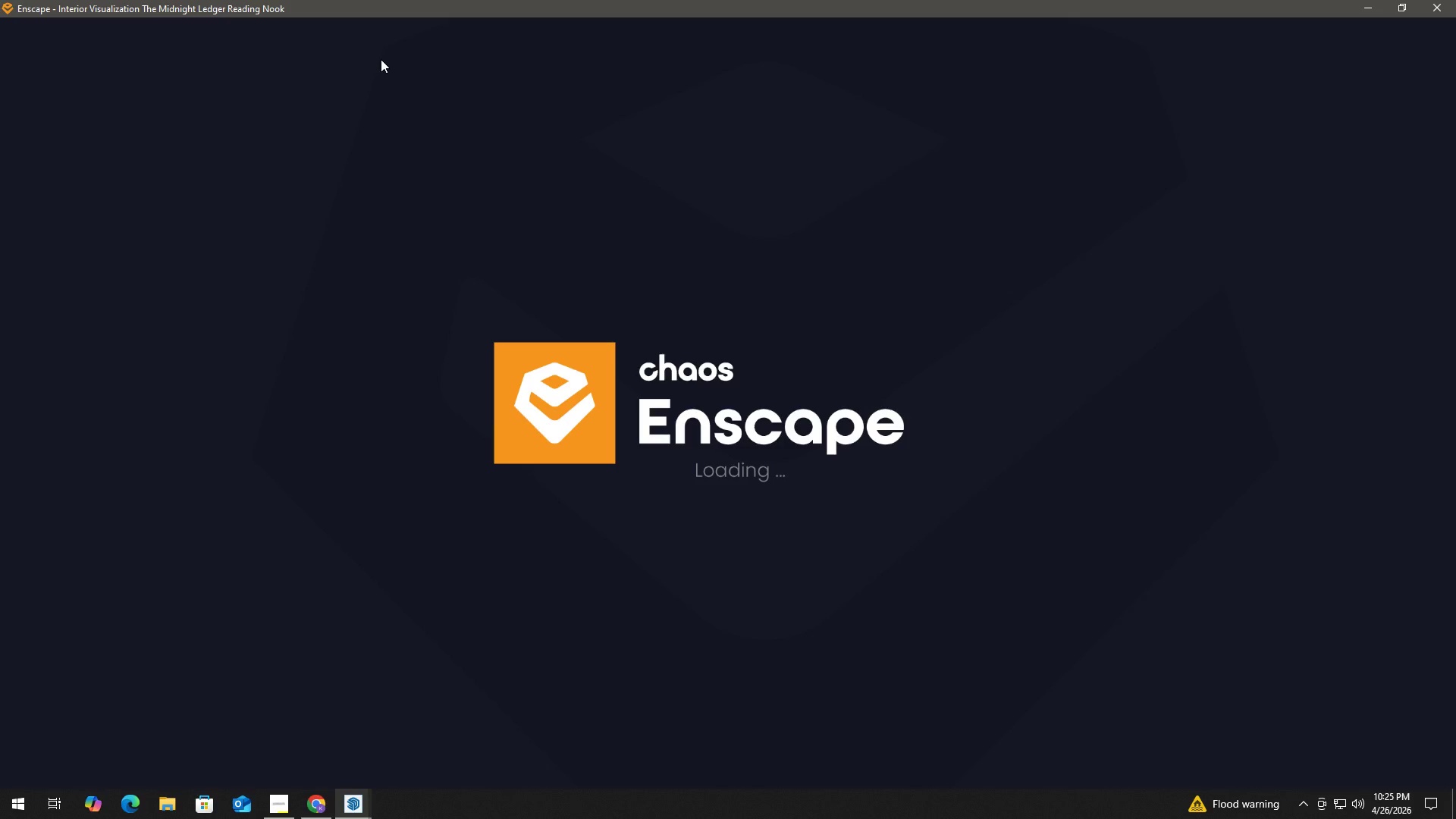 
wait(12.14)
 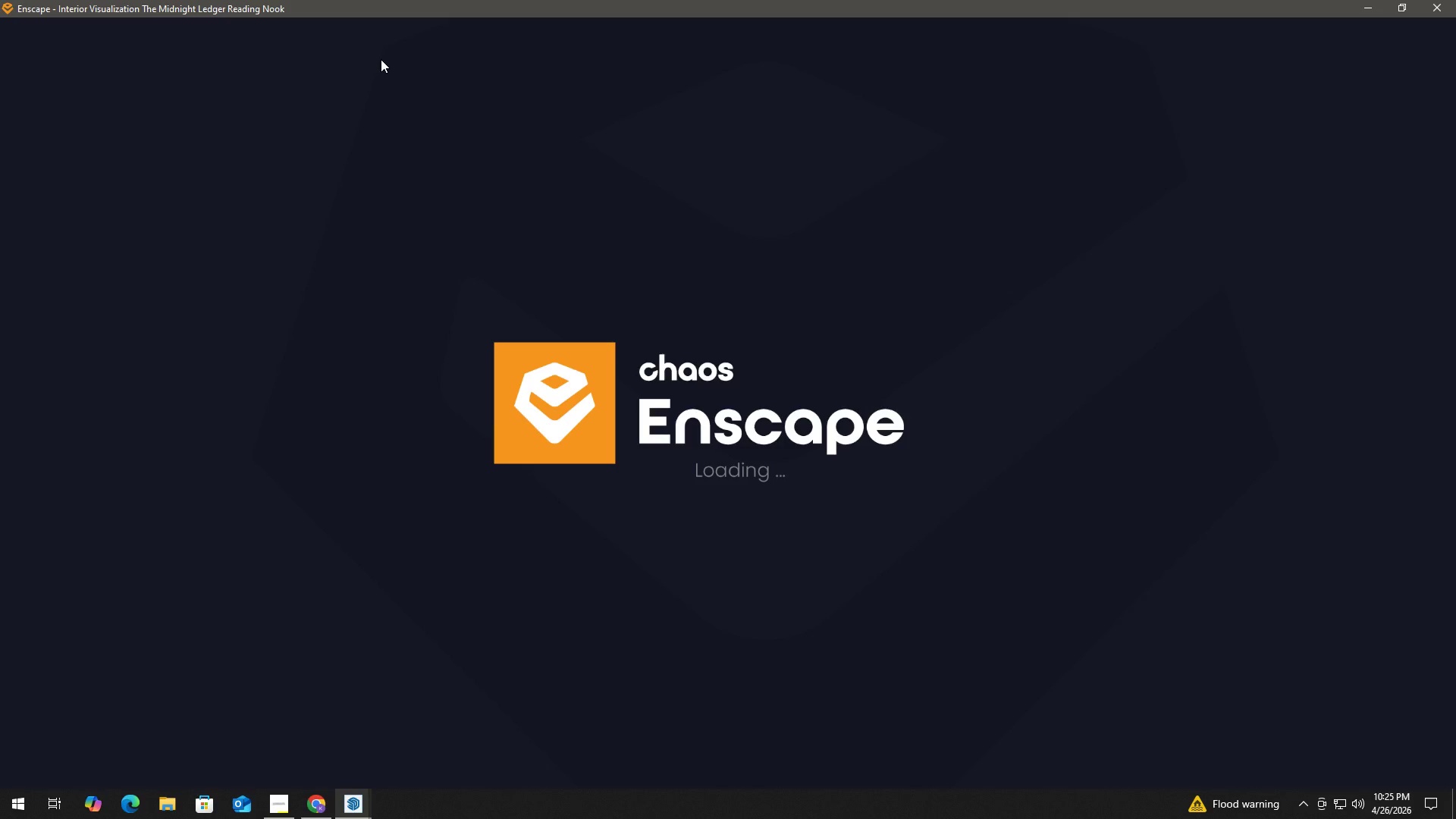 
left_click_drag(start_coordinate=[579, 344], to_coordinate=[589, 354])
 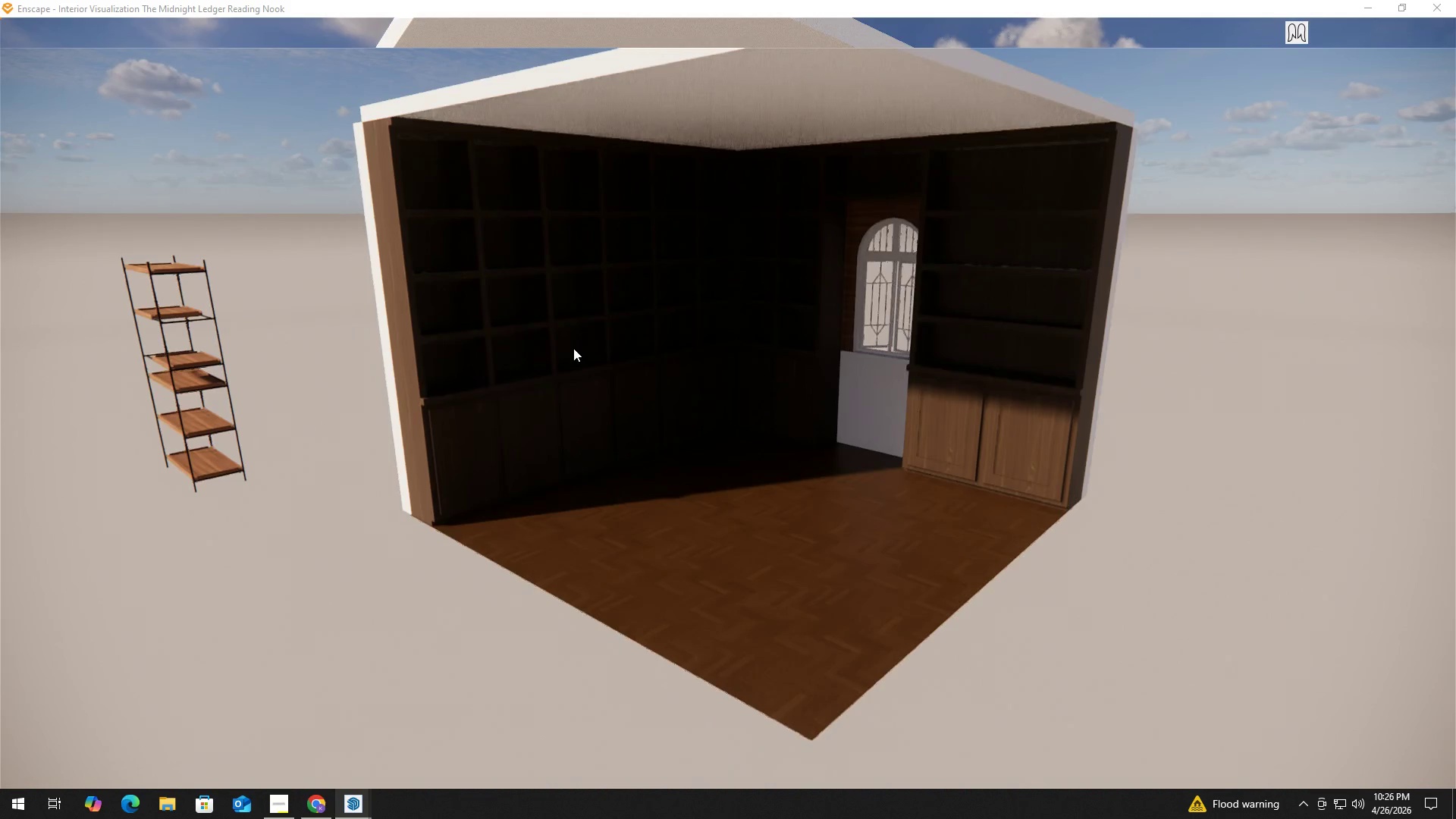 
hold_key(key=W, duration=0.53)
 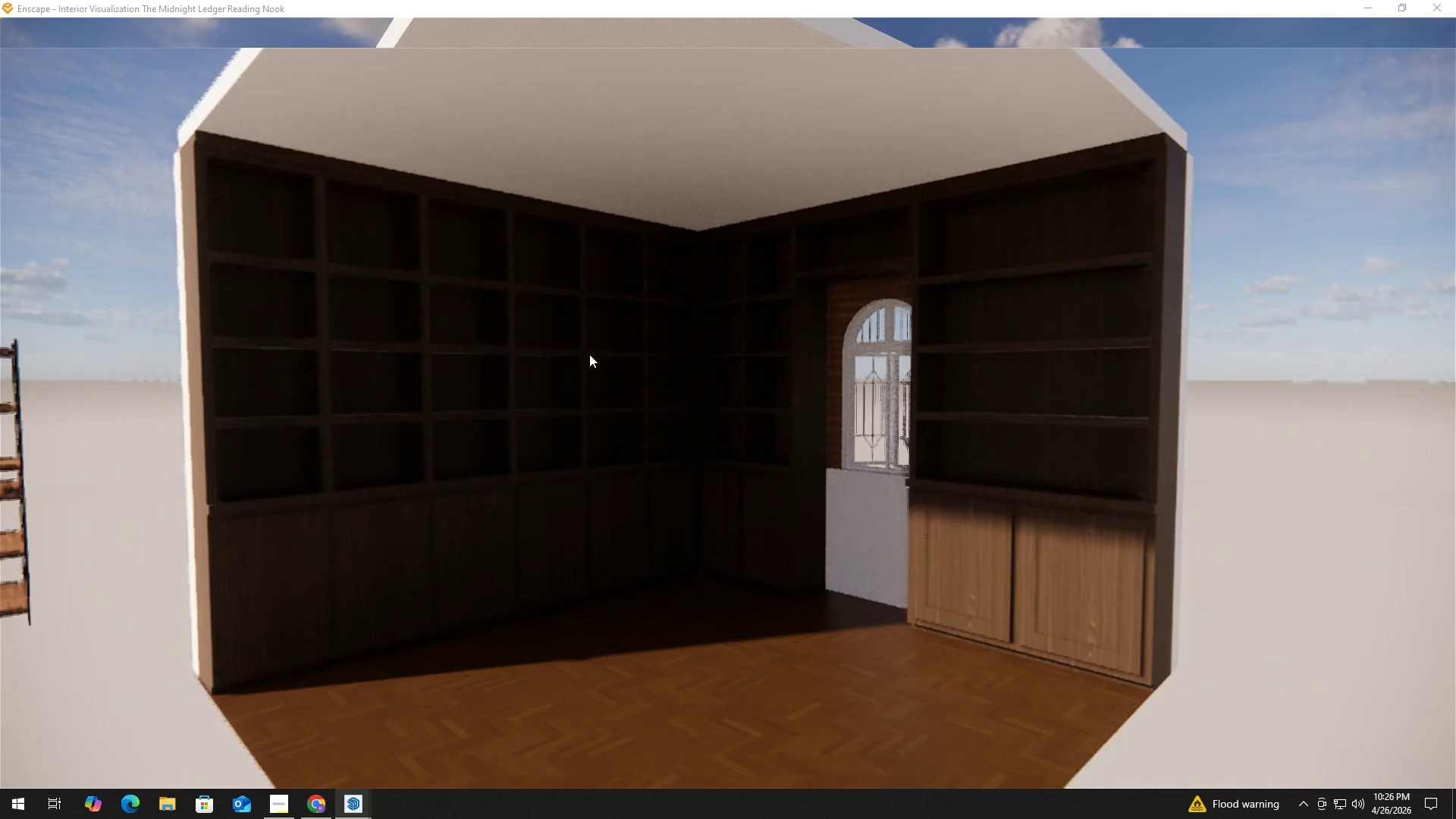 
hold_key(key=A, duration=1.5)
 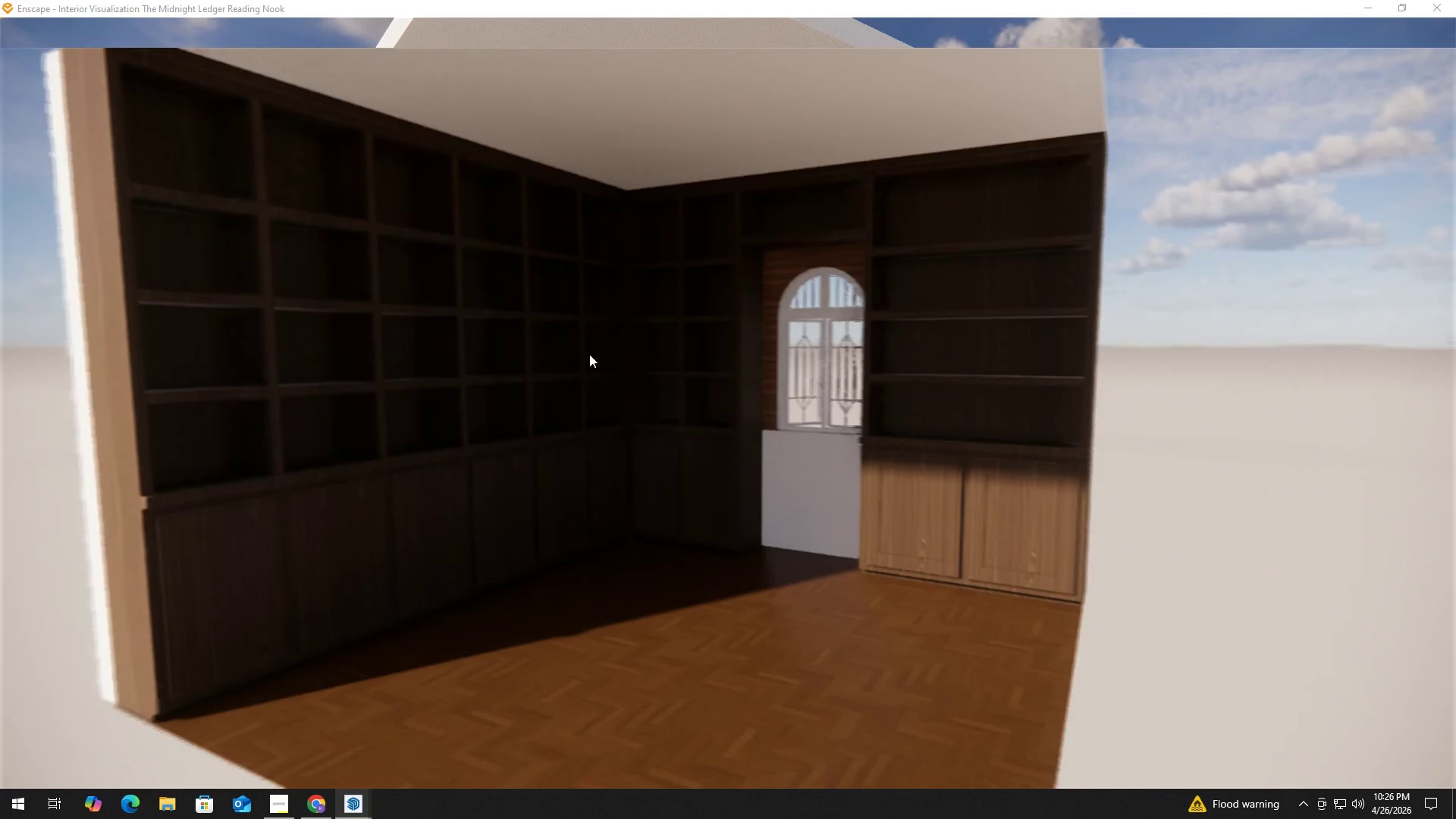 
hold_key(key=A, duration=1.44)
 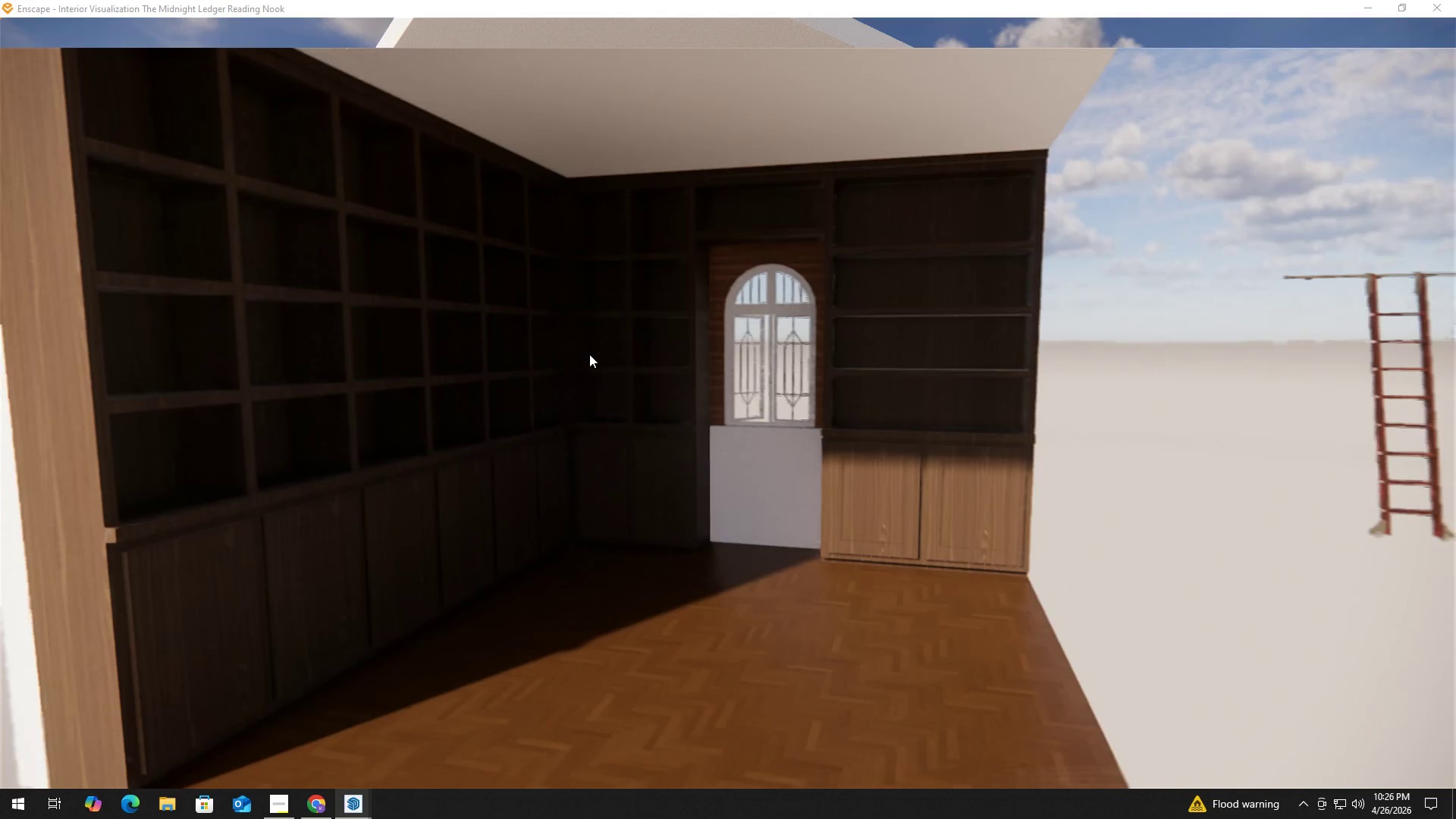 
hold_key(key=D, duration=0.47)
 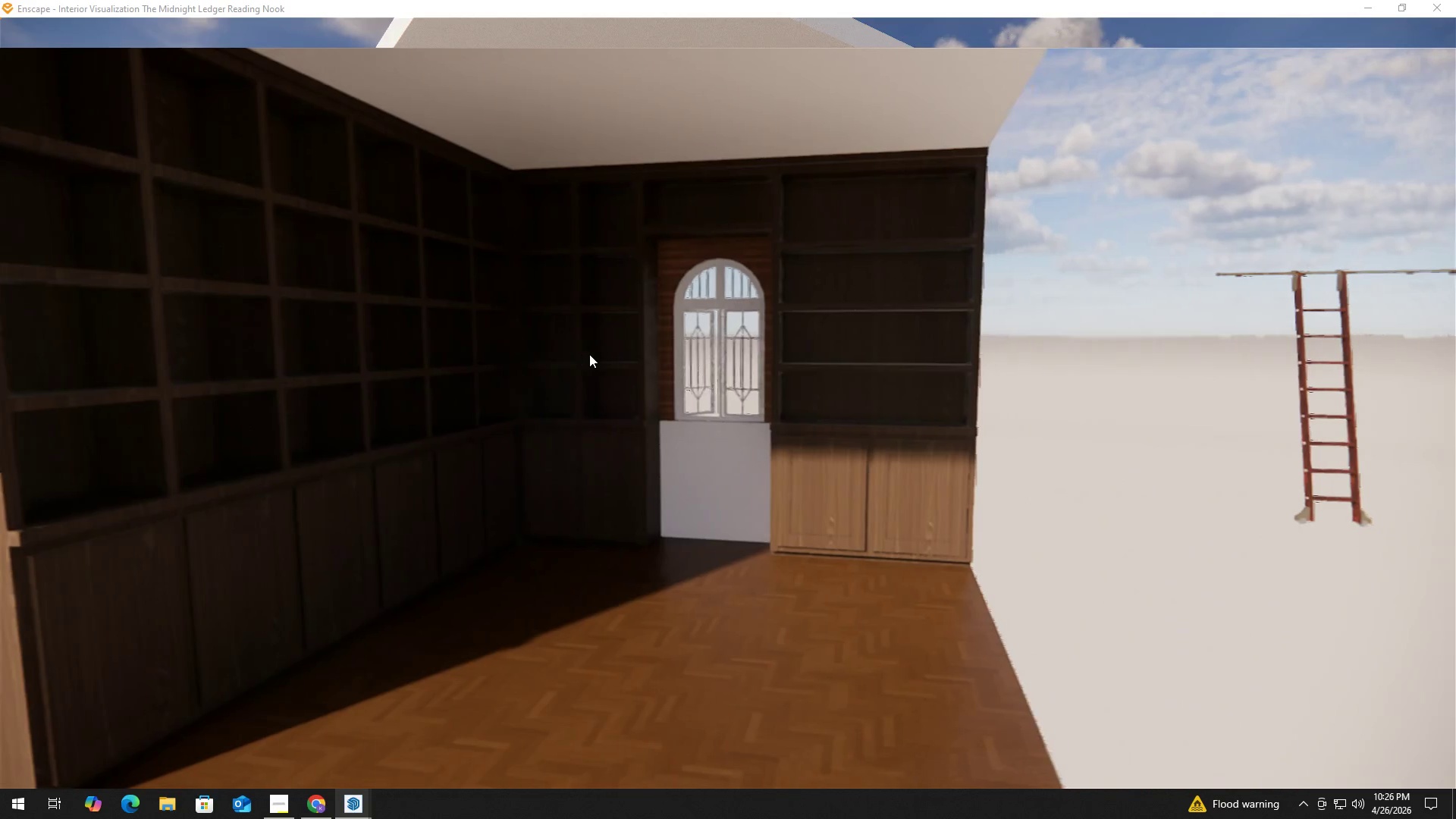 
hold_key(key=S, duration=0.31)
 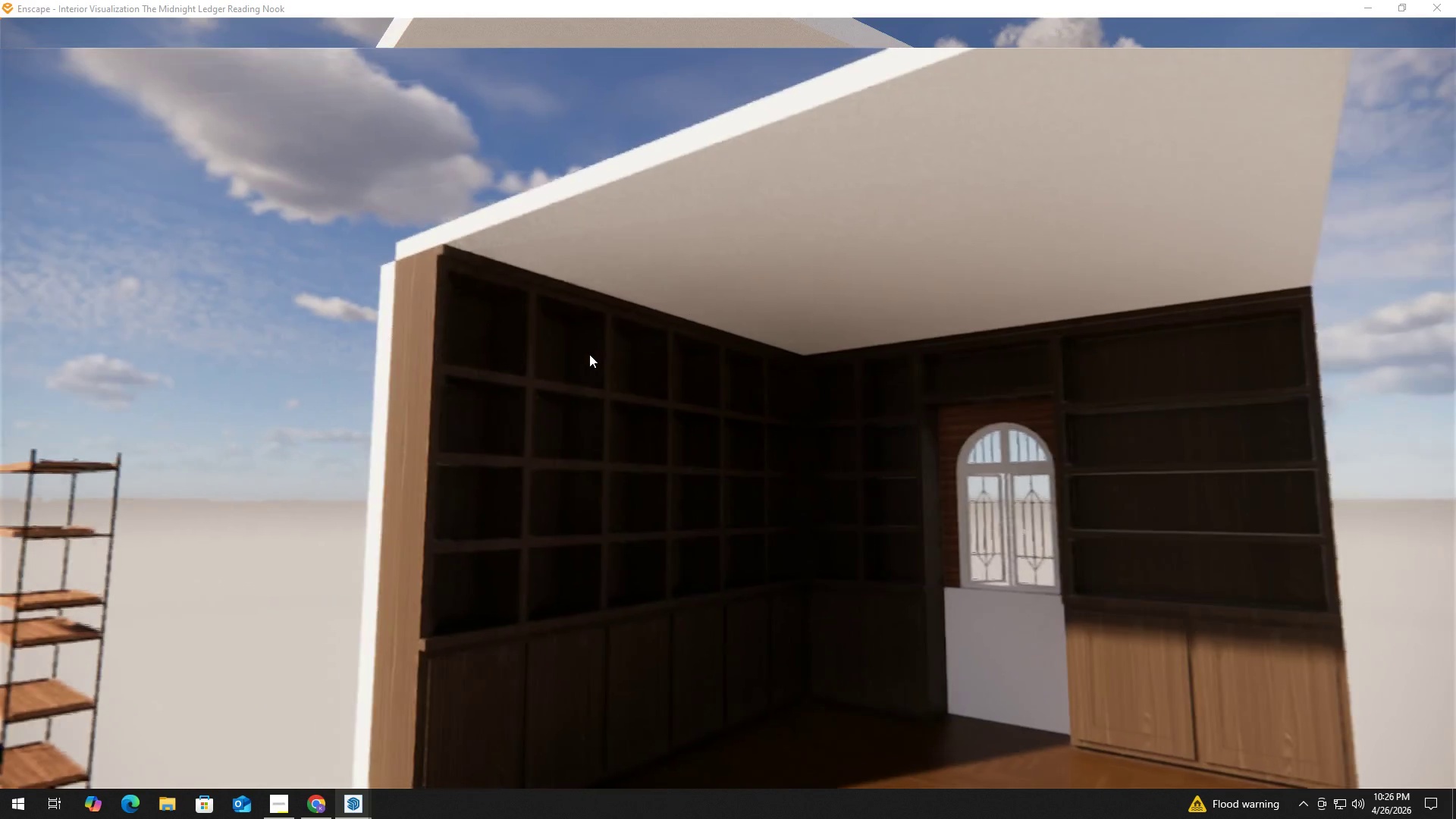 
key(A)
 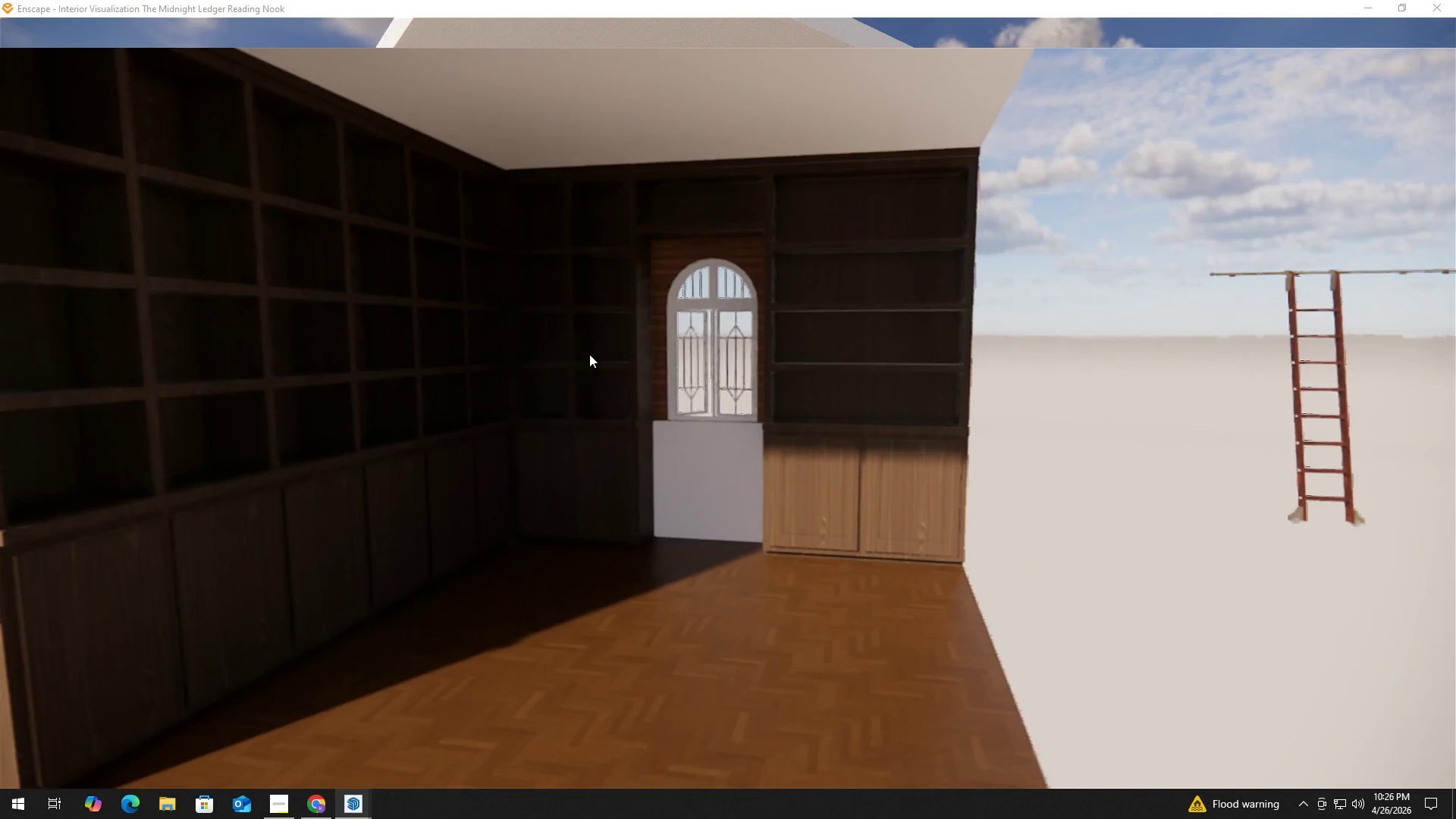 
hold_key(key=D, duration=0.77)
 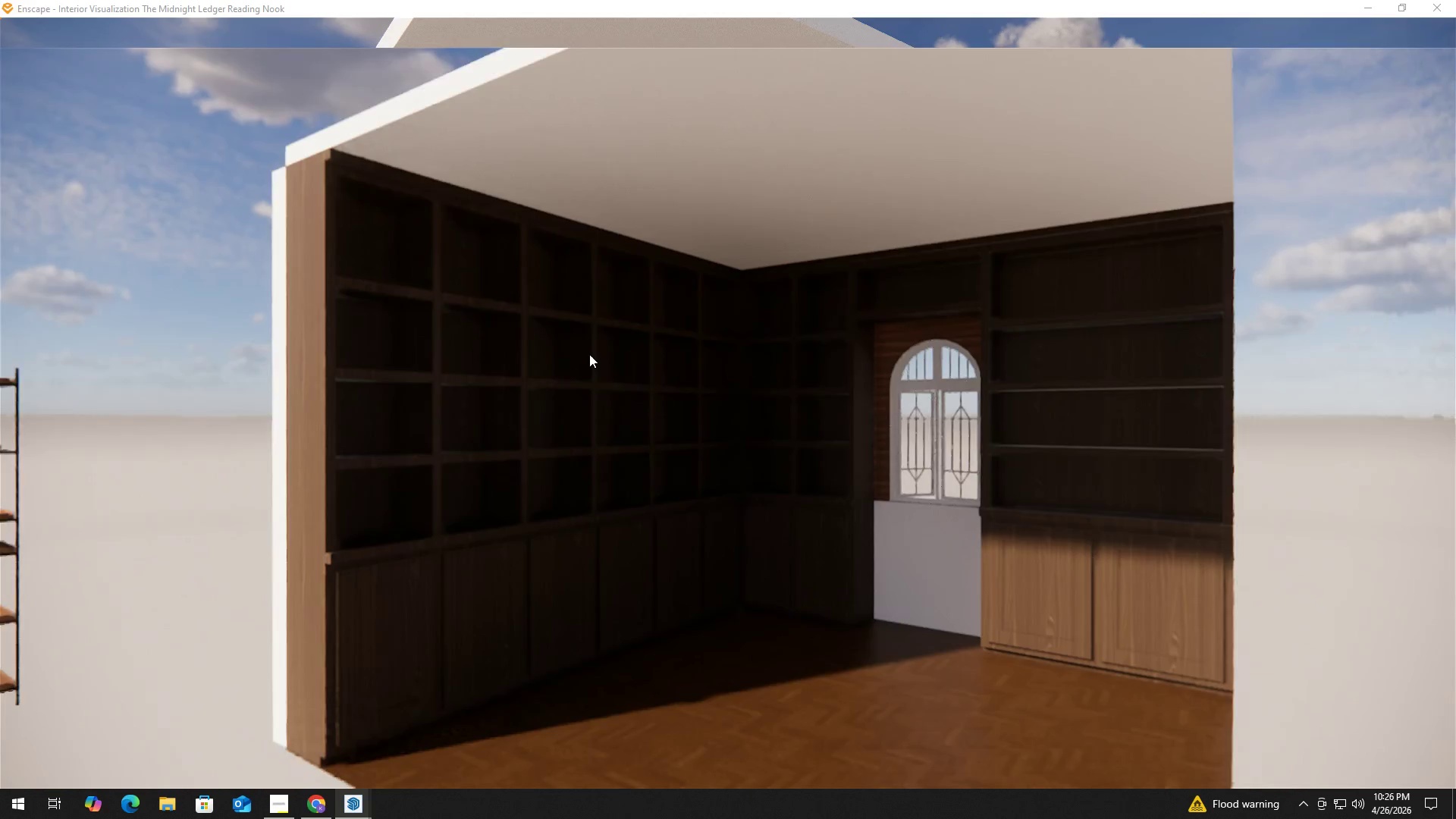 
hold_key(key=W, duration=1.5)
 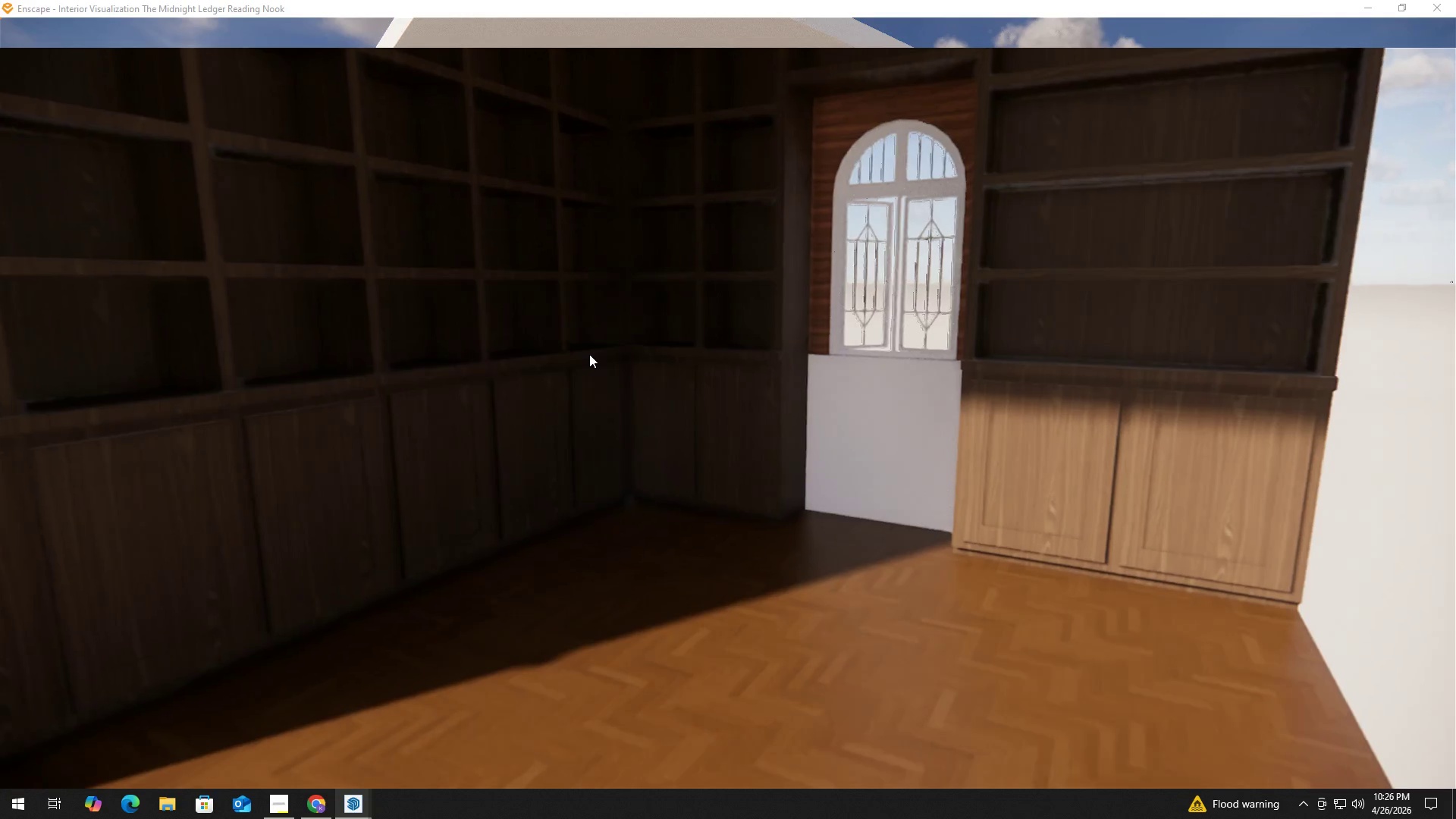 
hold_key(key=W, duration=1.52)
 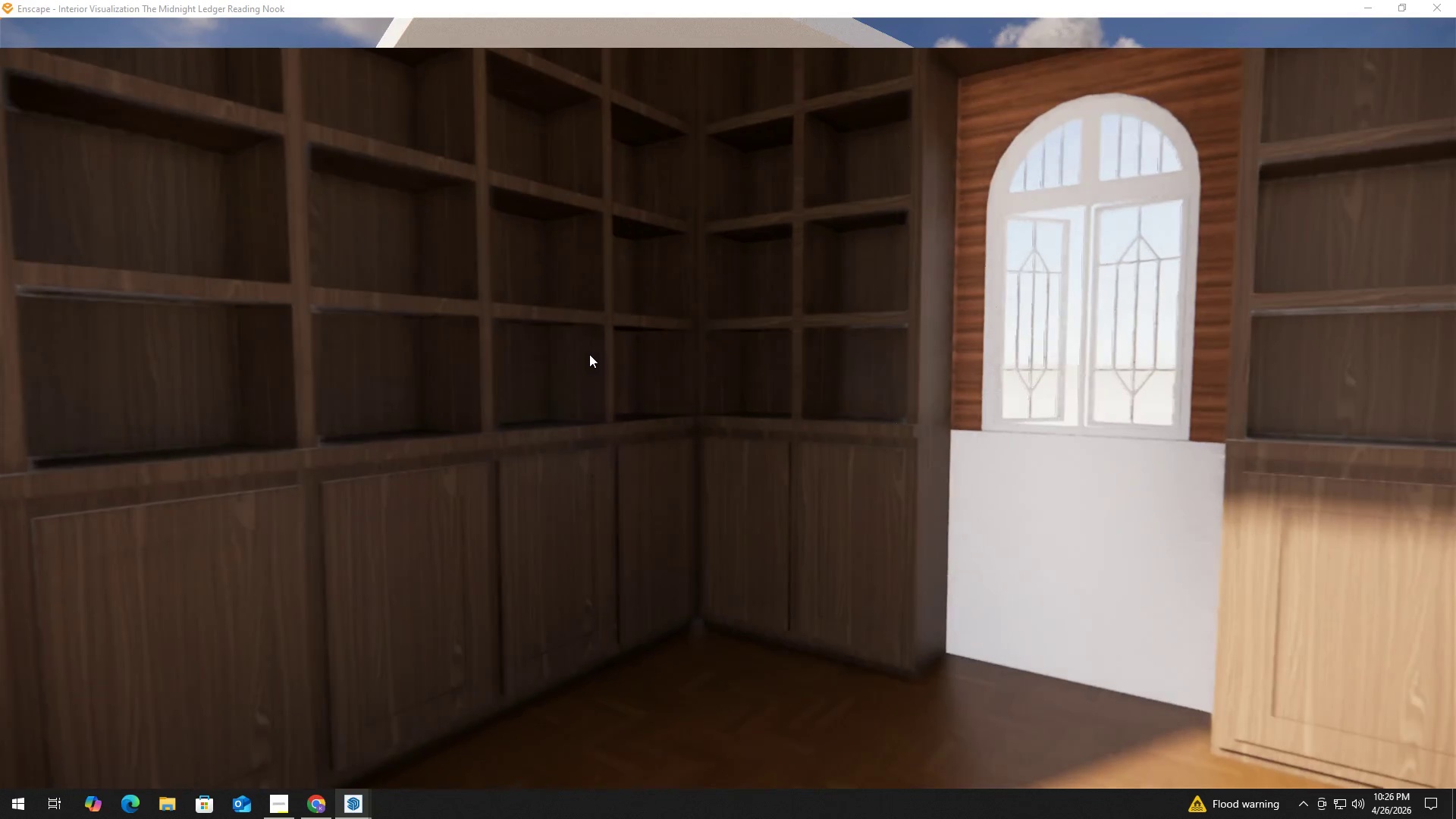 
type(wwwww)
 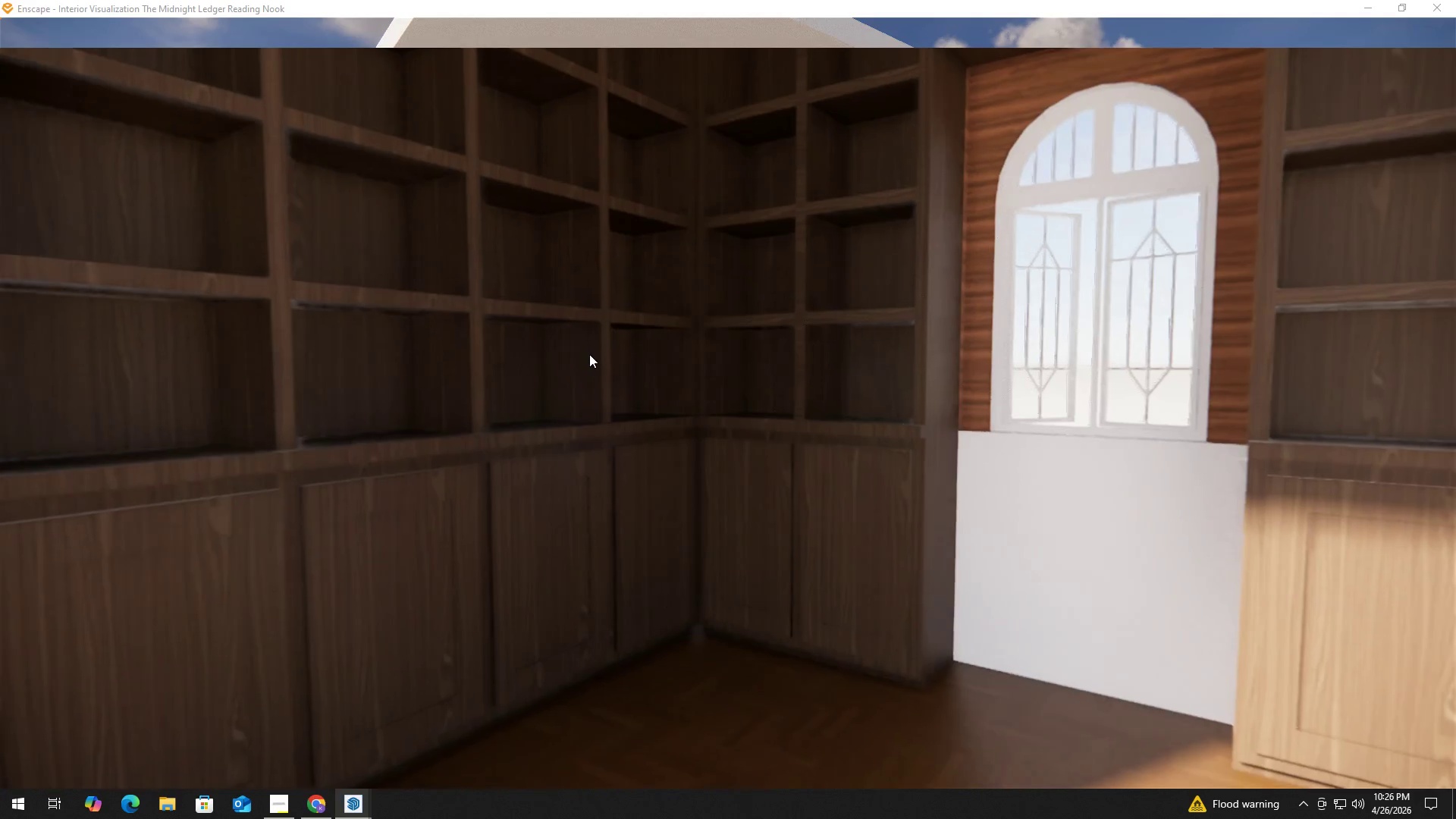 
hold_key(key=W, duration=5.05)
 